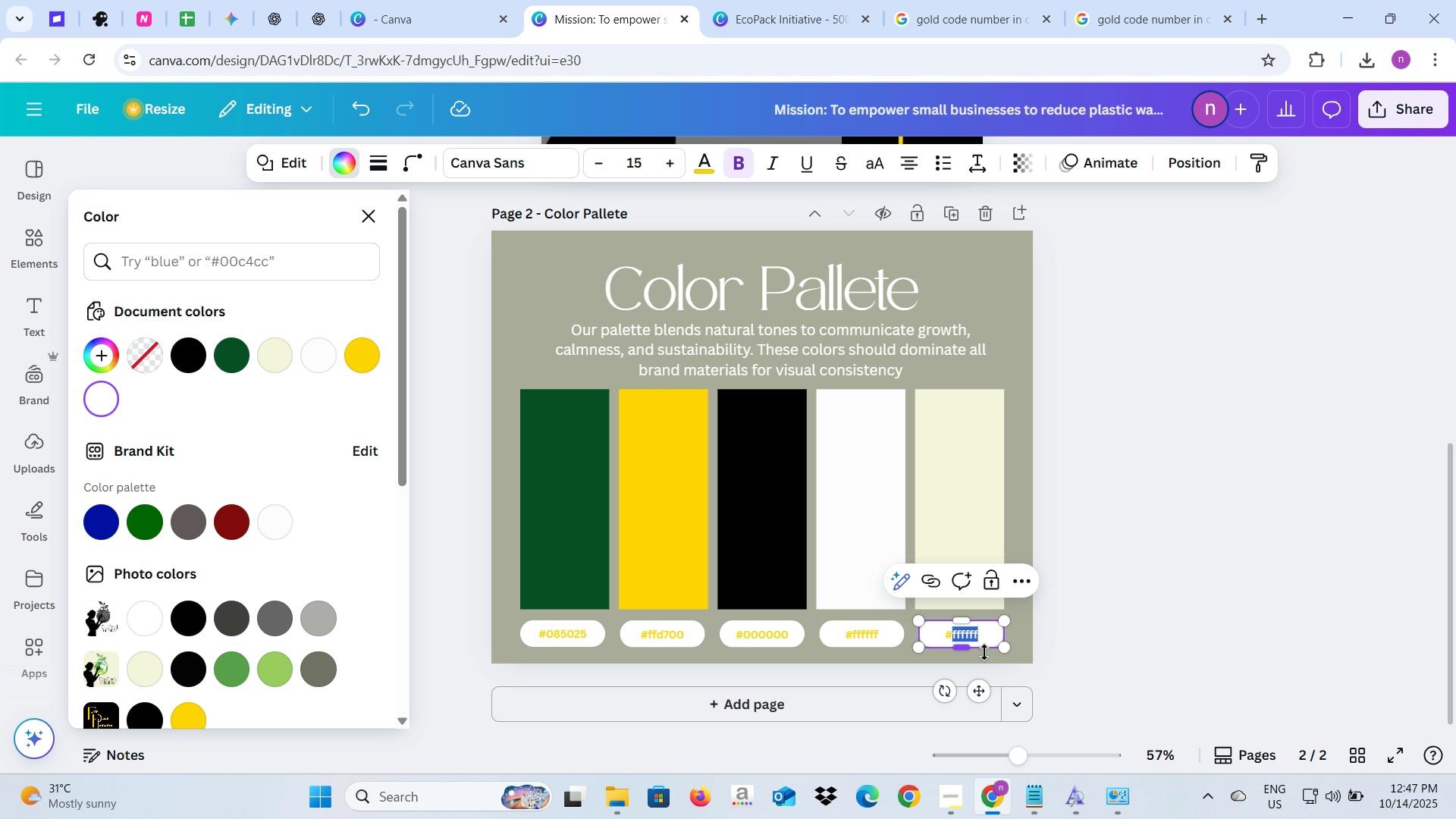 
key(D)
 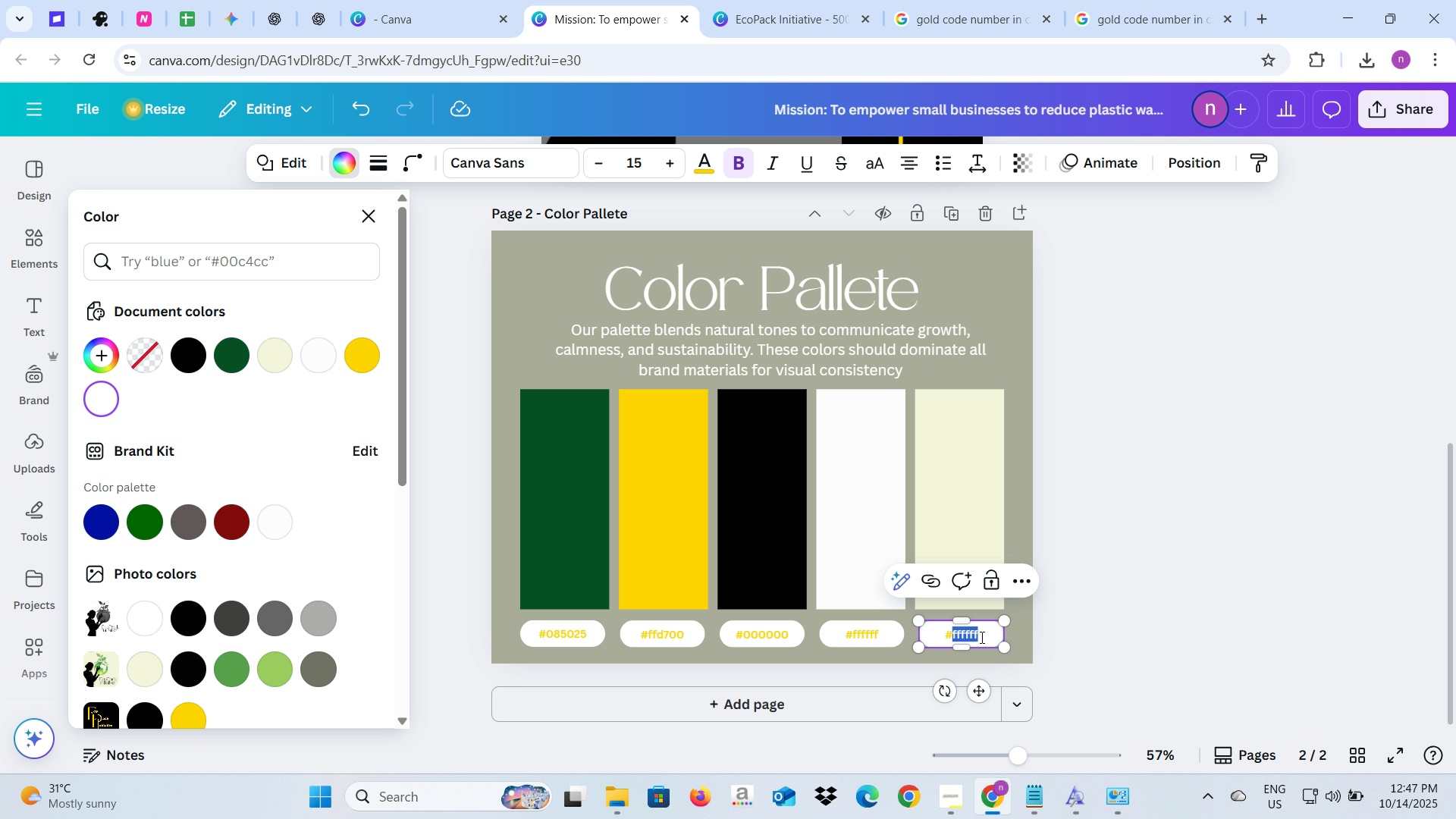 
left_click([981, 637])
 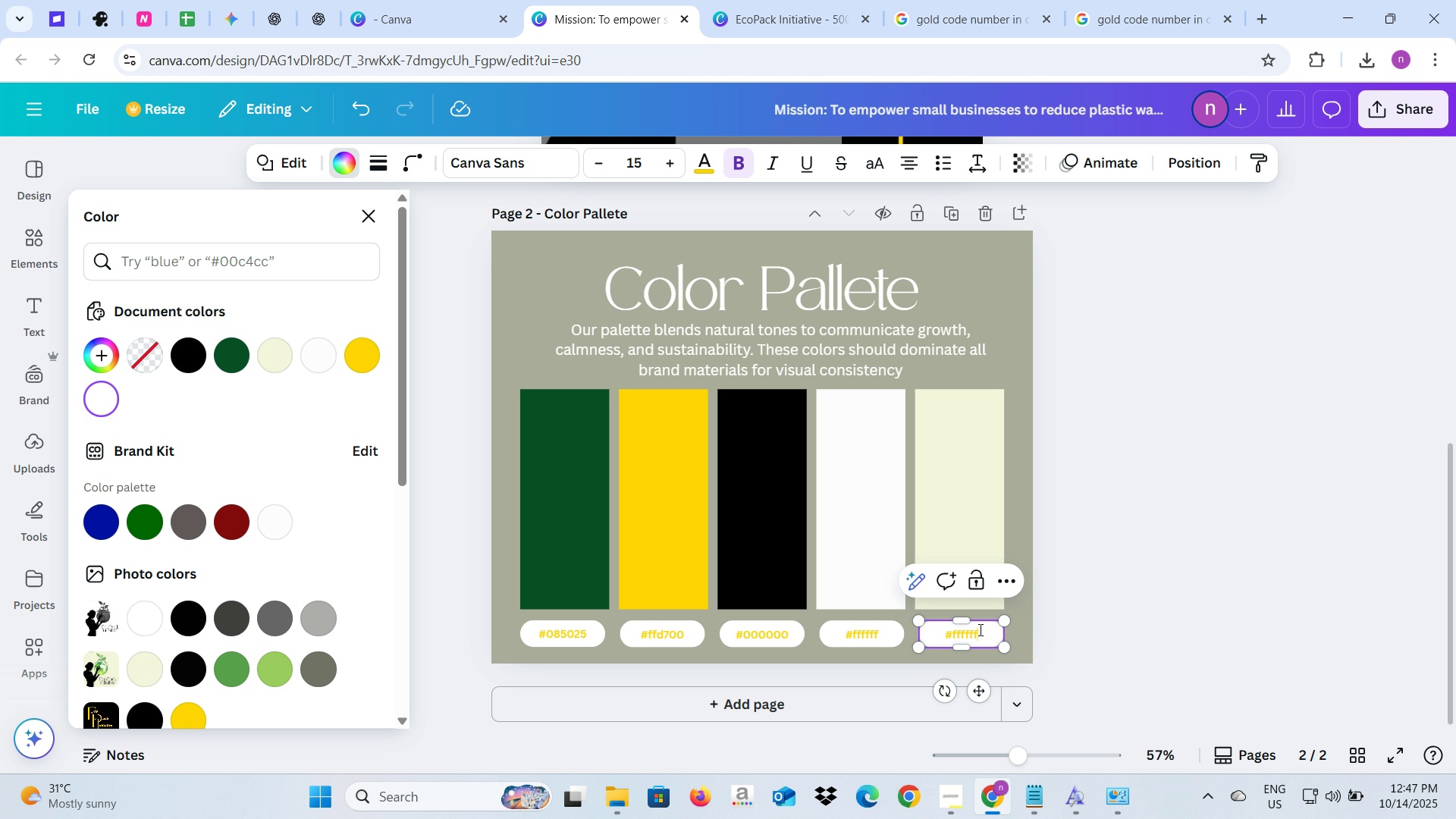 
left_click_drag(start_coordinate=[979, 629], to_coordinate=[959, 633])
 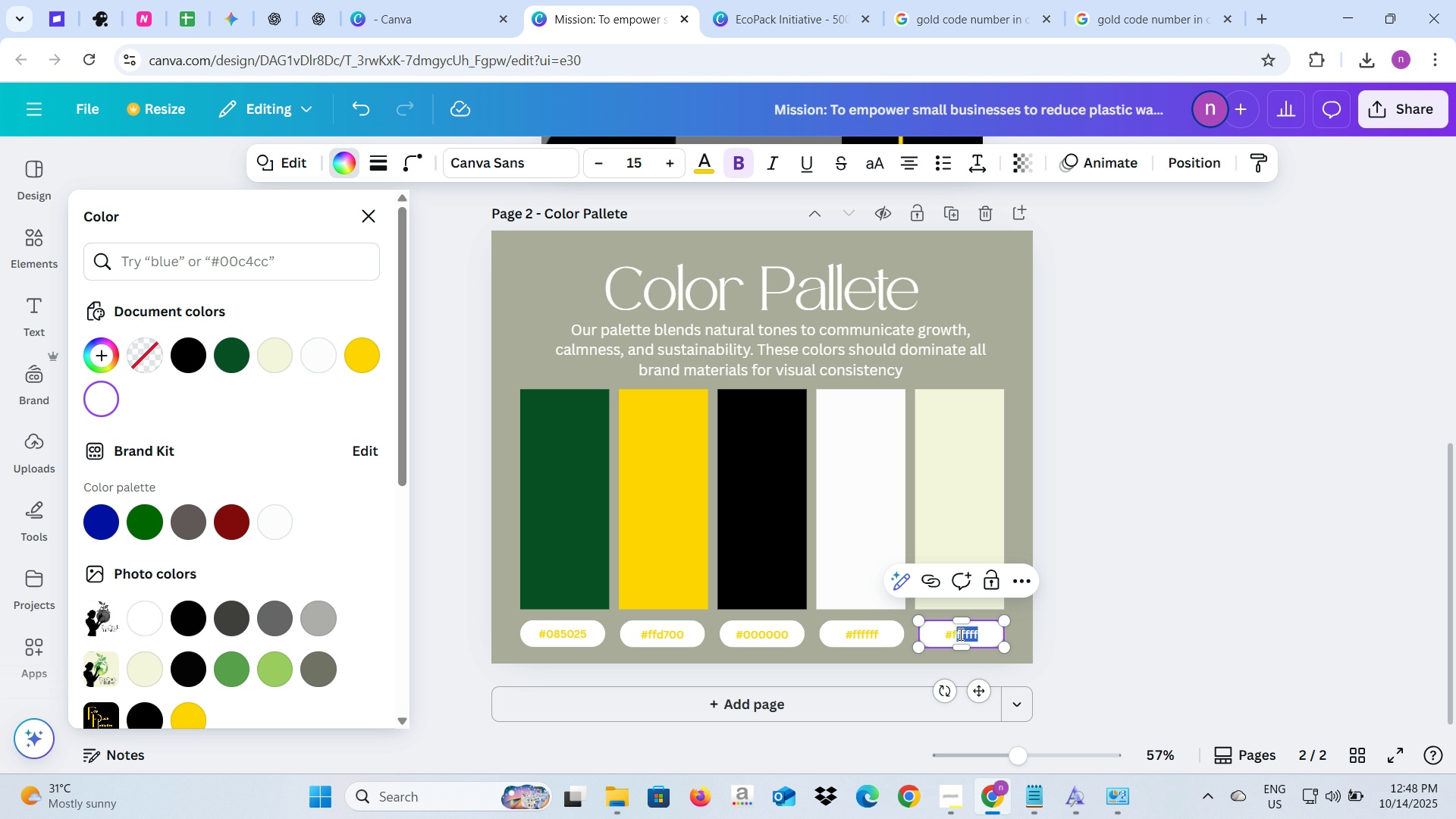 
type(4f4)
key(Backspace)
type(5dv)
key(Backspace)
type(c)
 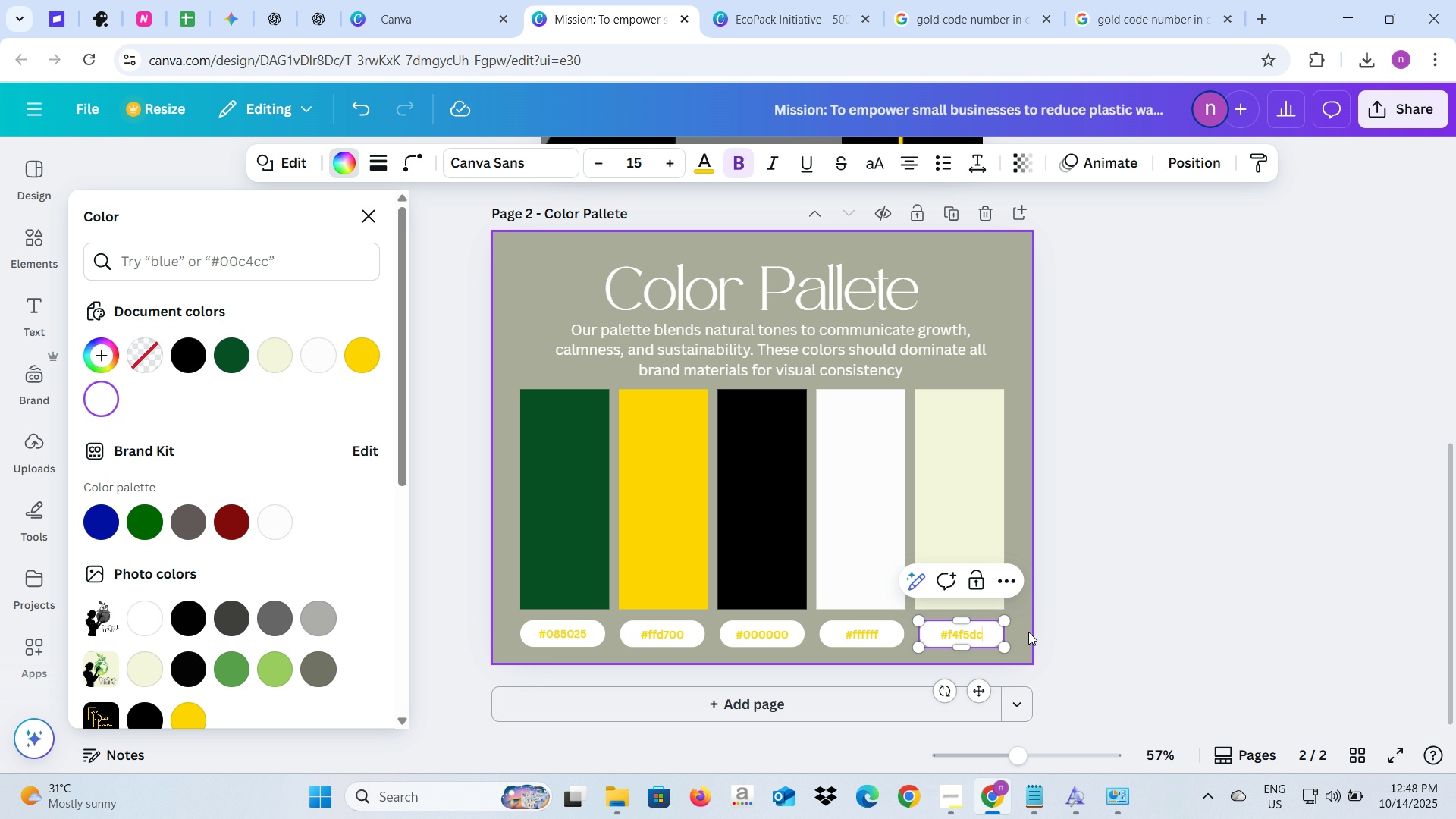 
left_click([1031, 633])
 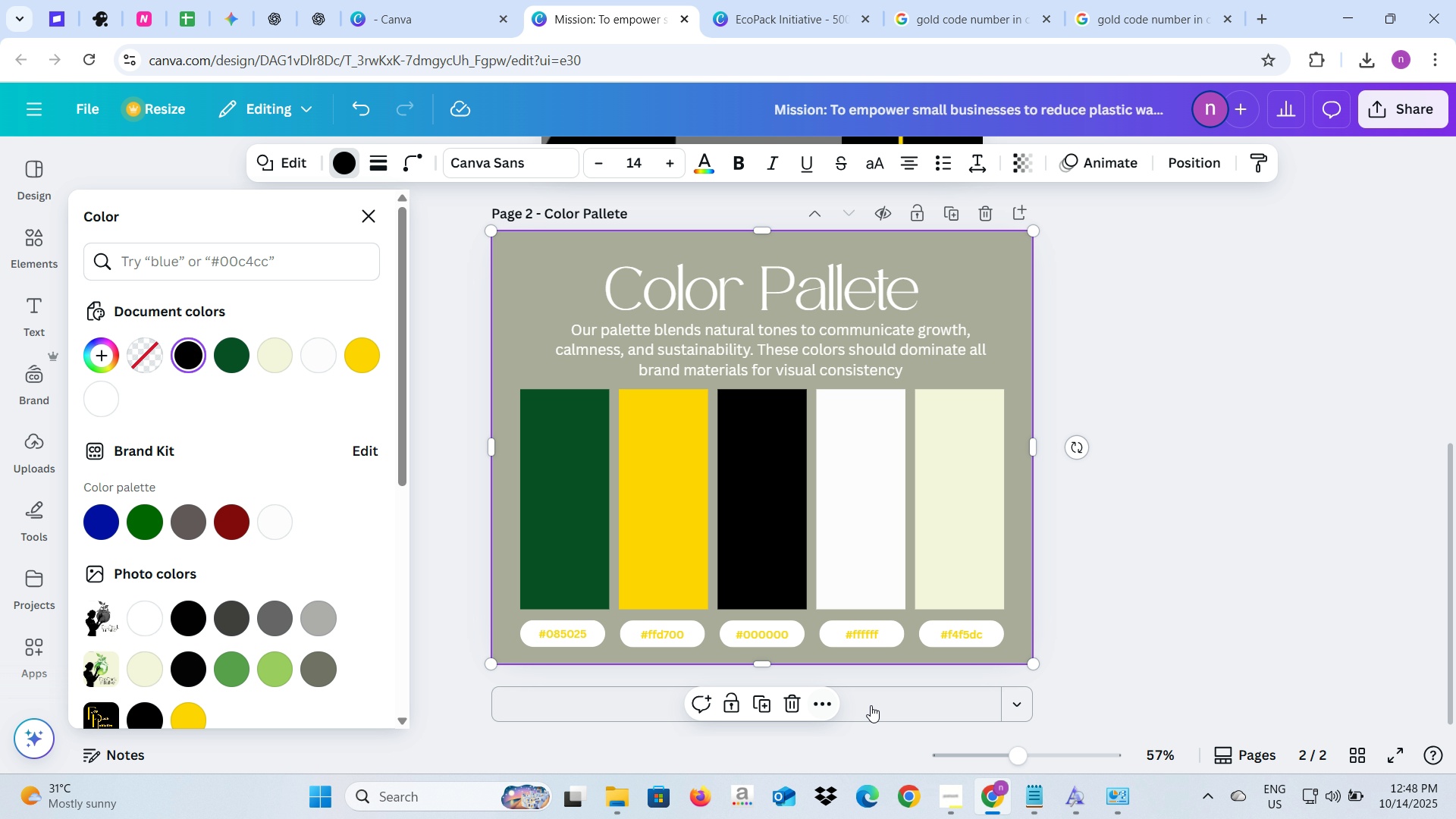 
left_click([893, 704])
 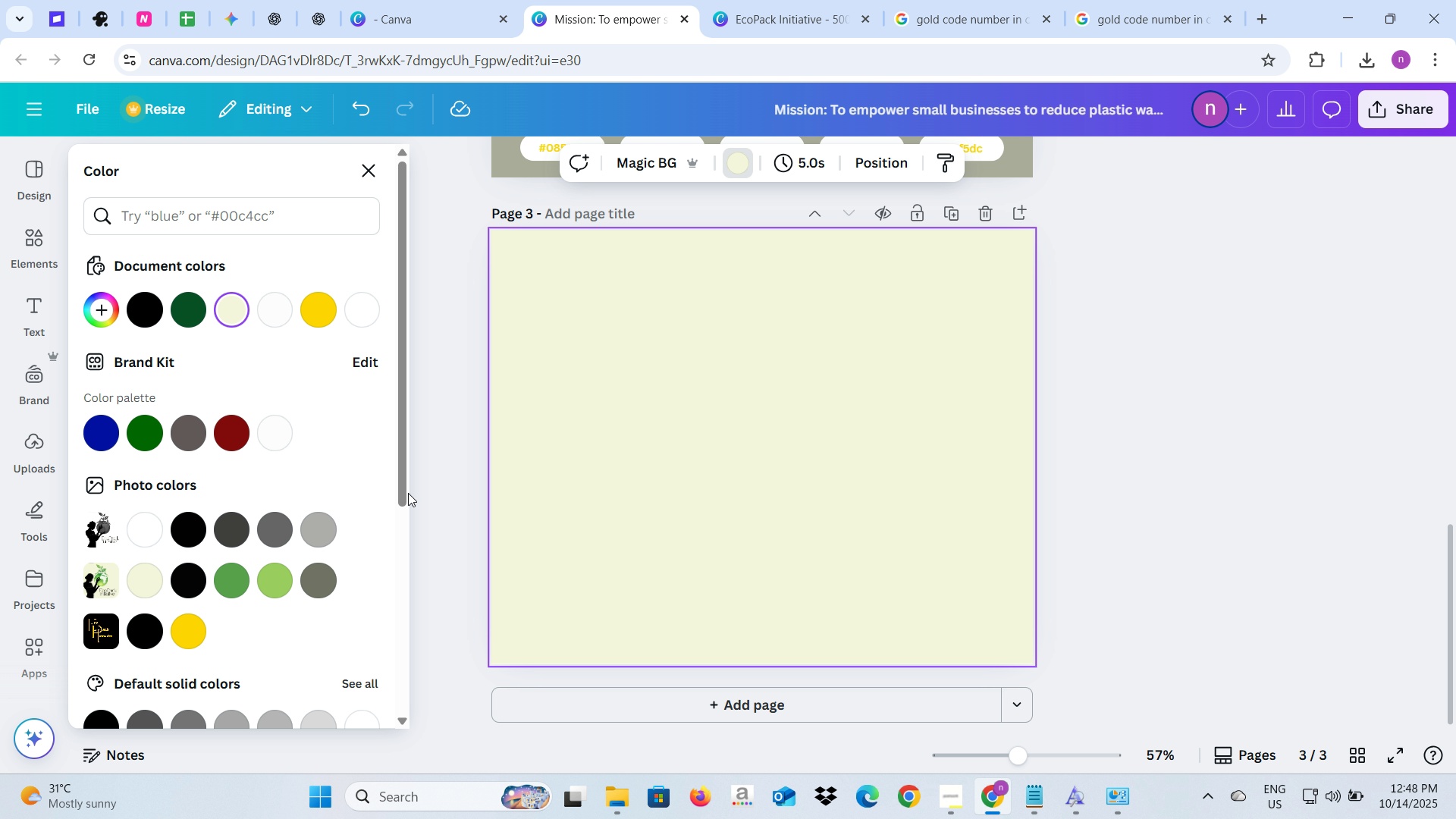 
key(Alt+AltLeft)
 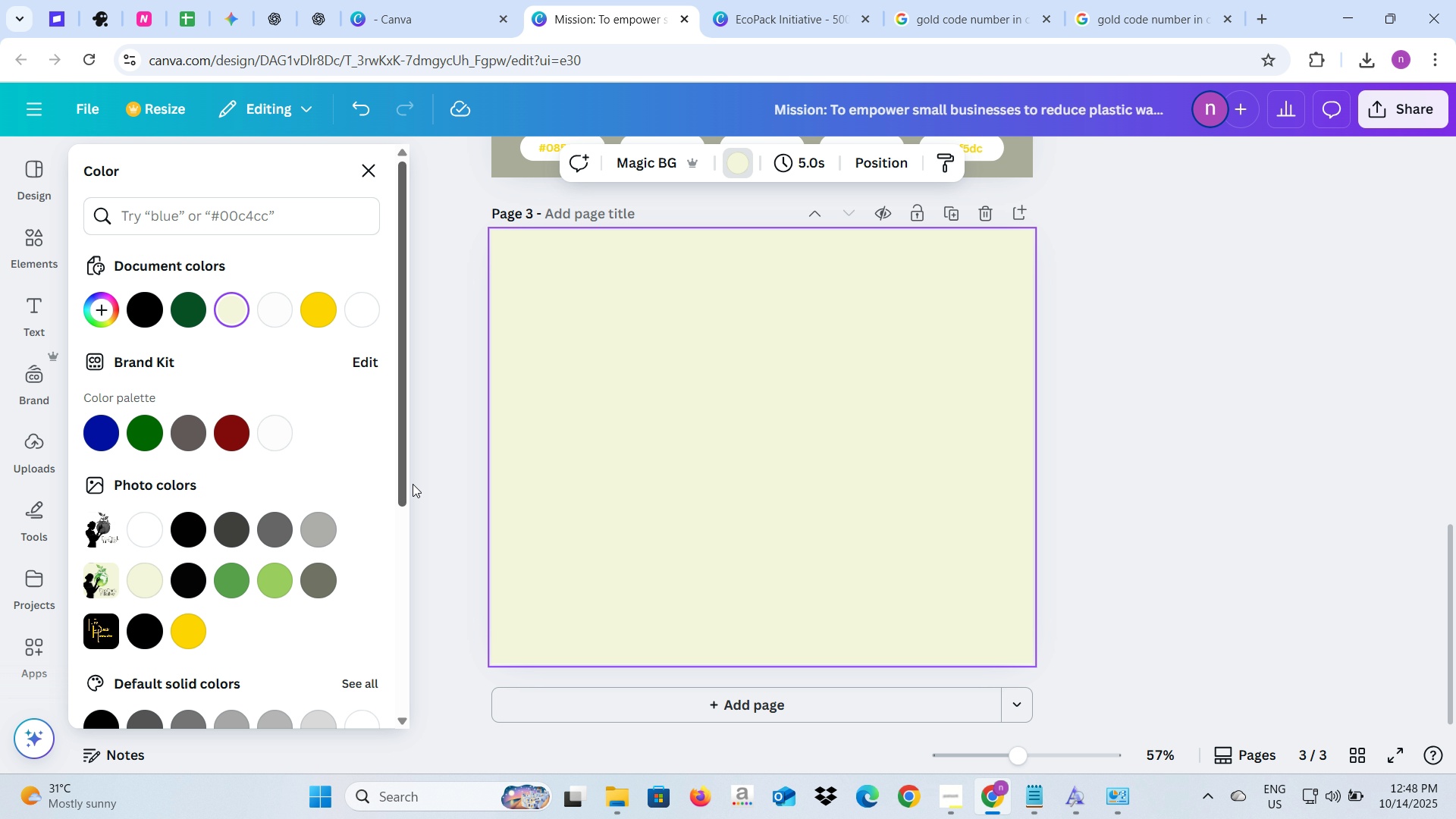 
key(Alt+Tab)
 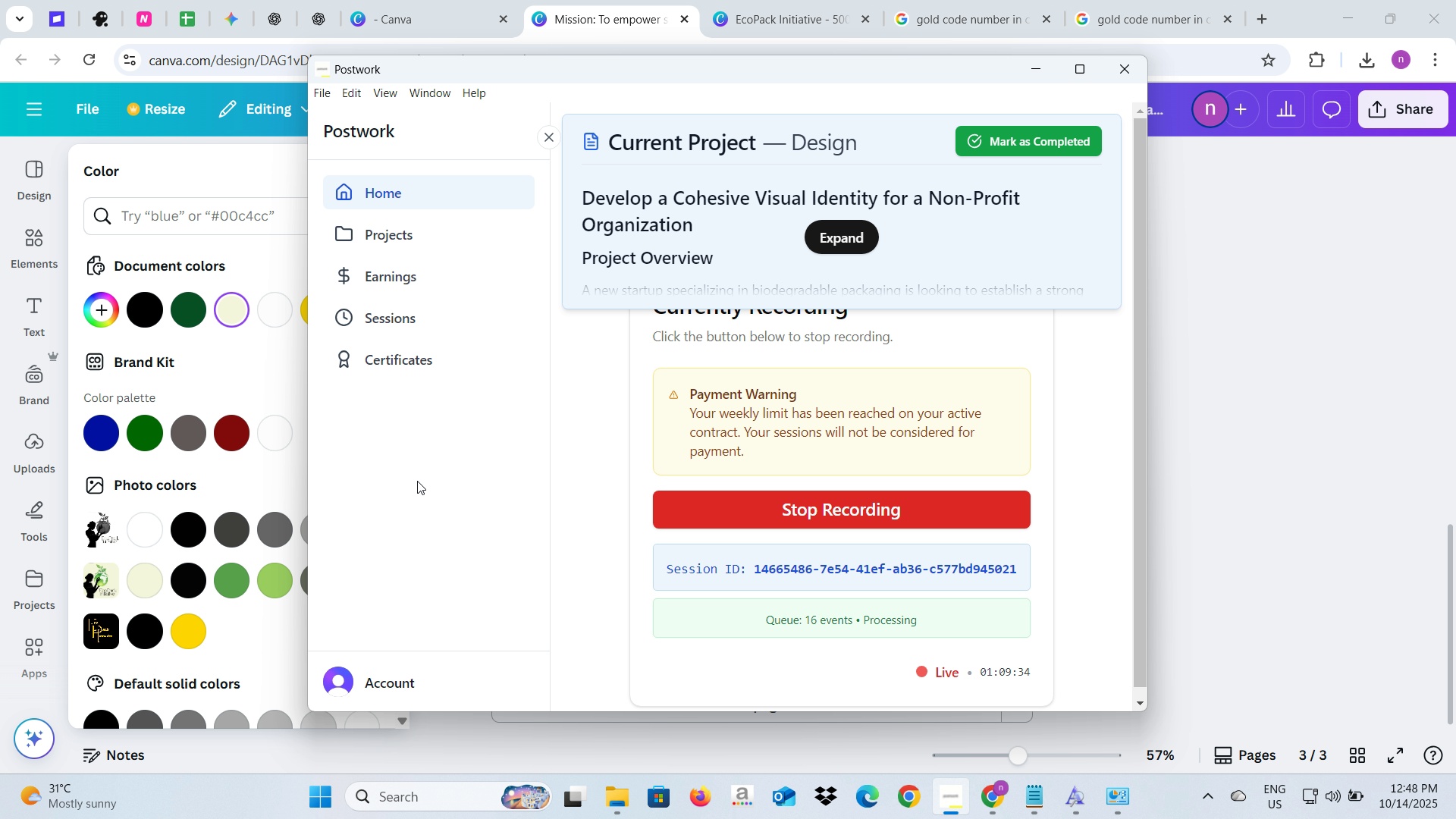 
key(Alt+AltLeft)
 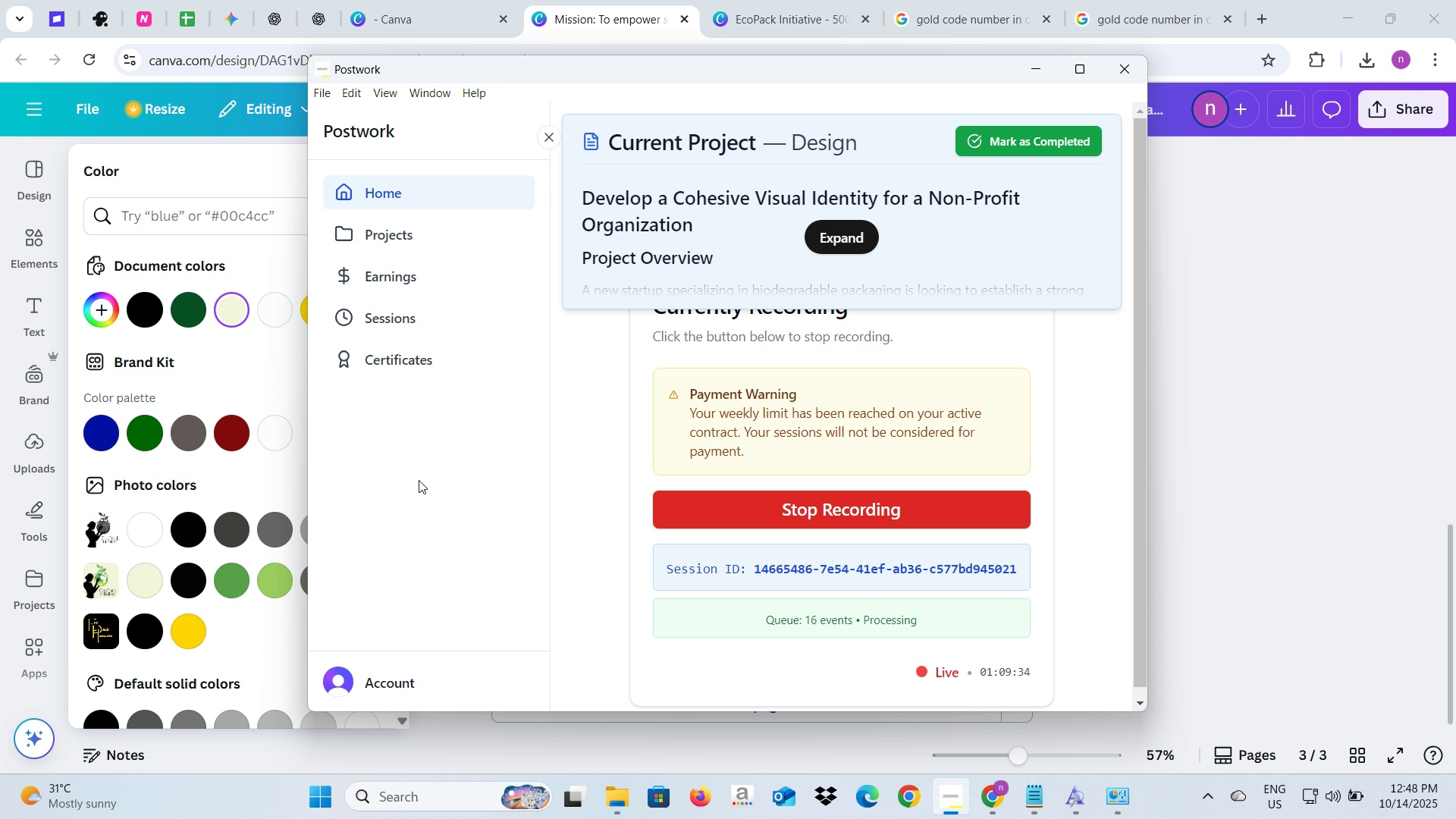 
key(Alt+Tab)
 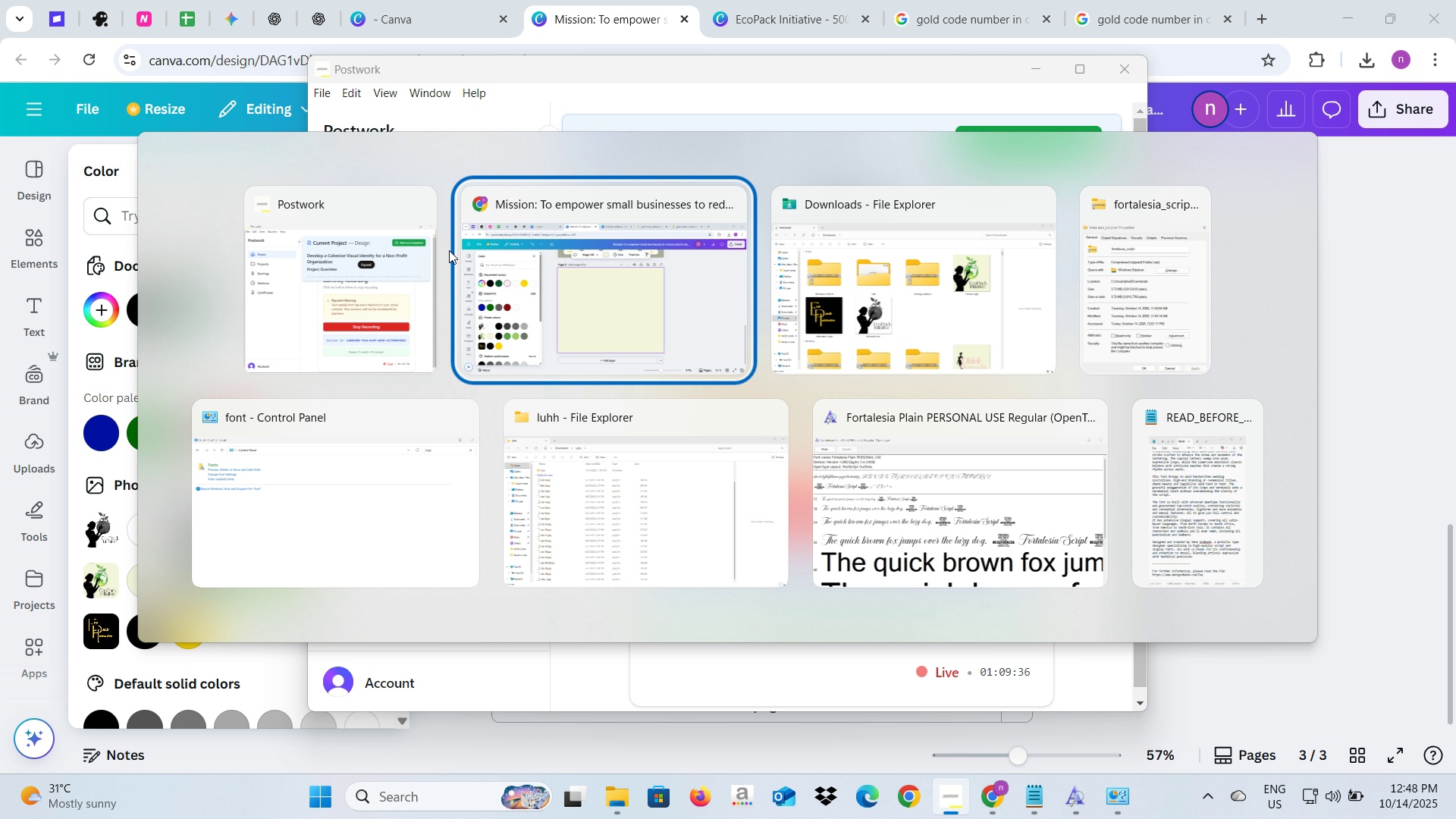 
left_click([567, 249])
 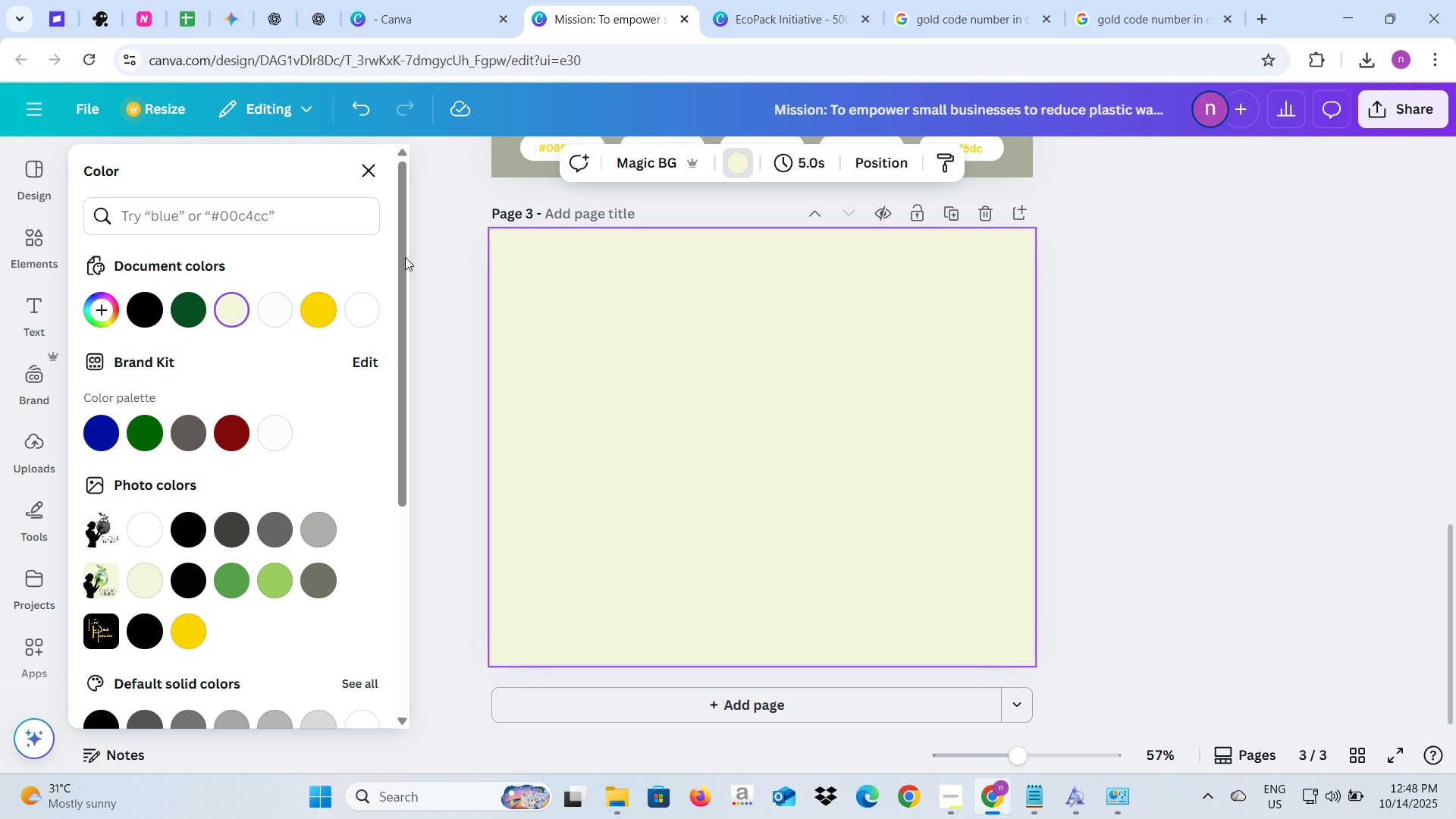 
left_click([369, 176])
 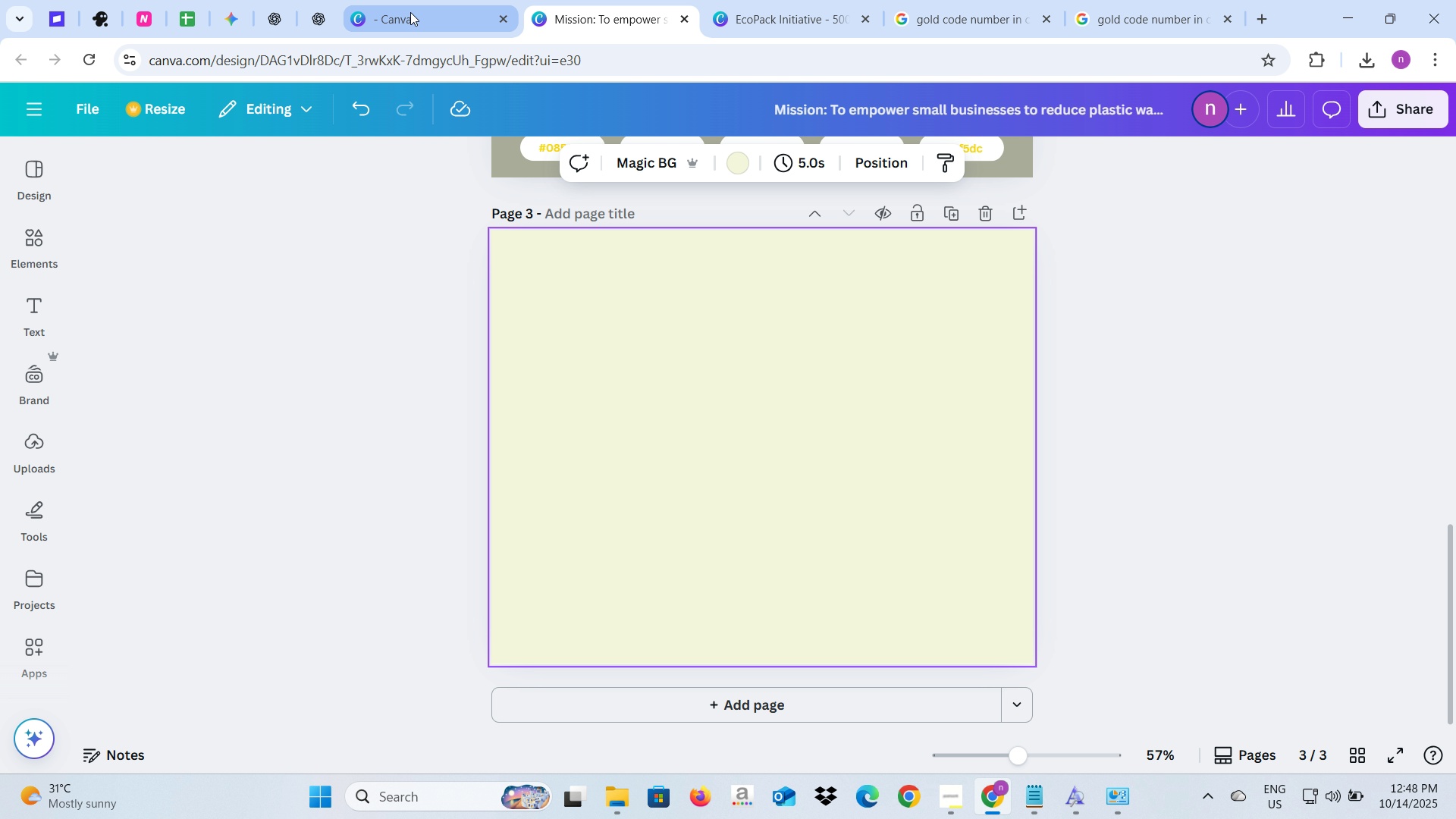 
left_click([410, 12])
 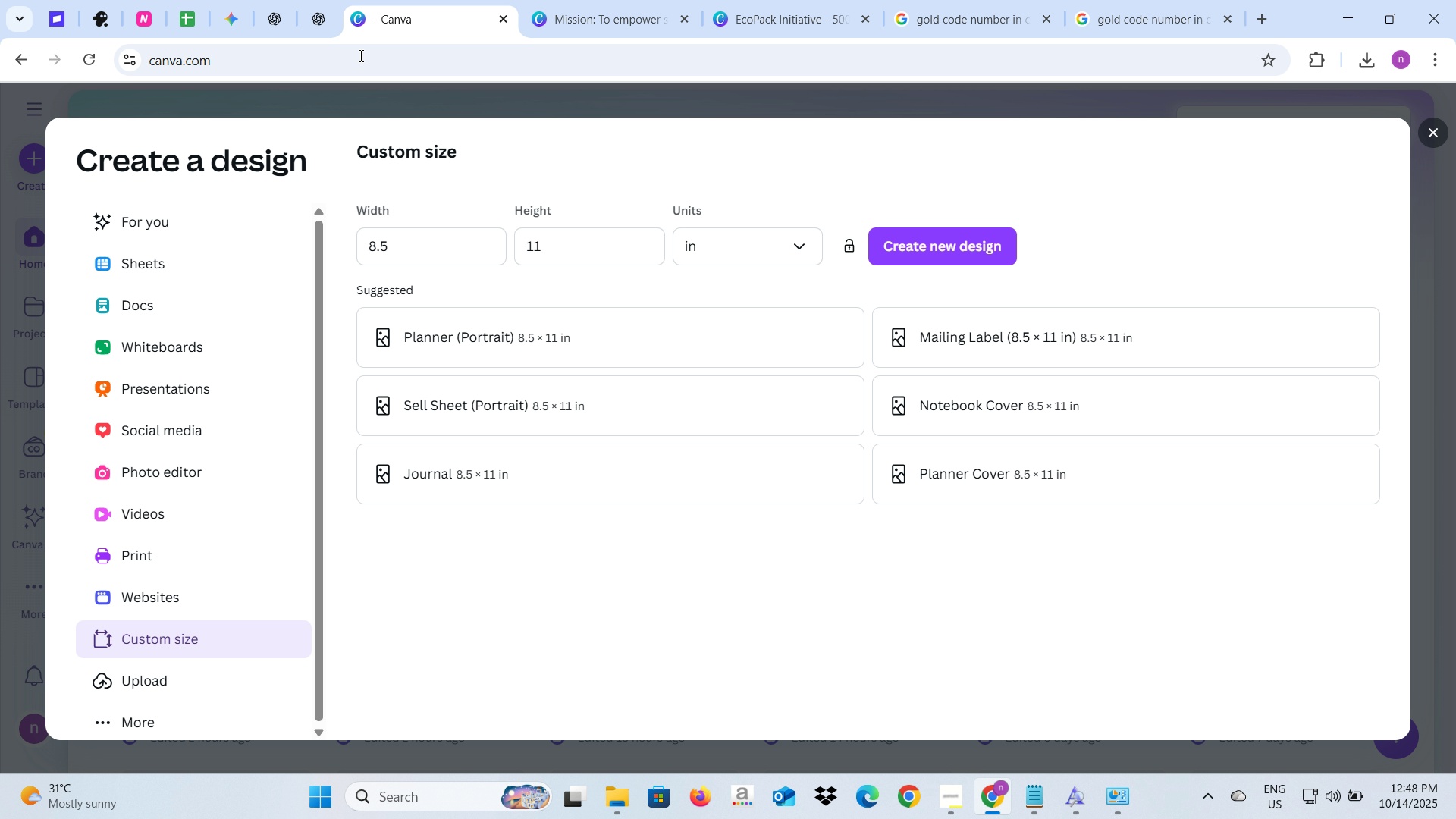 
left_click([331, 29])
 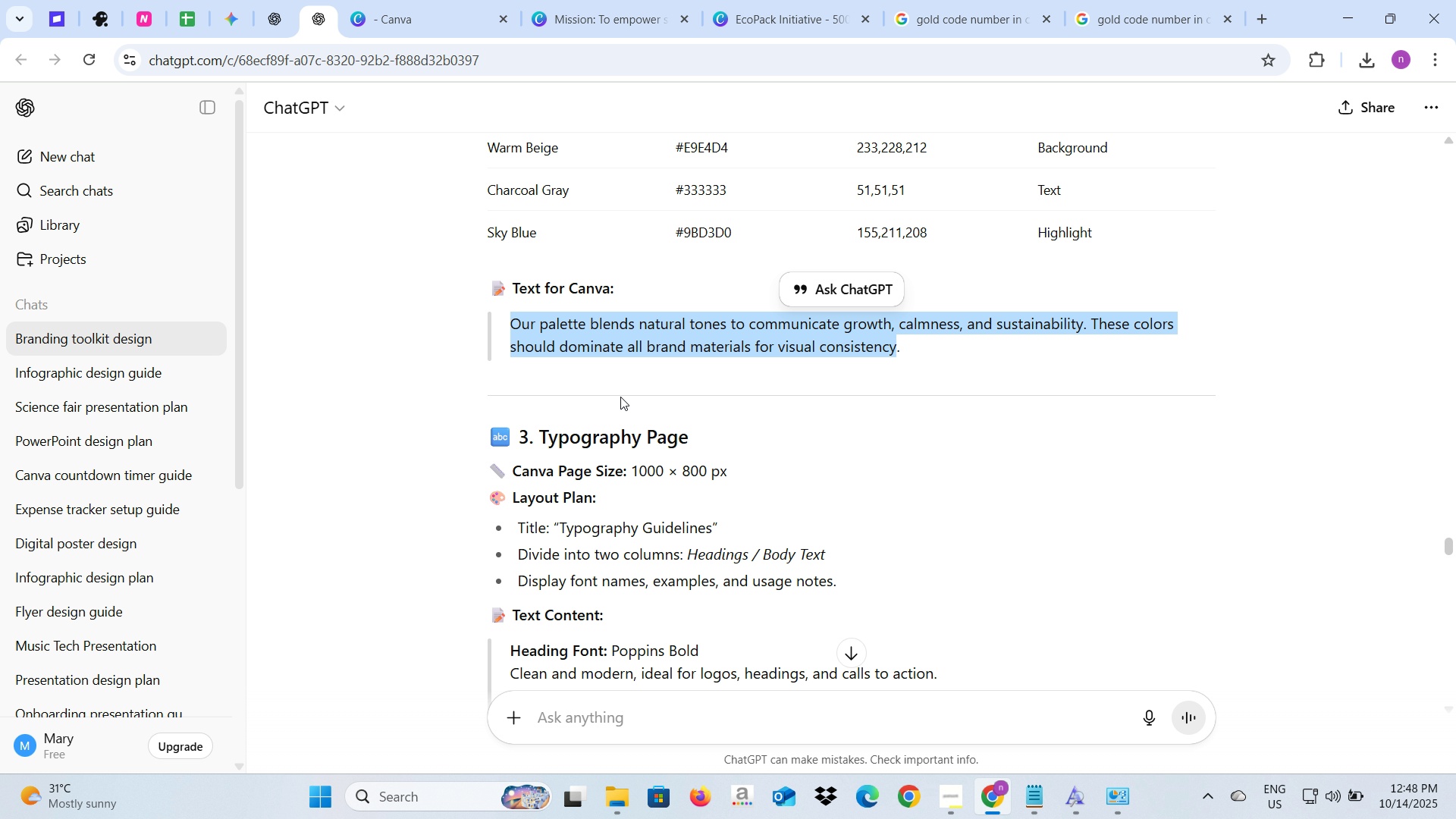 
scroll: coordinate [620, 397], scroll_direction: down, amount: 1.0
 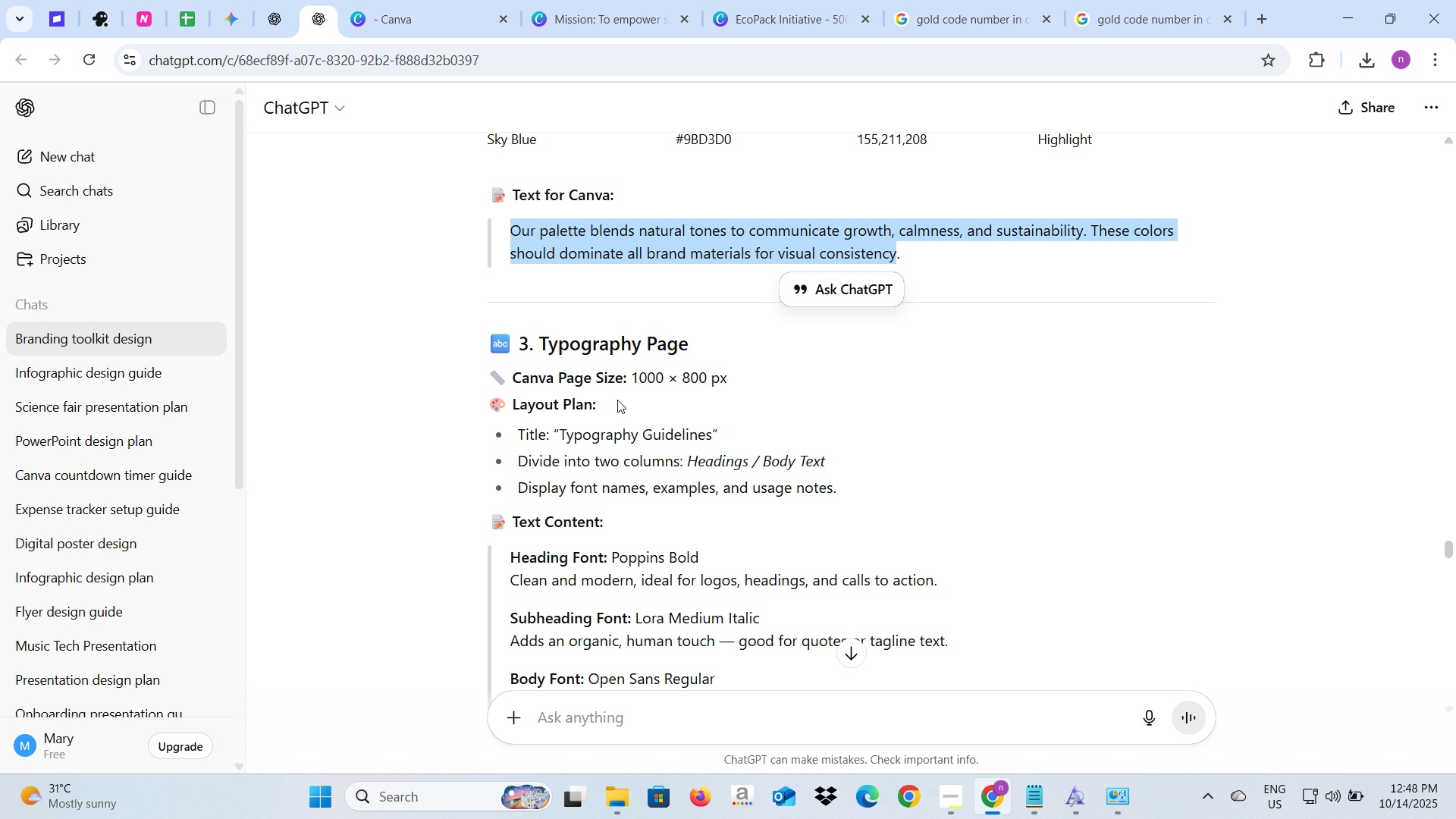 
scroll: coordinate [619, 403], scroll_direction: up, amount: 3.0
 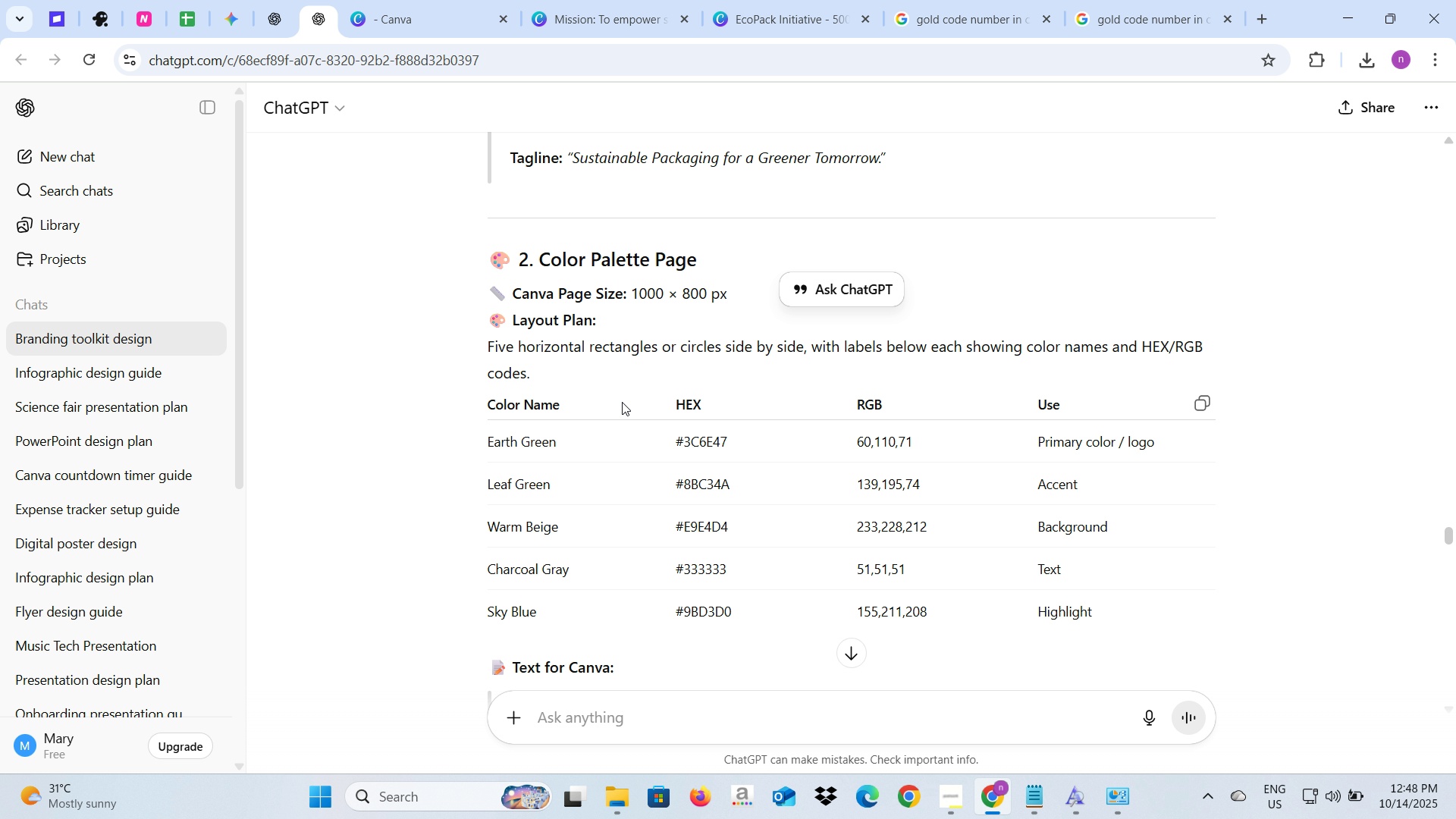 
scroll: coordinate [622, 402], scroll_direction: down, amount: 6.0
 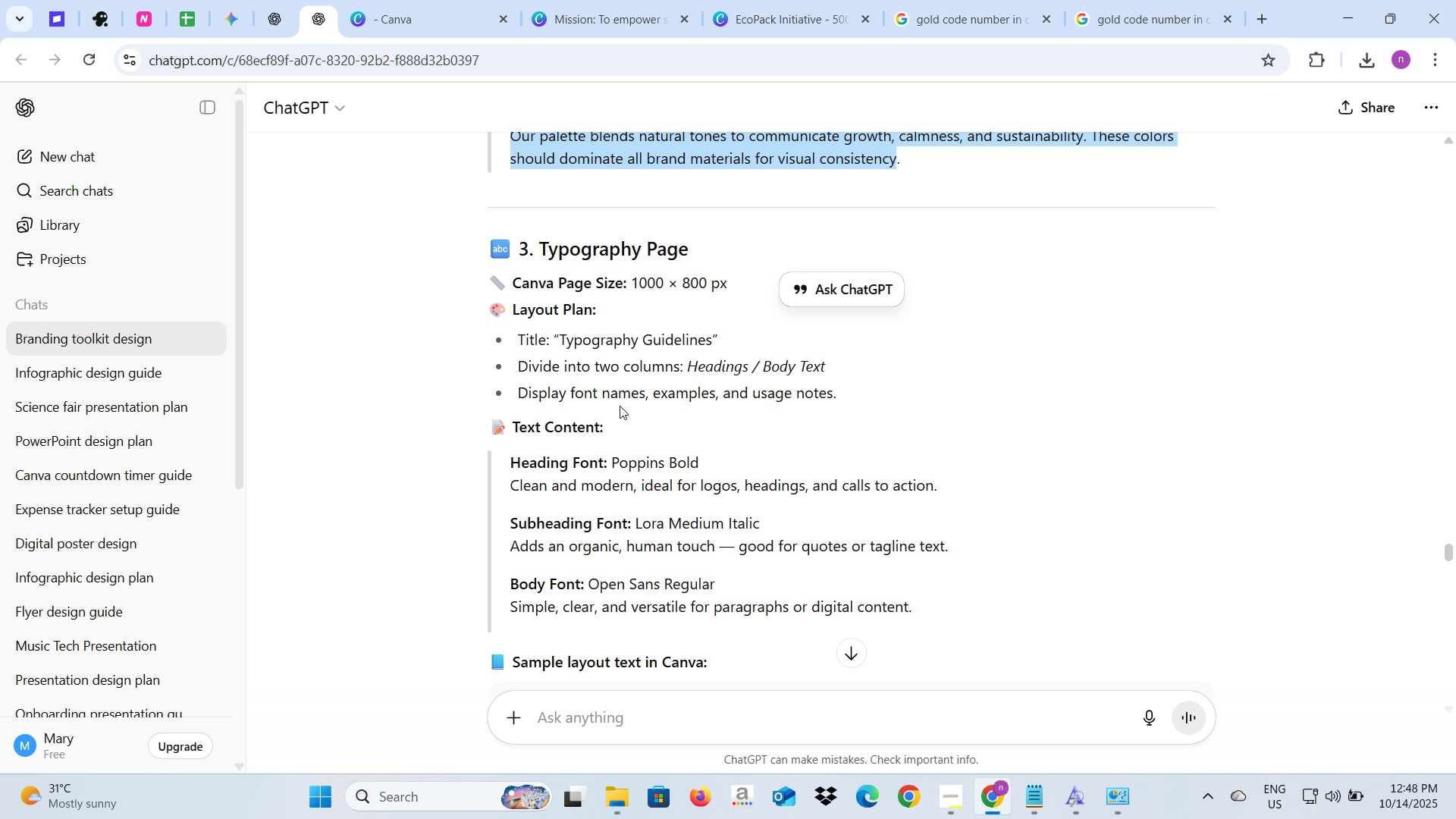 
wait(5.58)
 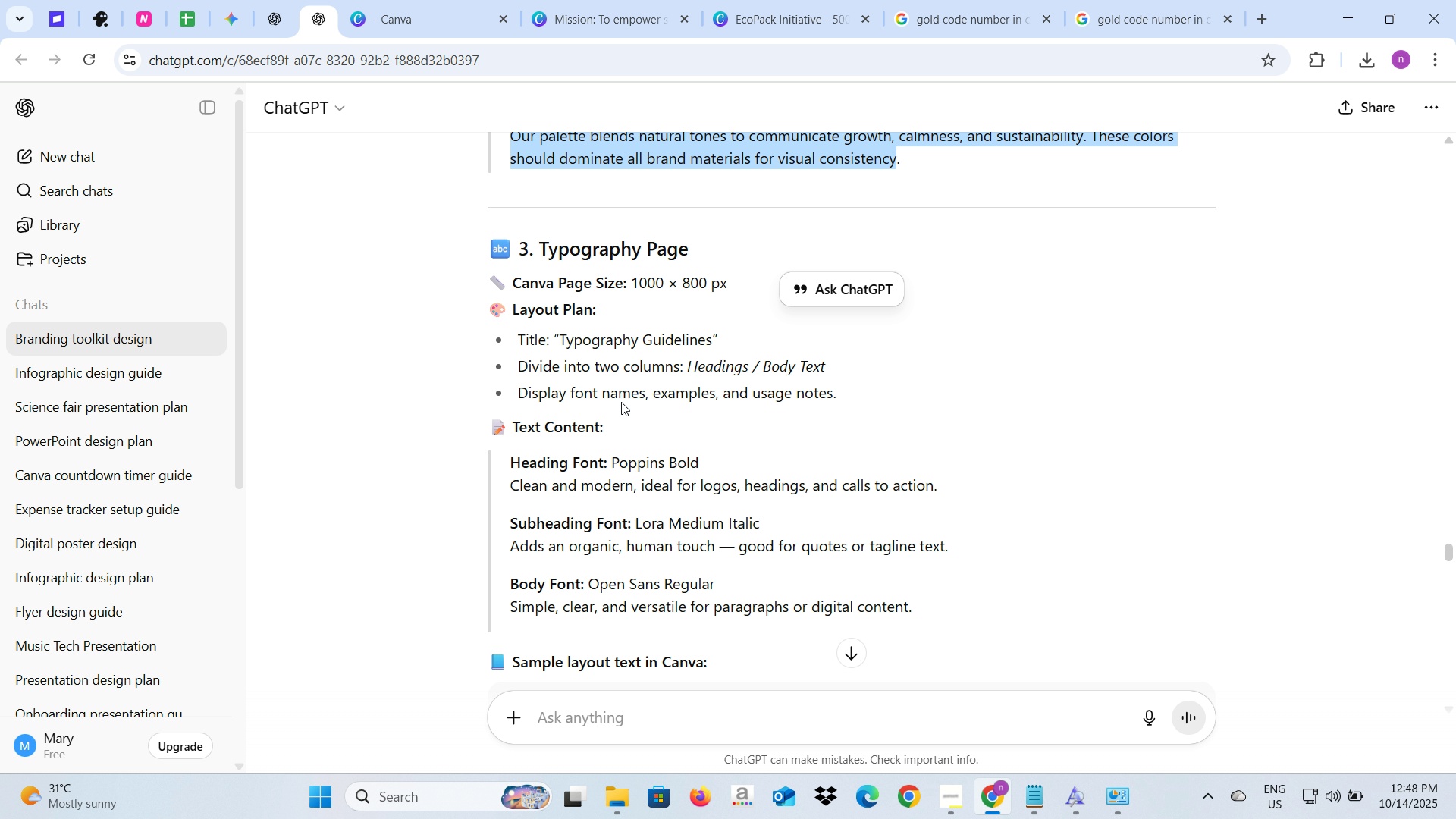 
scroll: coordinate [620, 403], scroll_direction: down, amount: 1.0
 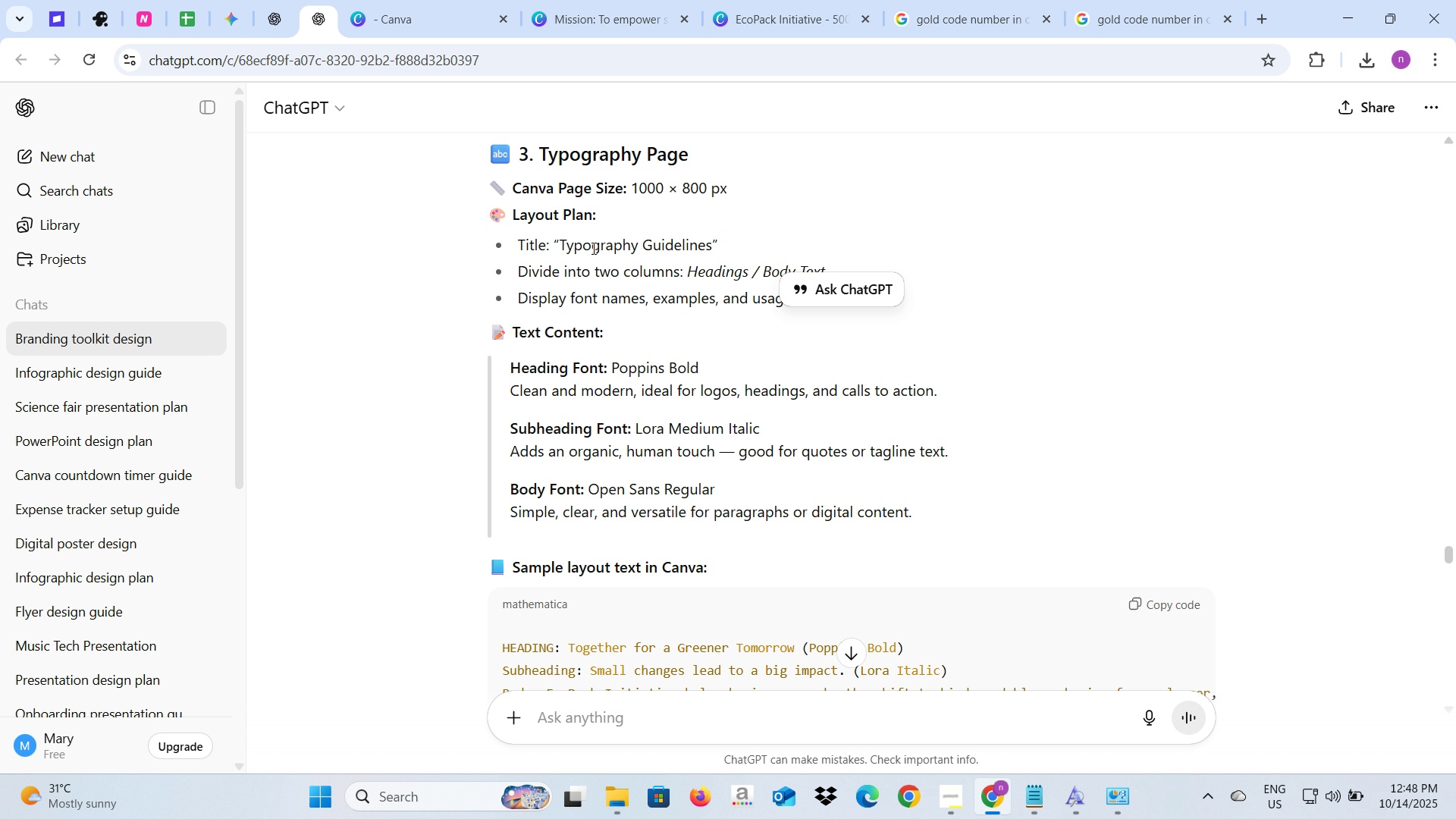 
wait(5.56)
 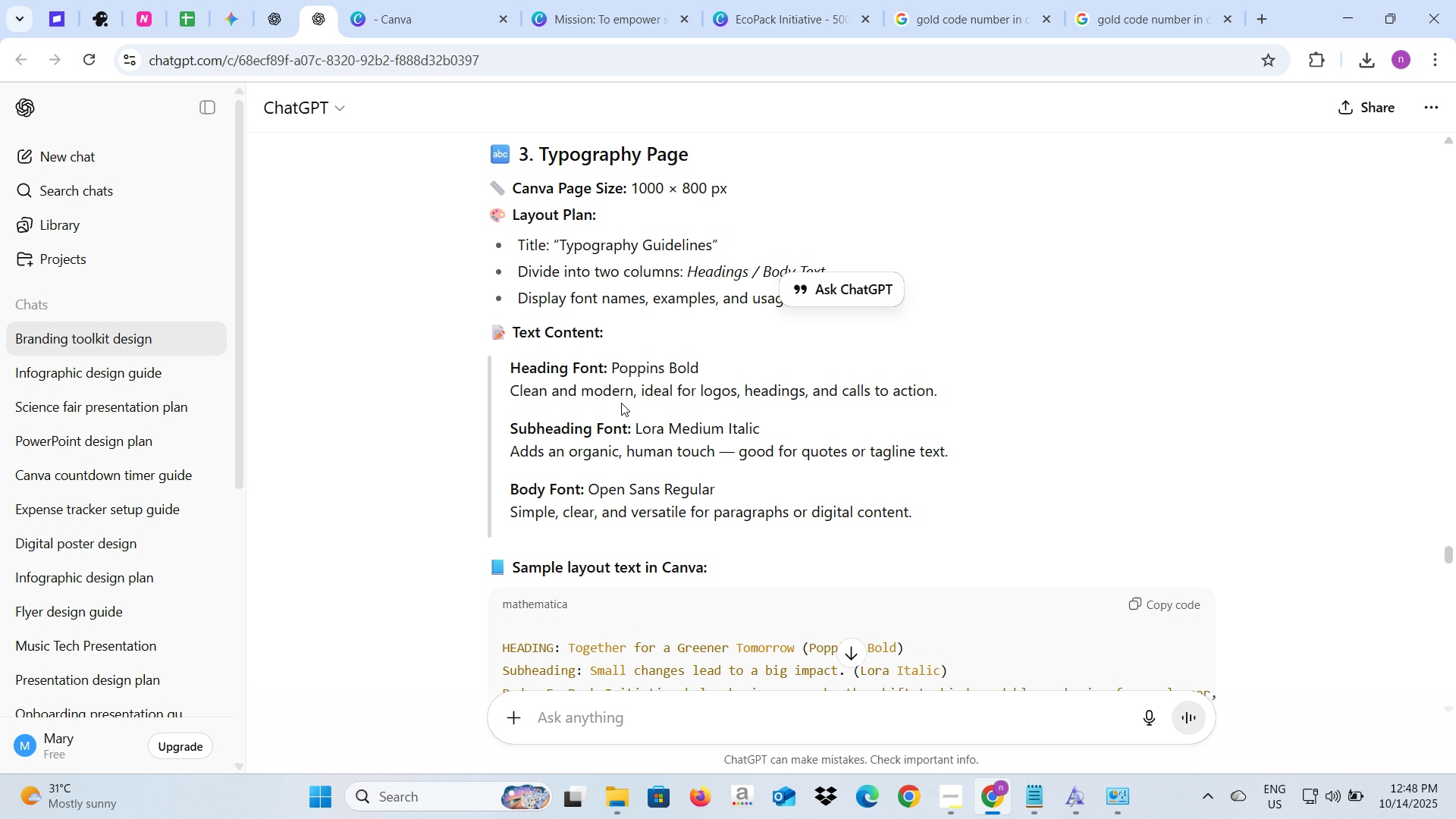 
left_click_drag(start_coordinate=[563, 247], to_coordinate=[684, 247])
 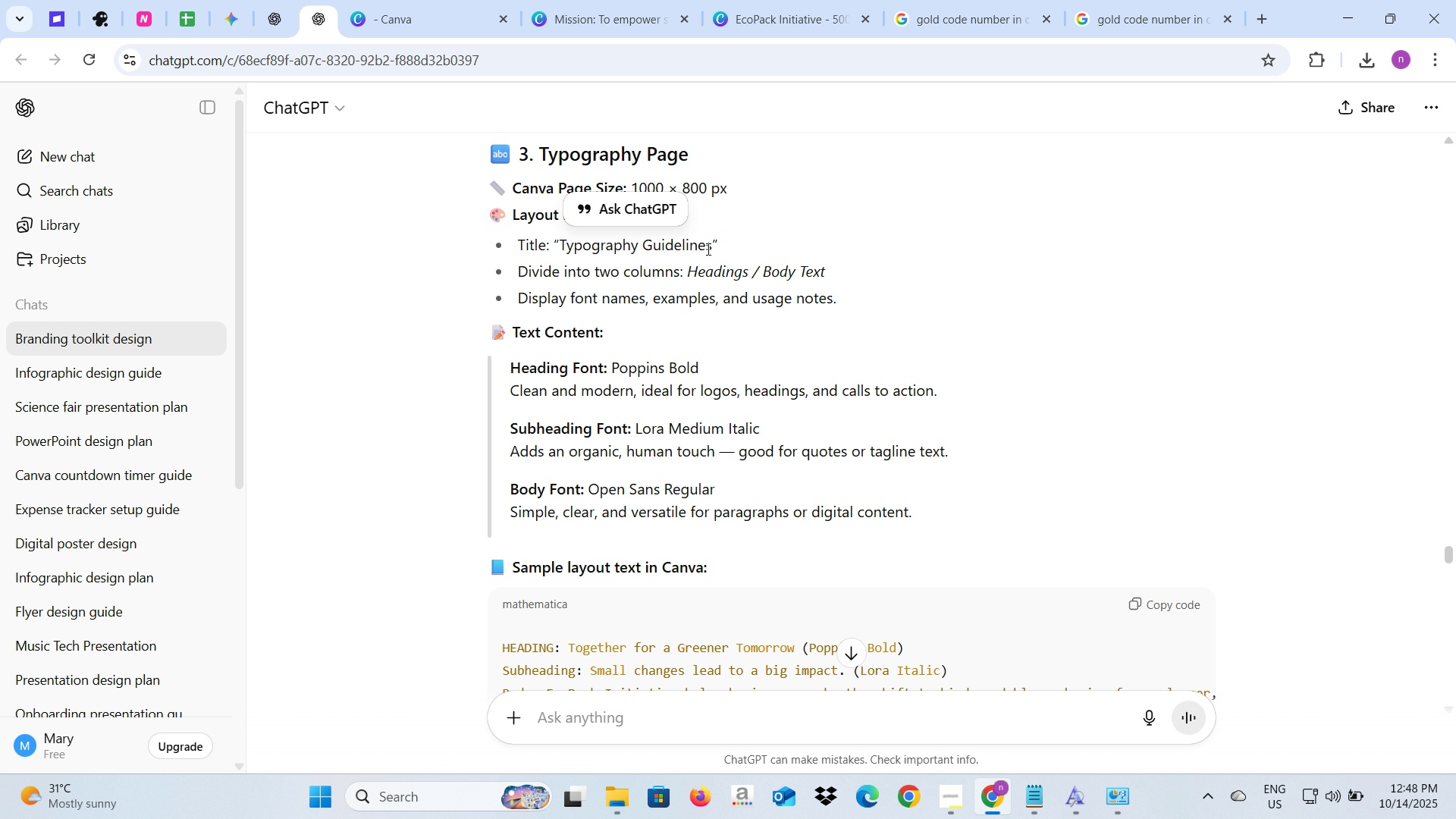 
left_click([707, 249])
 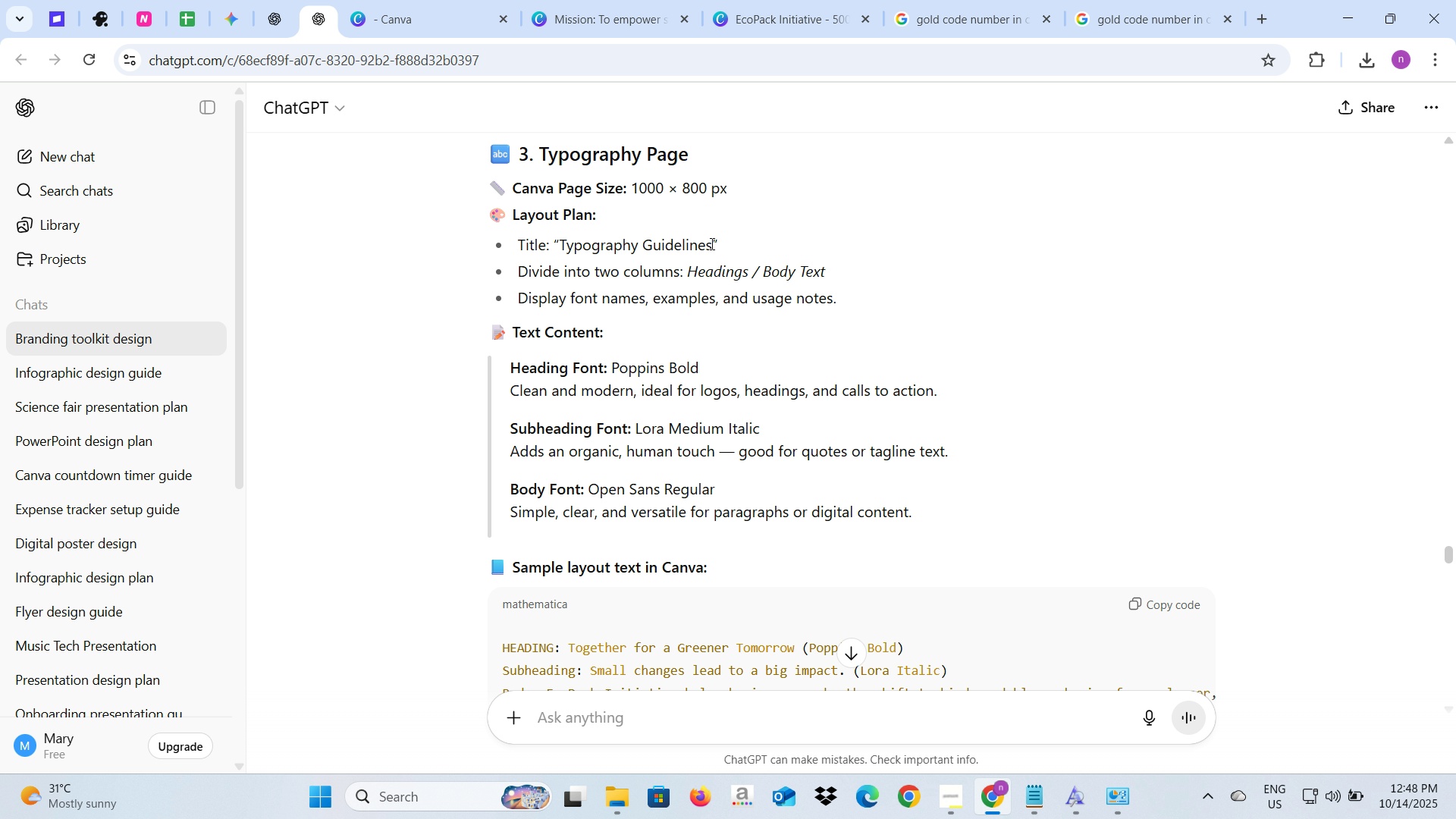 
left_click_drag(start_coordinate=[713, 243], to_coordinate=[559, 249])
 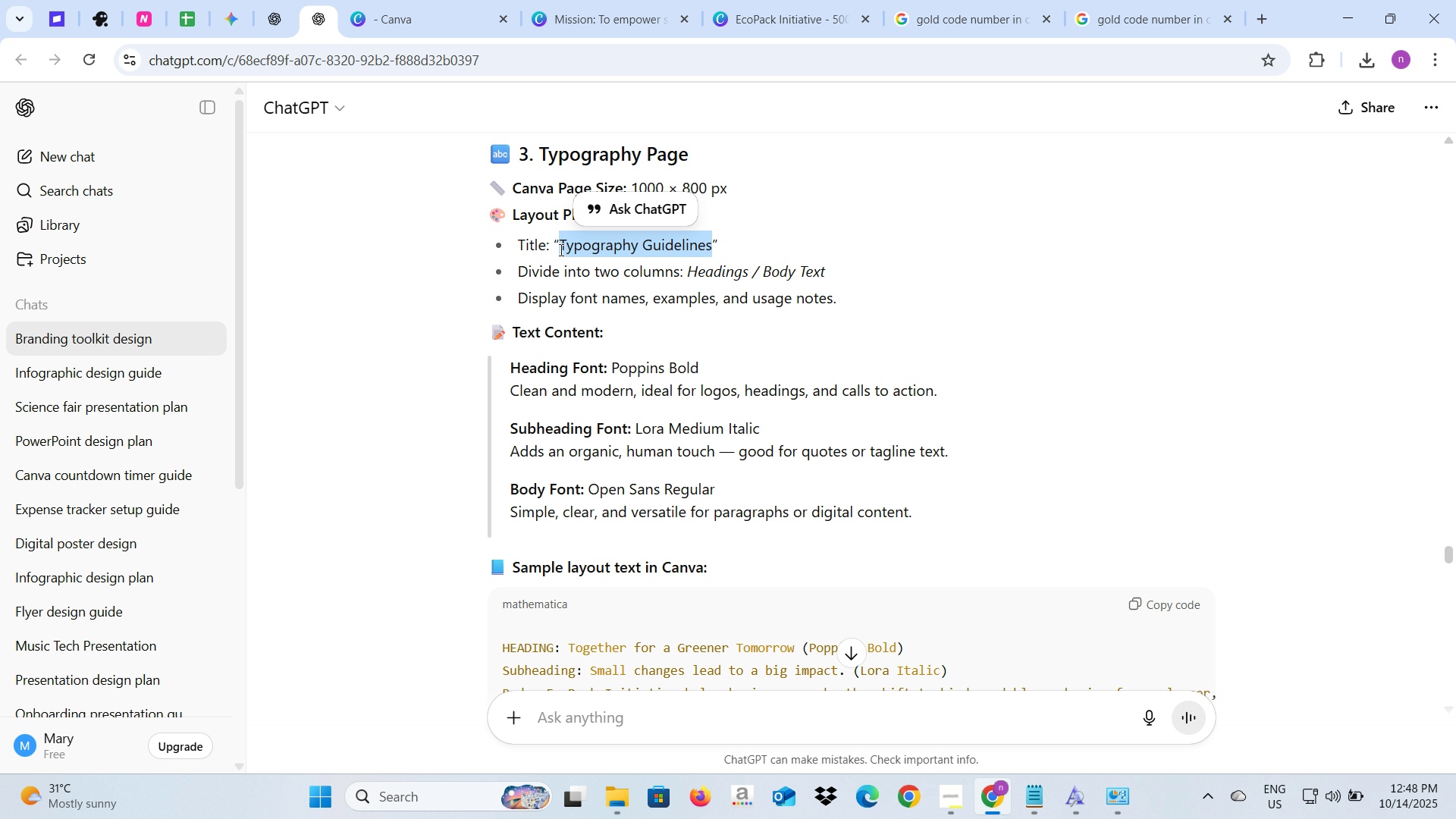 
key(Control+C)
 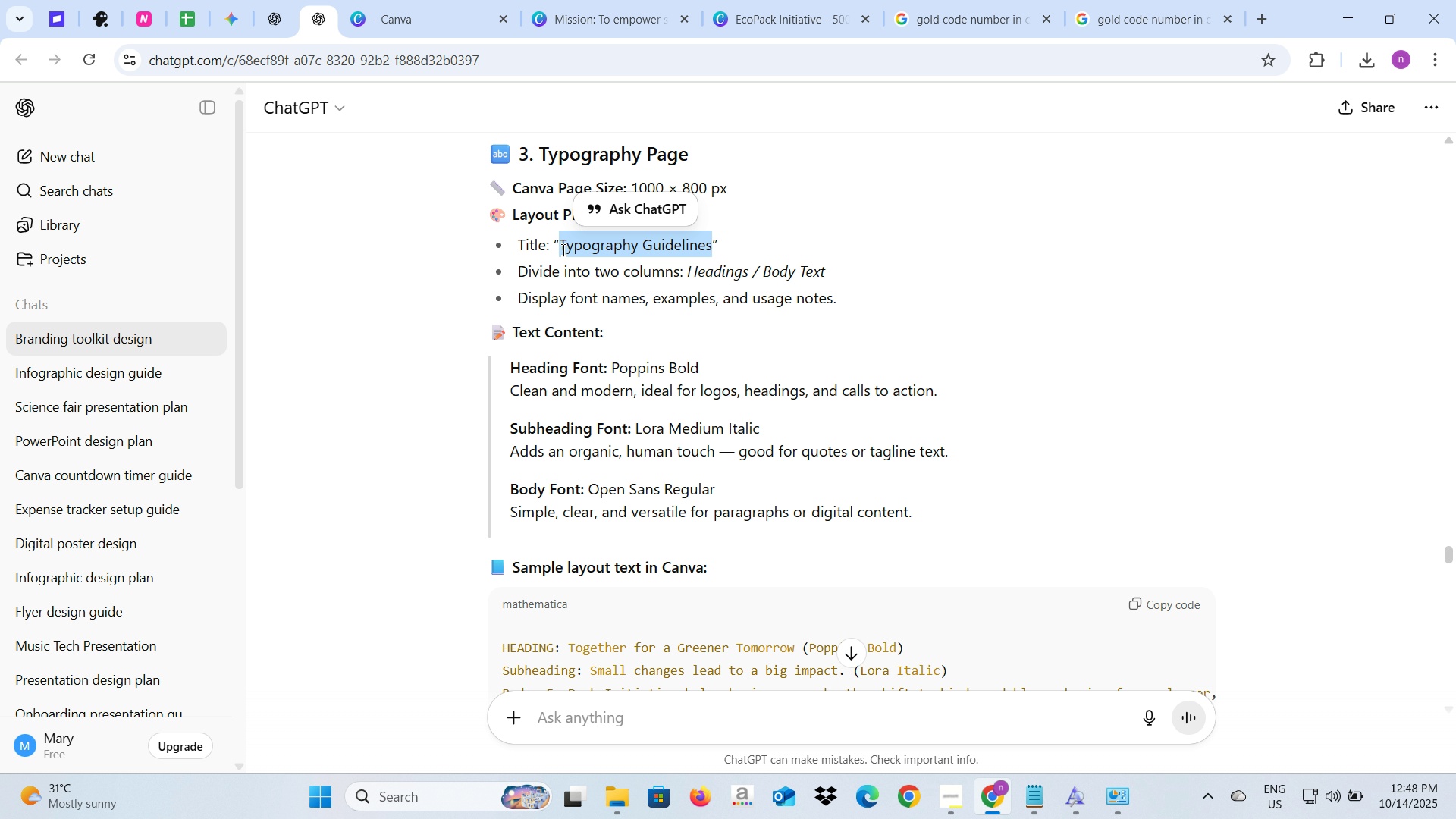 
key(Control+C)
 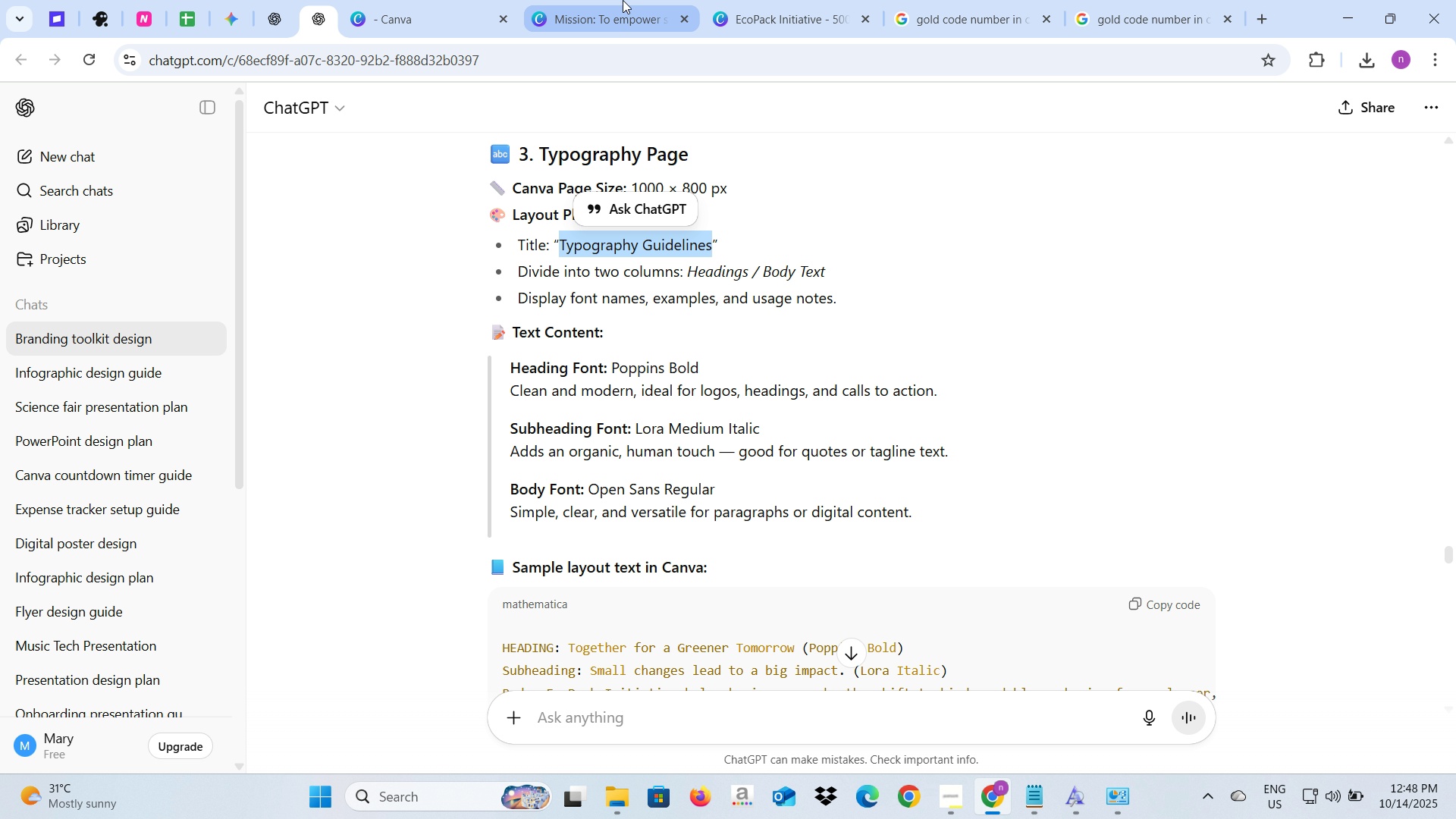 
left_click([623, 0])
 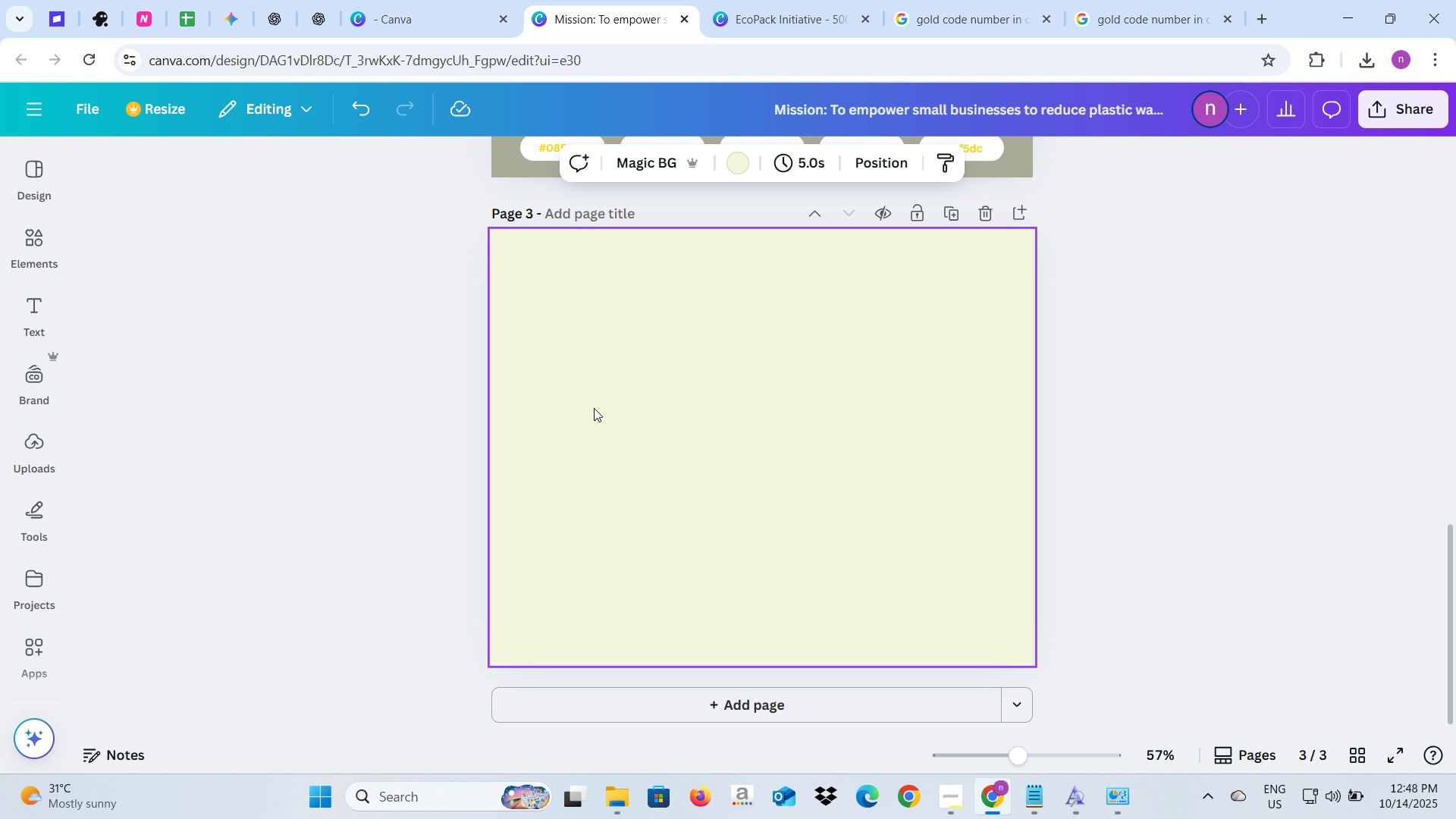 
scroll: coordinate [594, 408], scroll_direction: up, amount: 3.0
 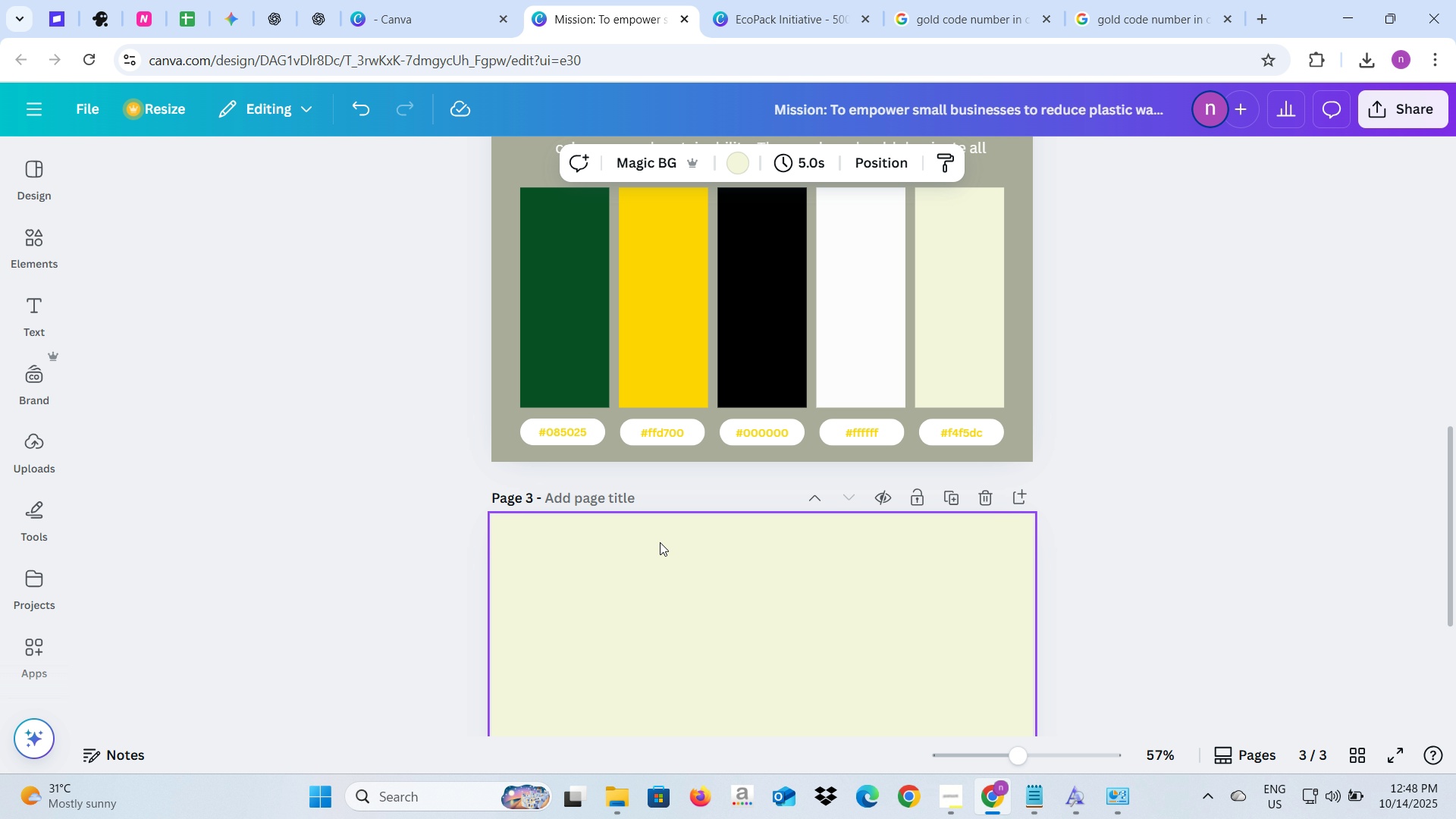 
left_click([660, 542])
 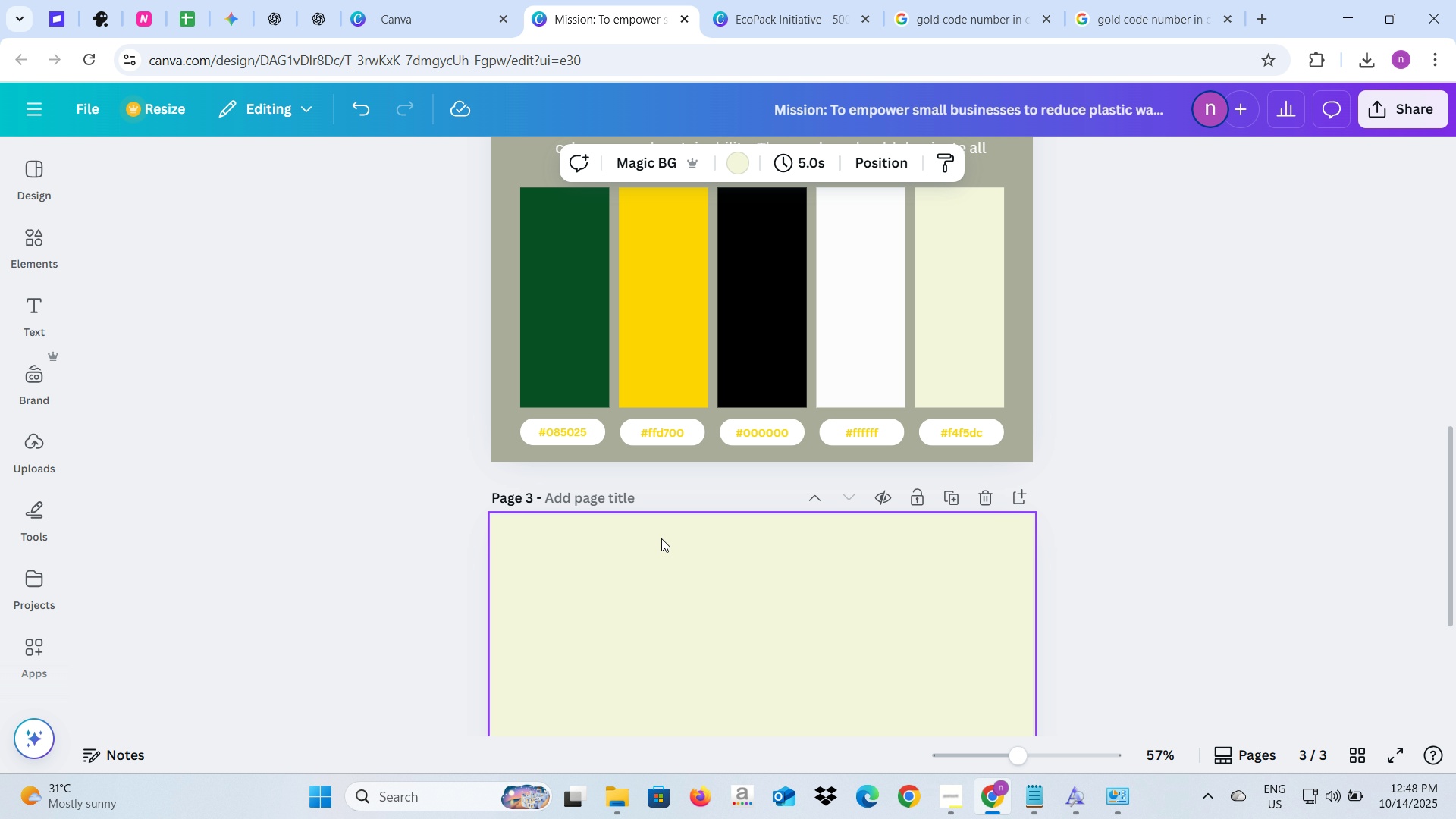 
key(Control+V)
 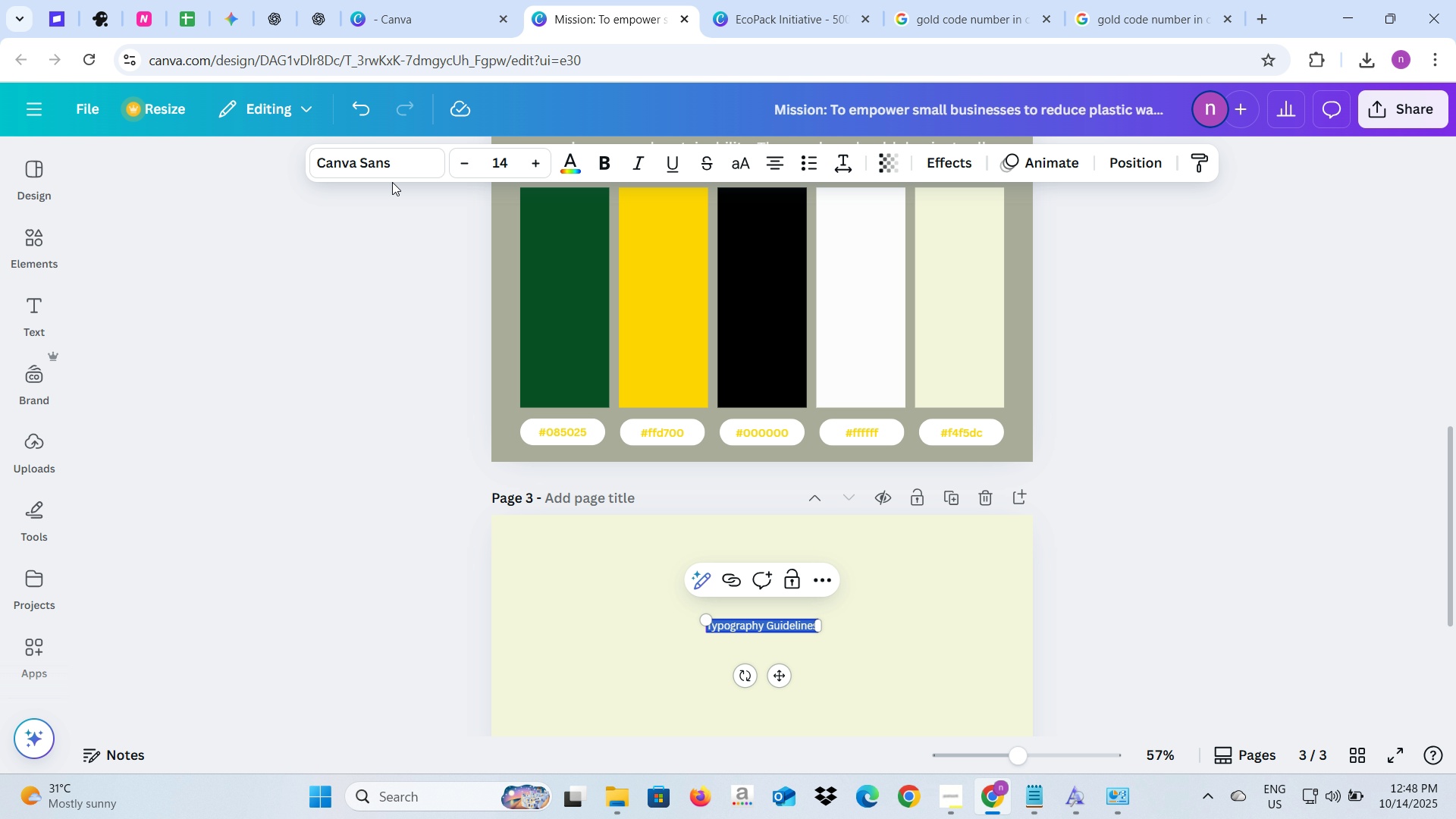 
left_click([384, 158])
 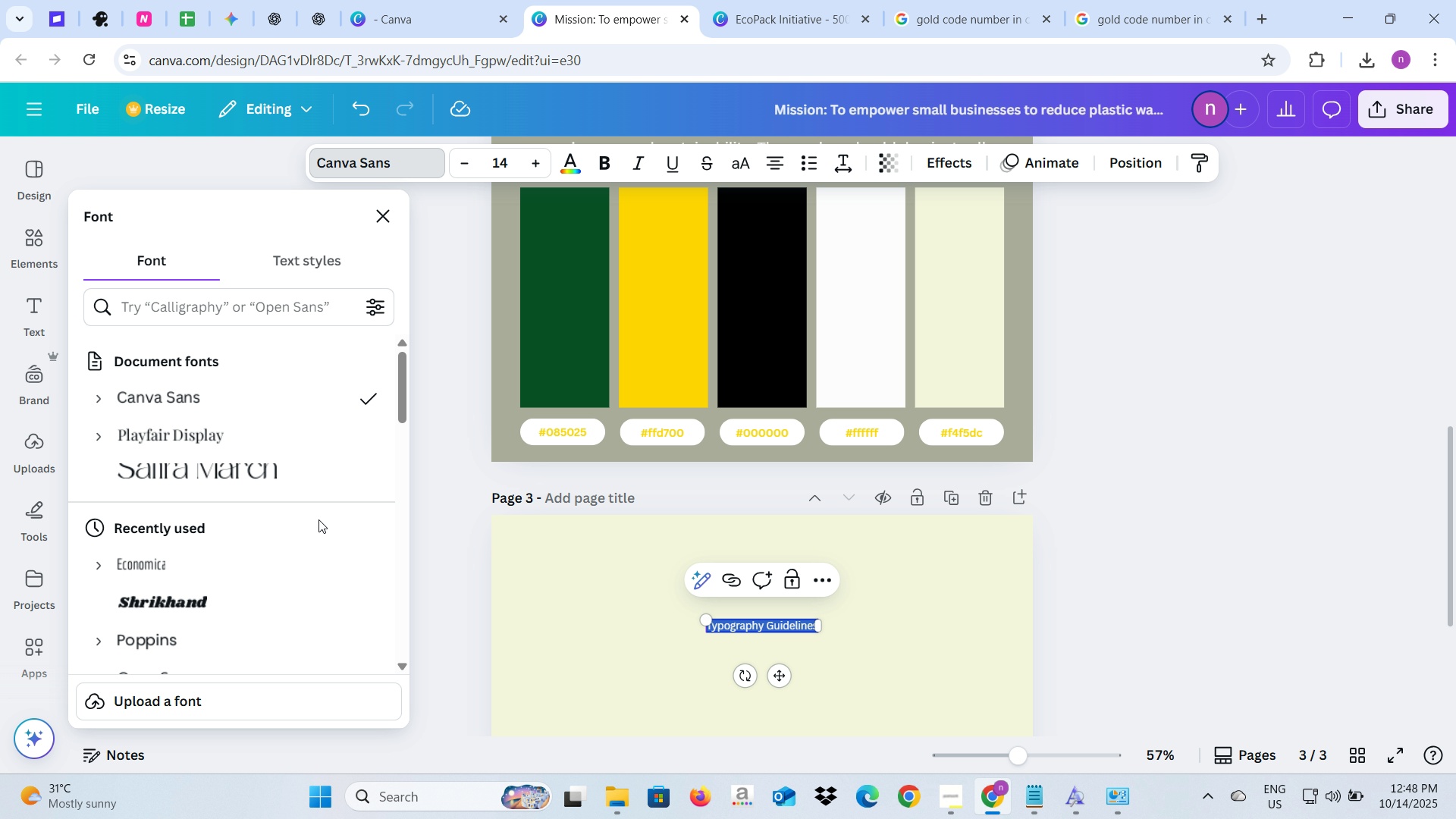 
left_click([299, 475])
 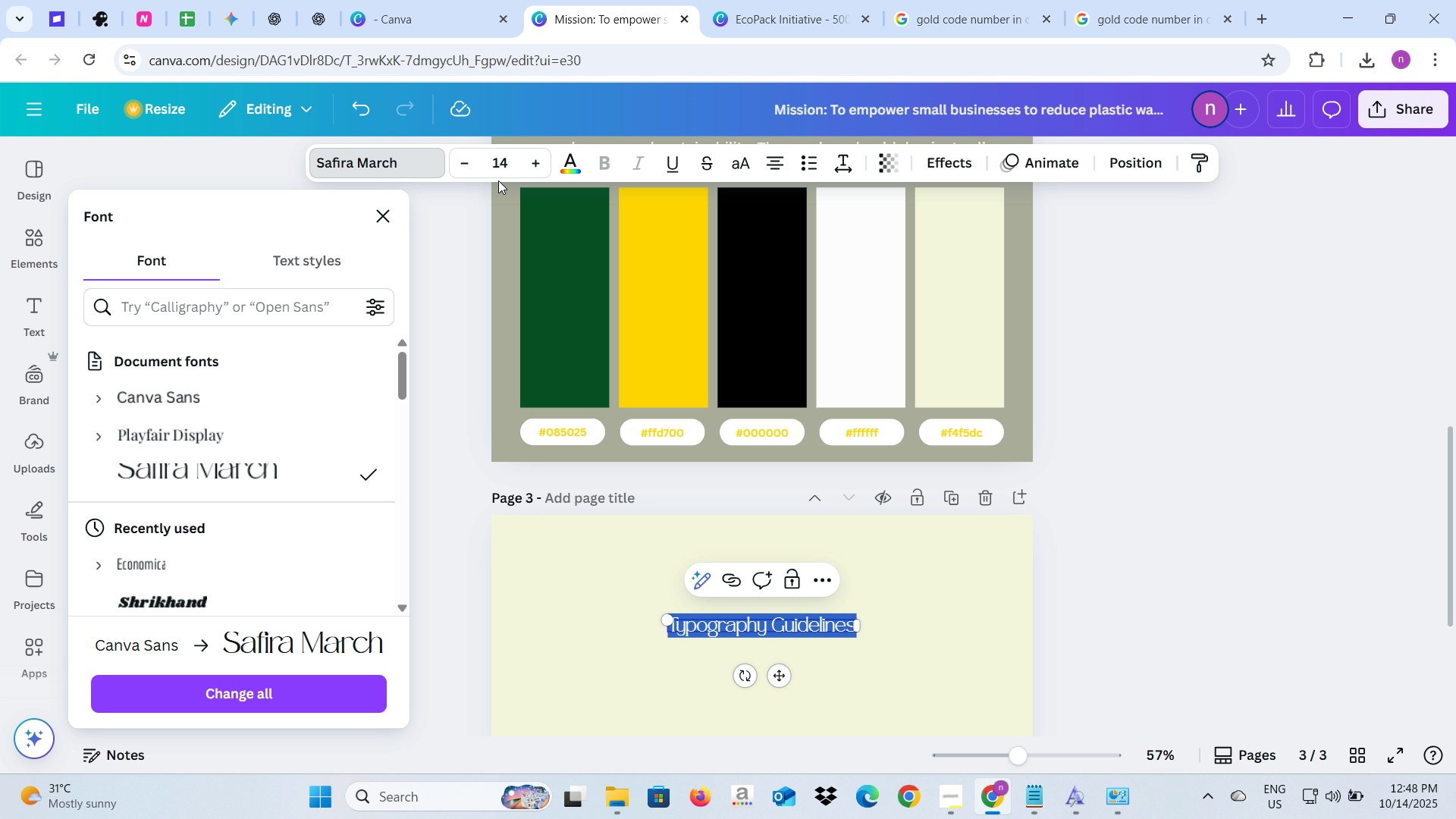 
left_click([506, 171])
 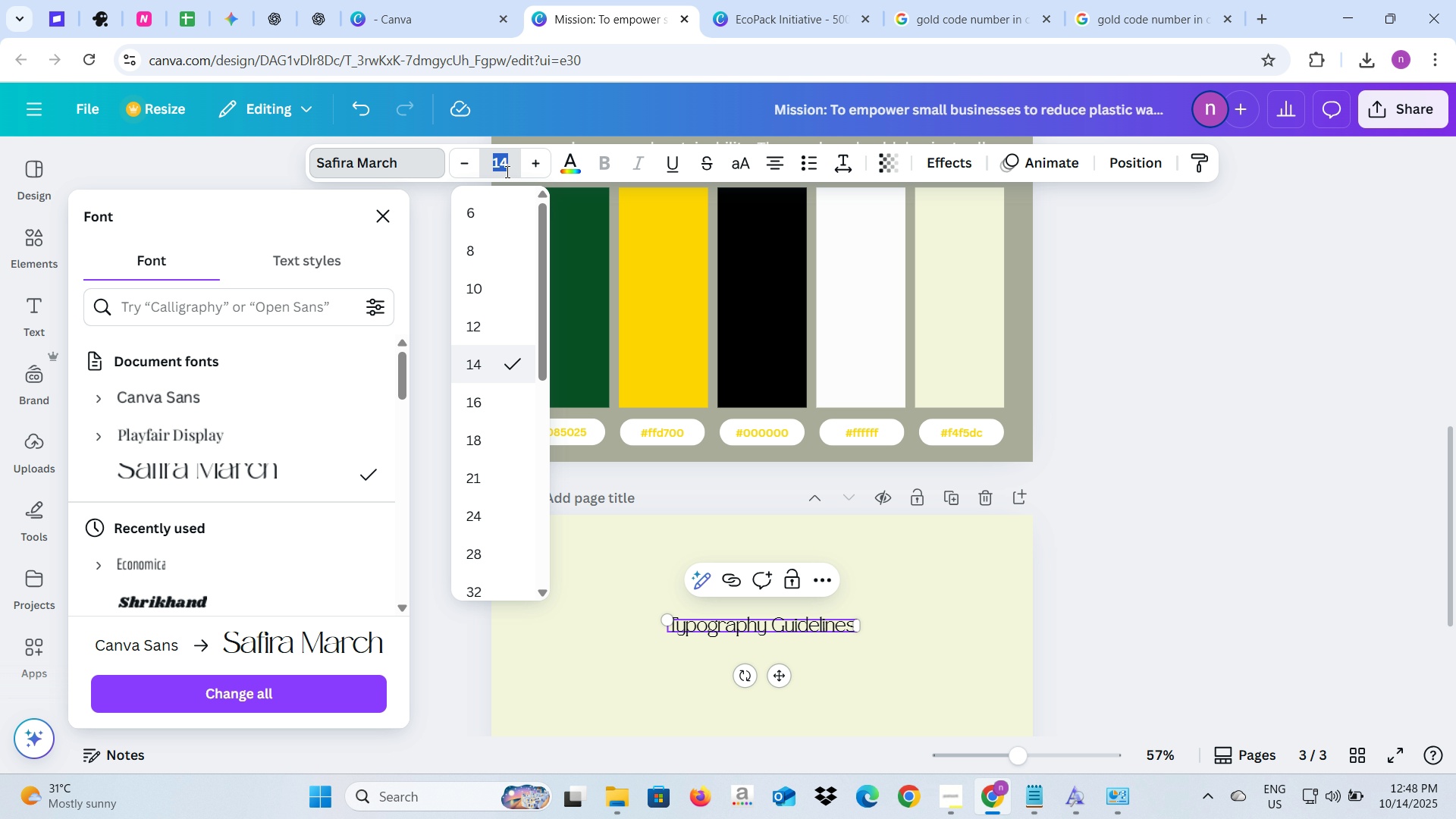 
type(50)
 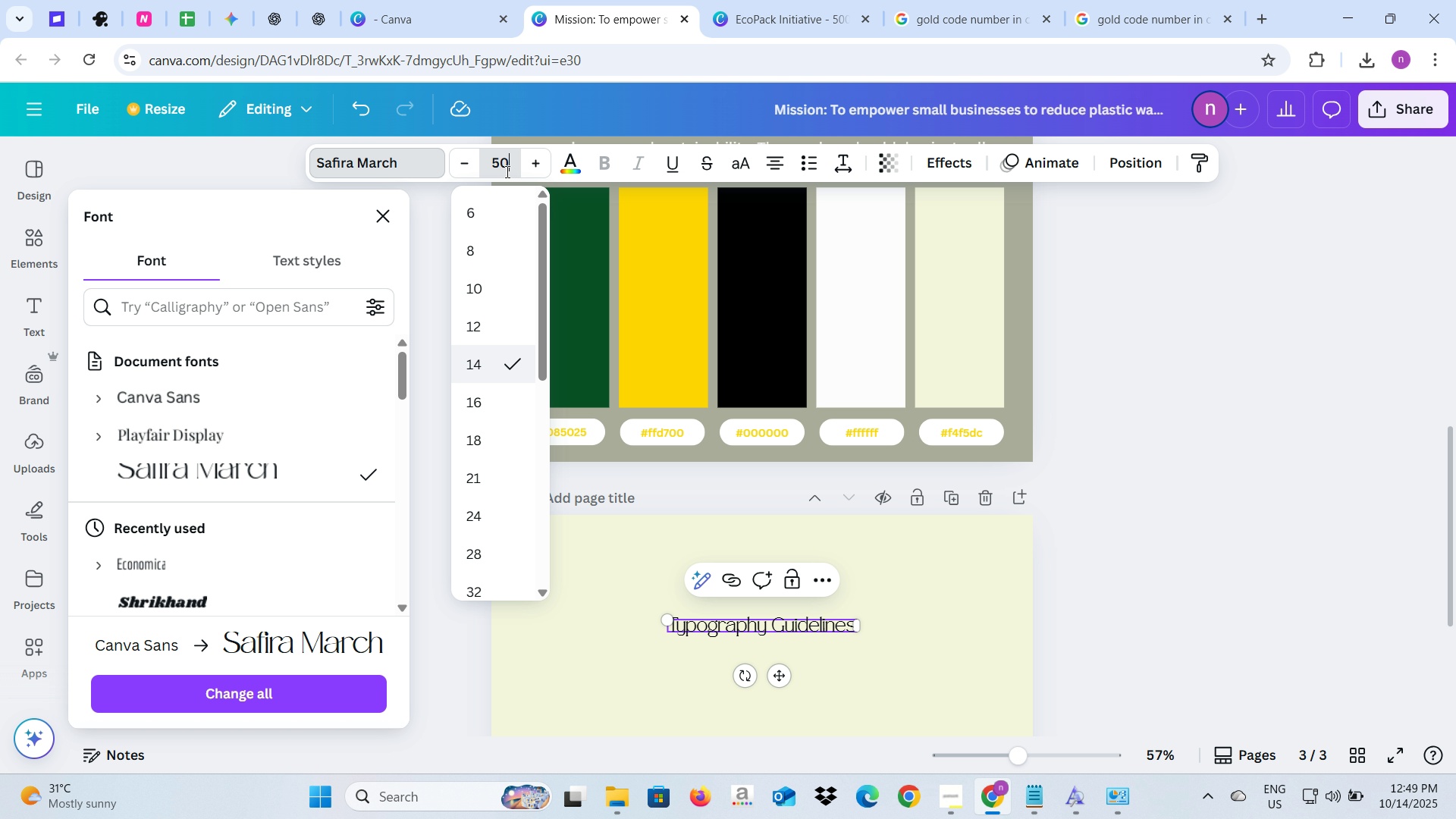 
key(Enter)
 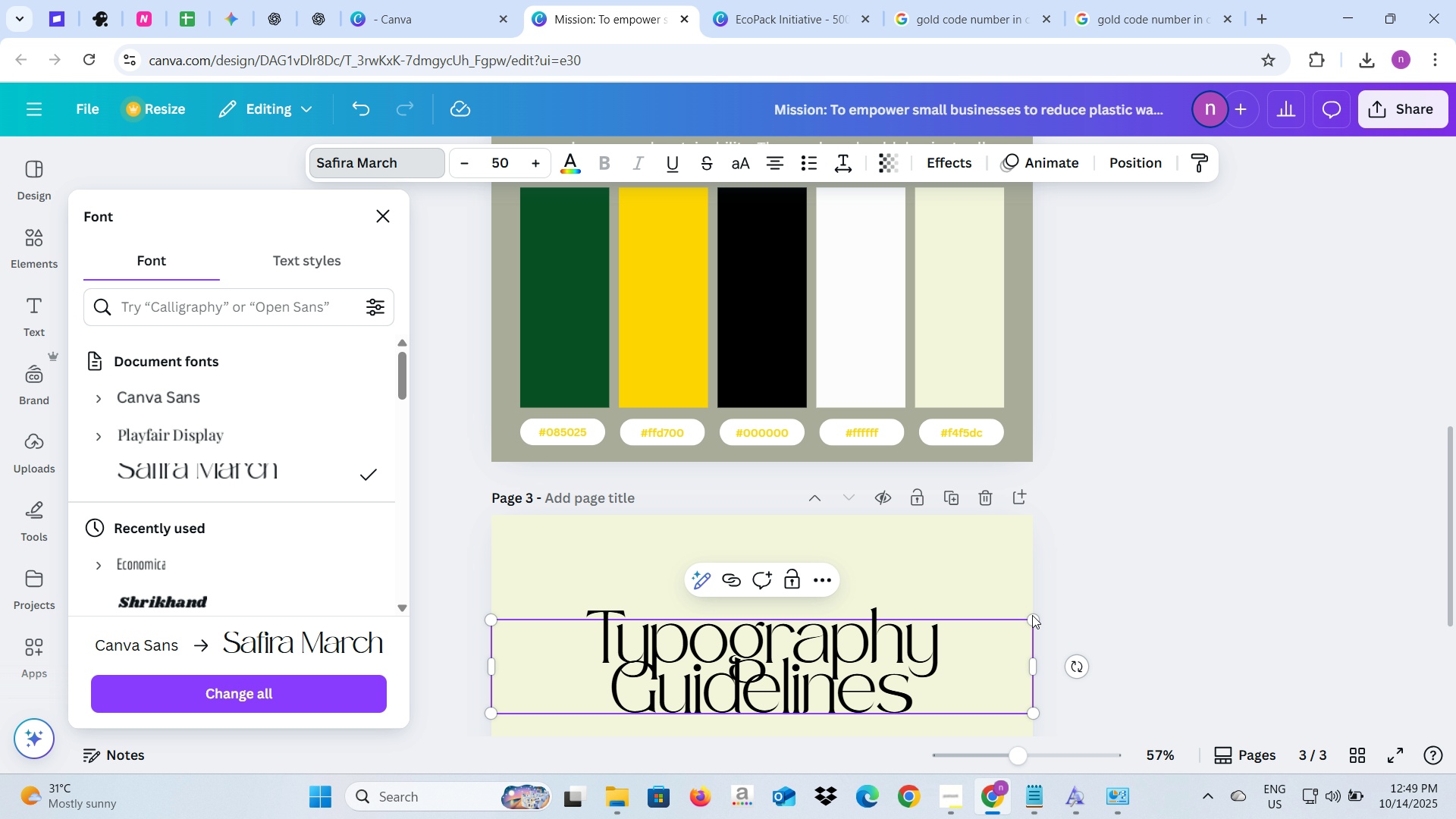 
left_click([1109, 566])
 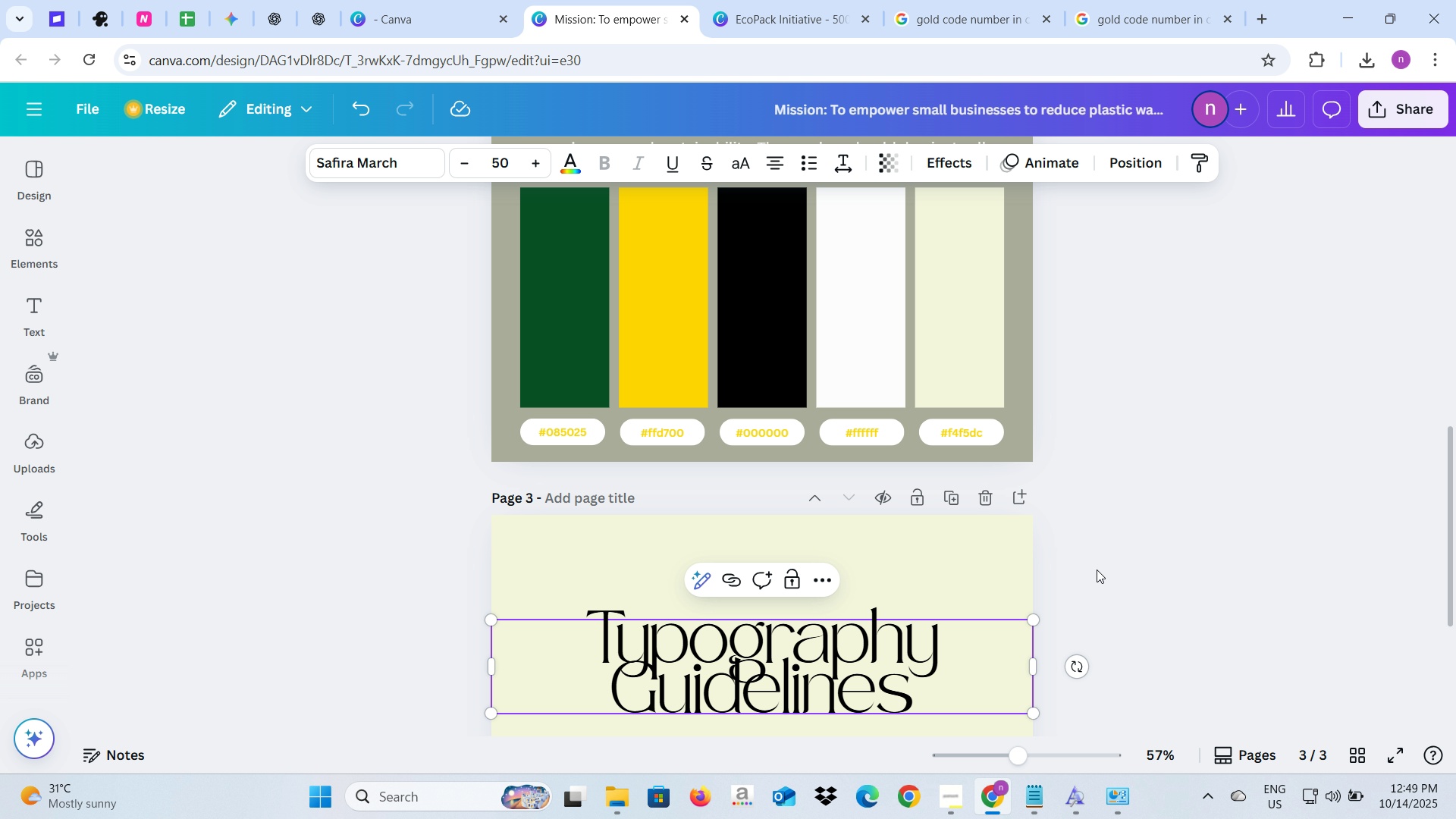 
left_click([1097, 570])
 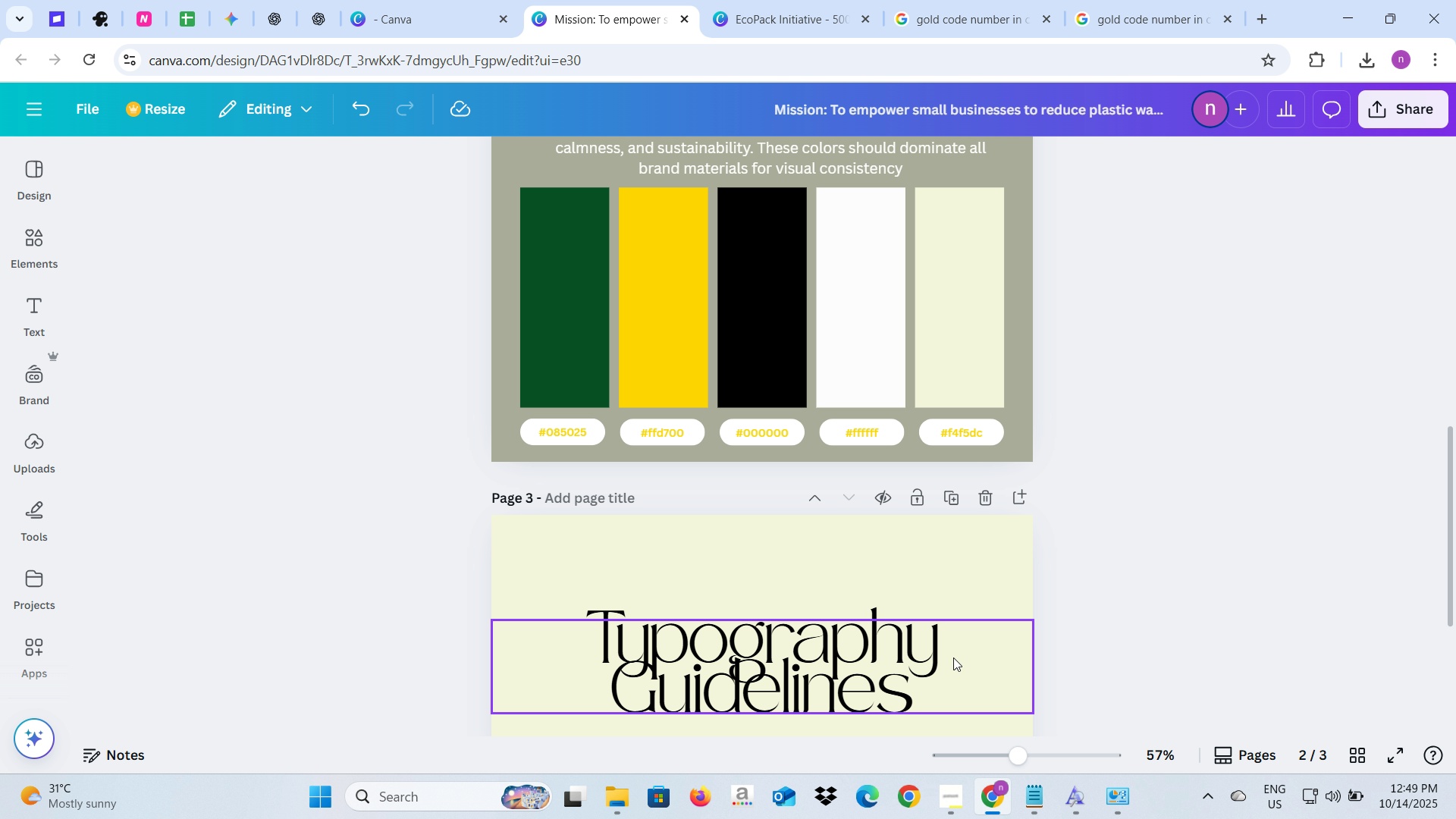 
left_click([953, 657])
 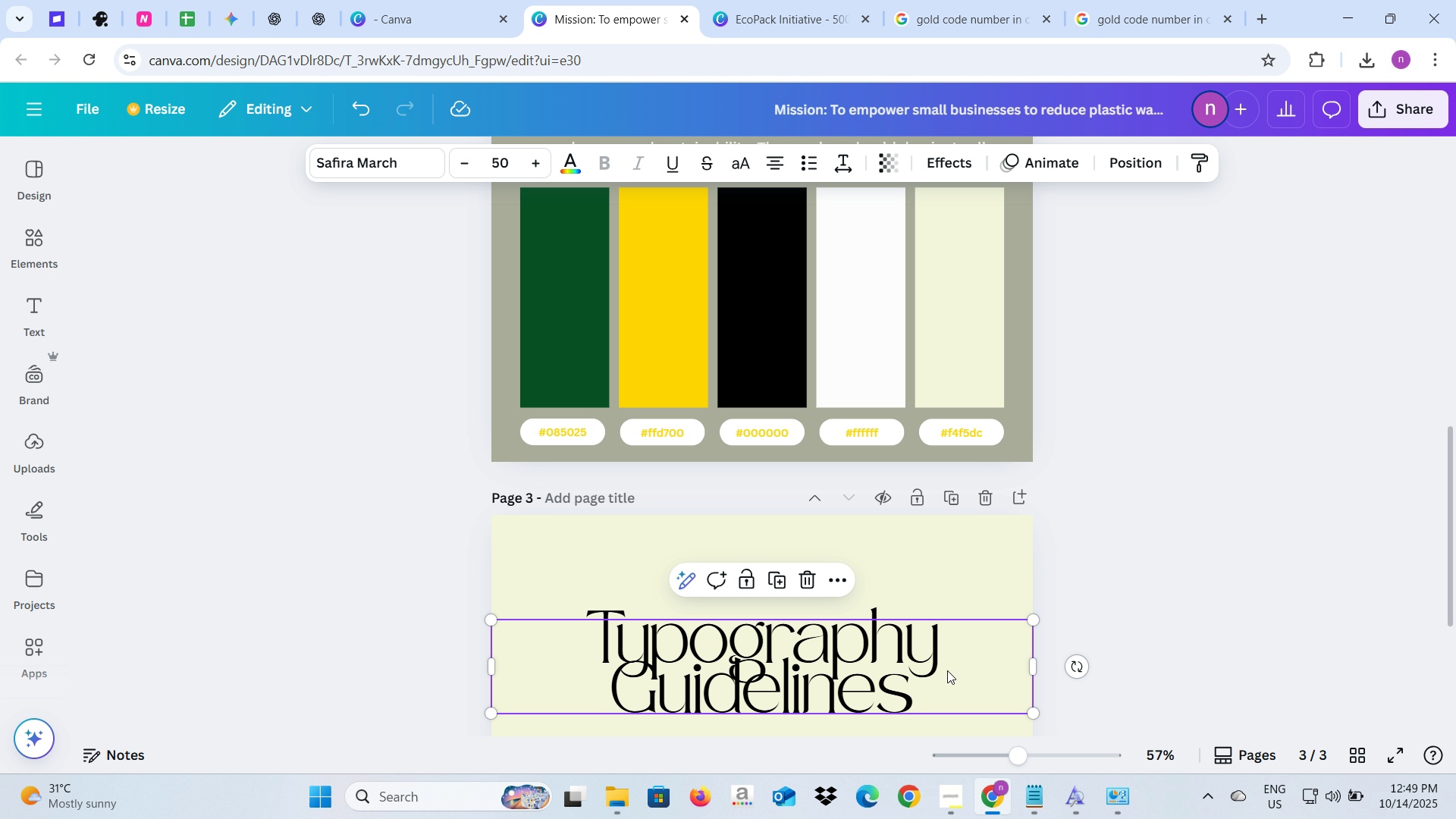 
left_click_drag(start_coordinate=[947, 670], to_coordinate=[949, 596])
 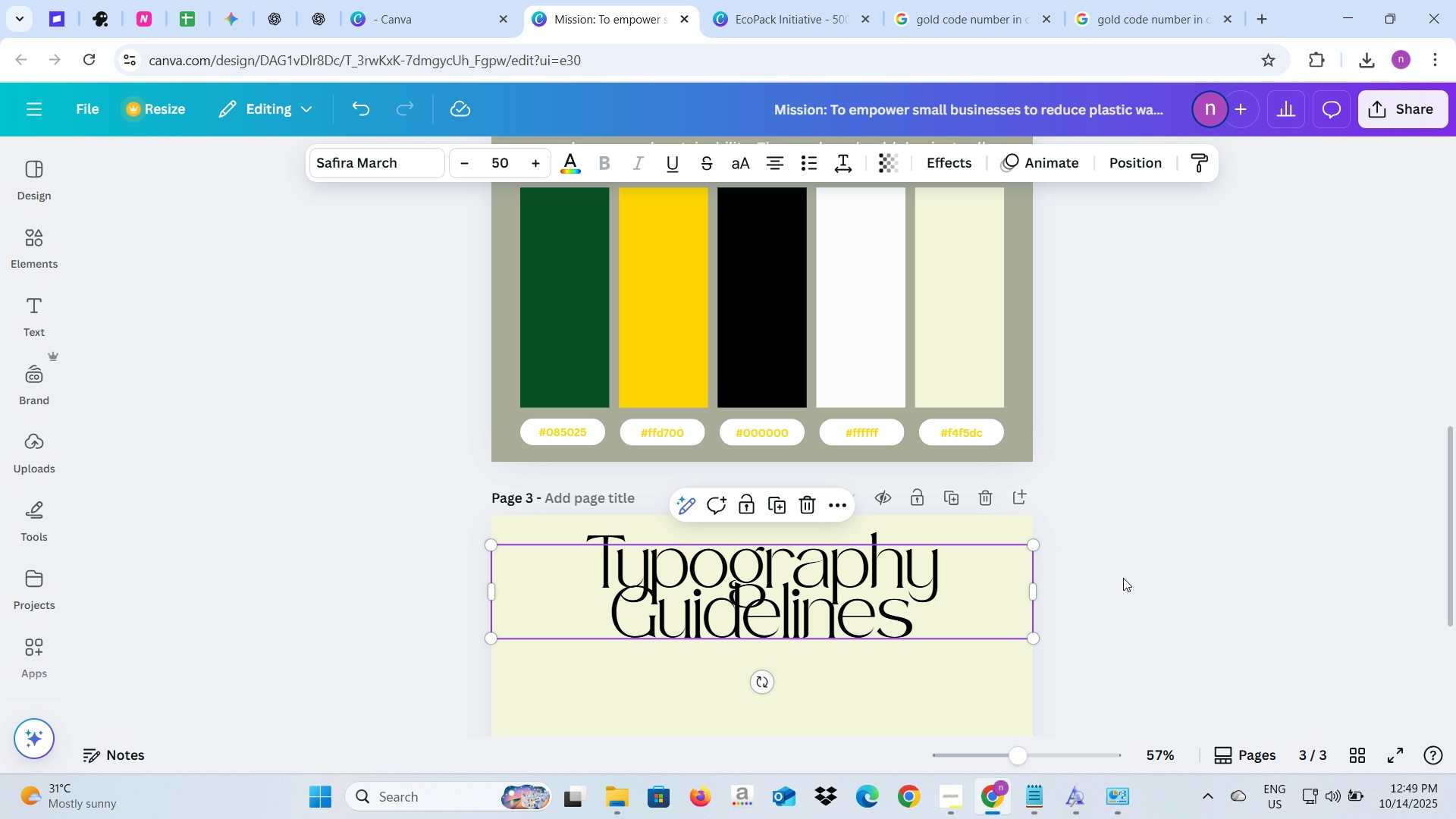 
left_click([1123, 578])
 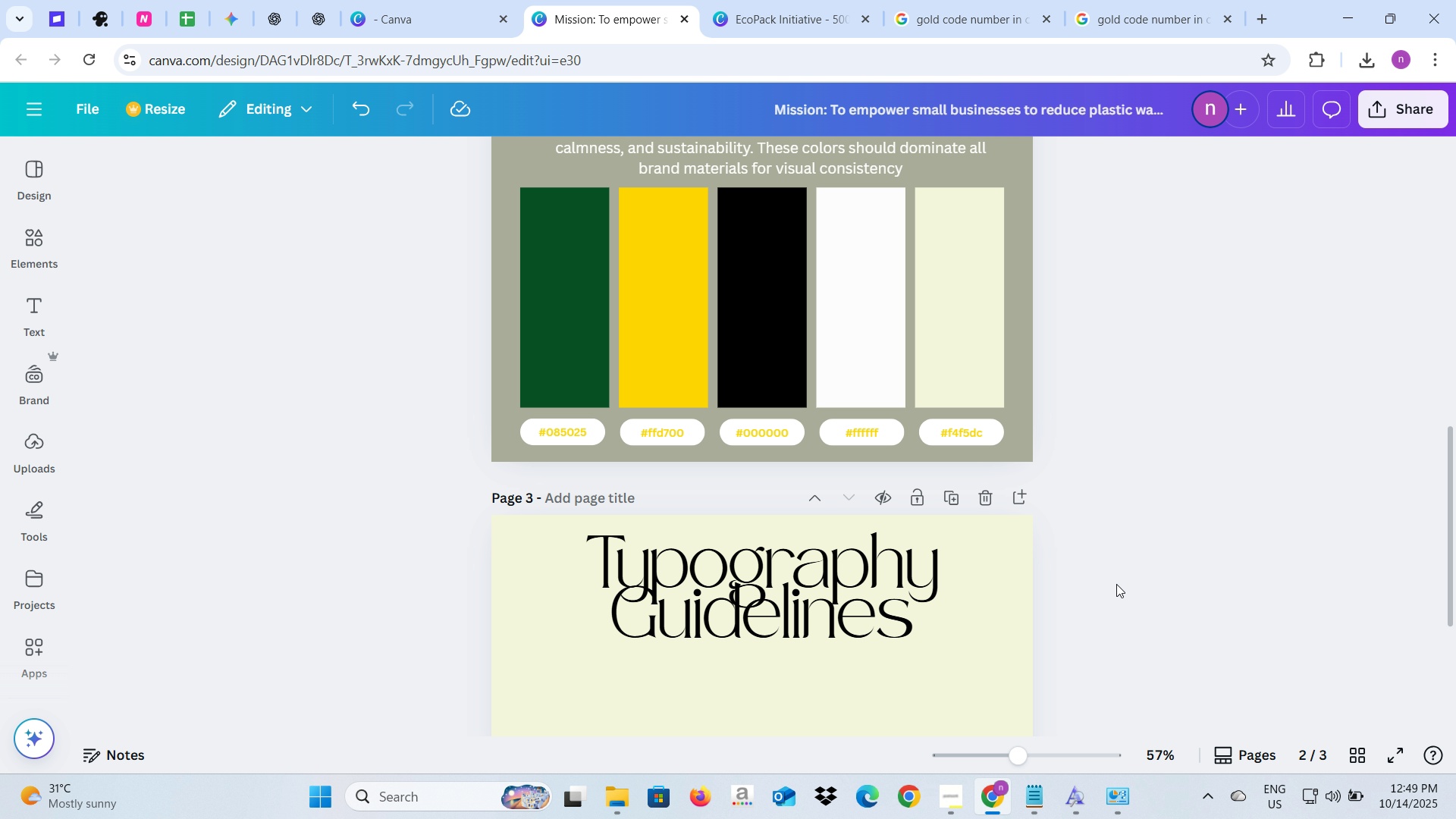 
scroll: coordinate [1116, 584], scroll_direction: up, amount: 6.0
 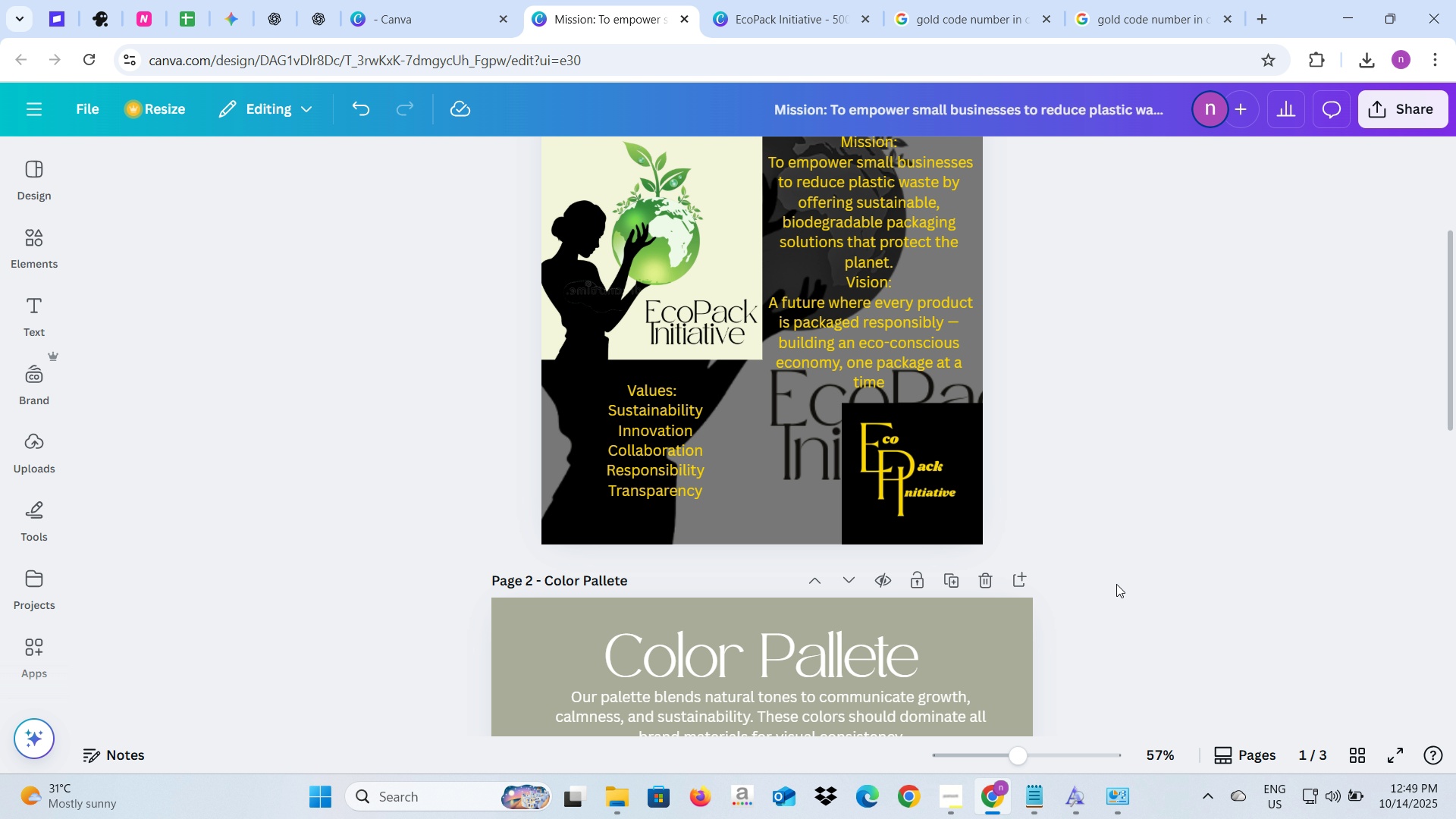 
scroll: coordinate [1116, 584], scroll_direction: down, amount: 3.0
 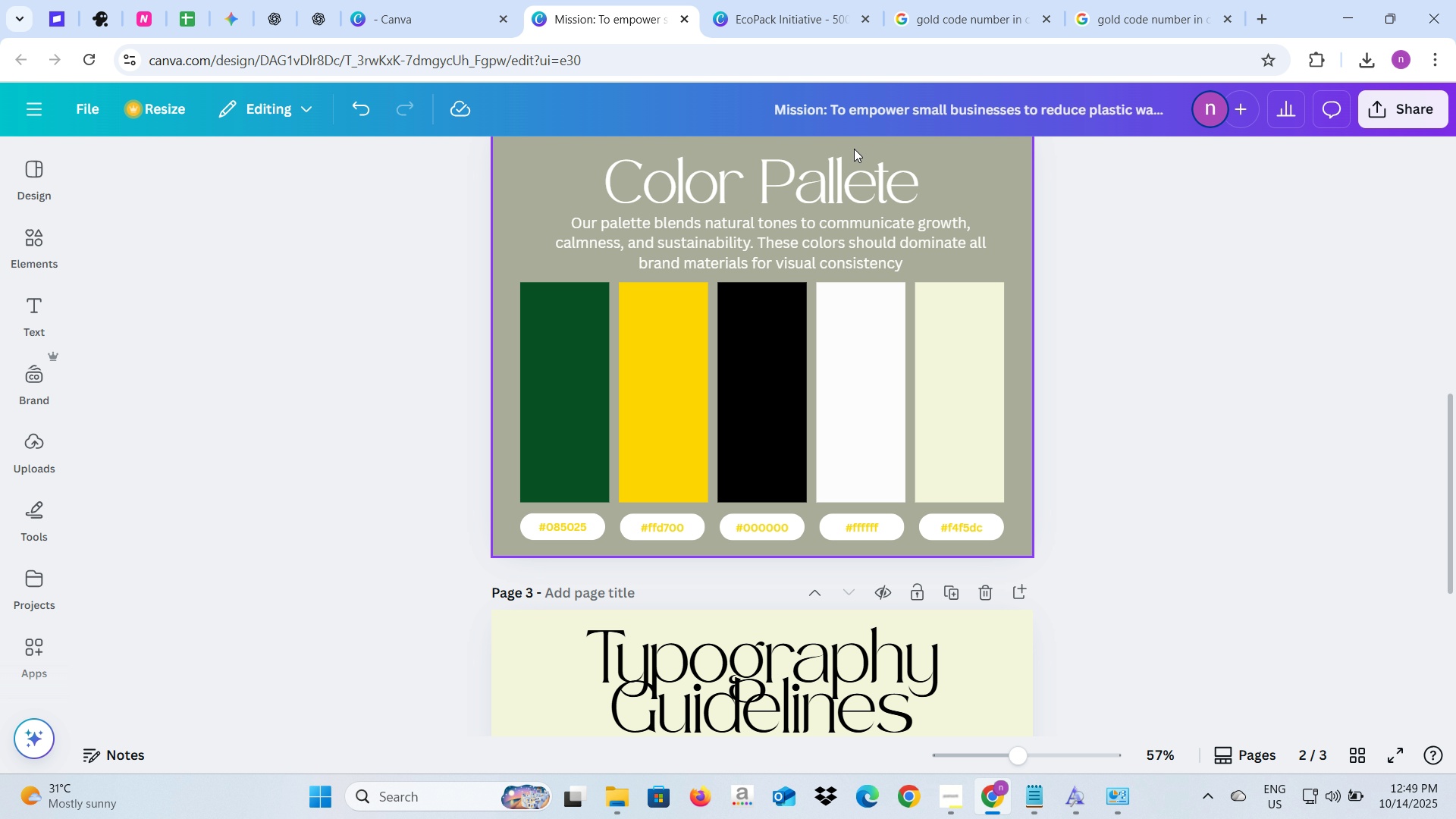 
left_click([848, 168])
 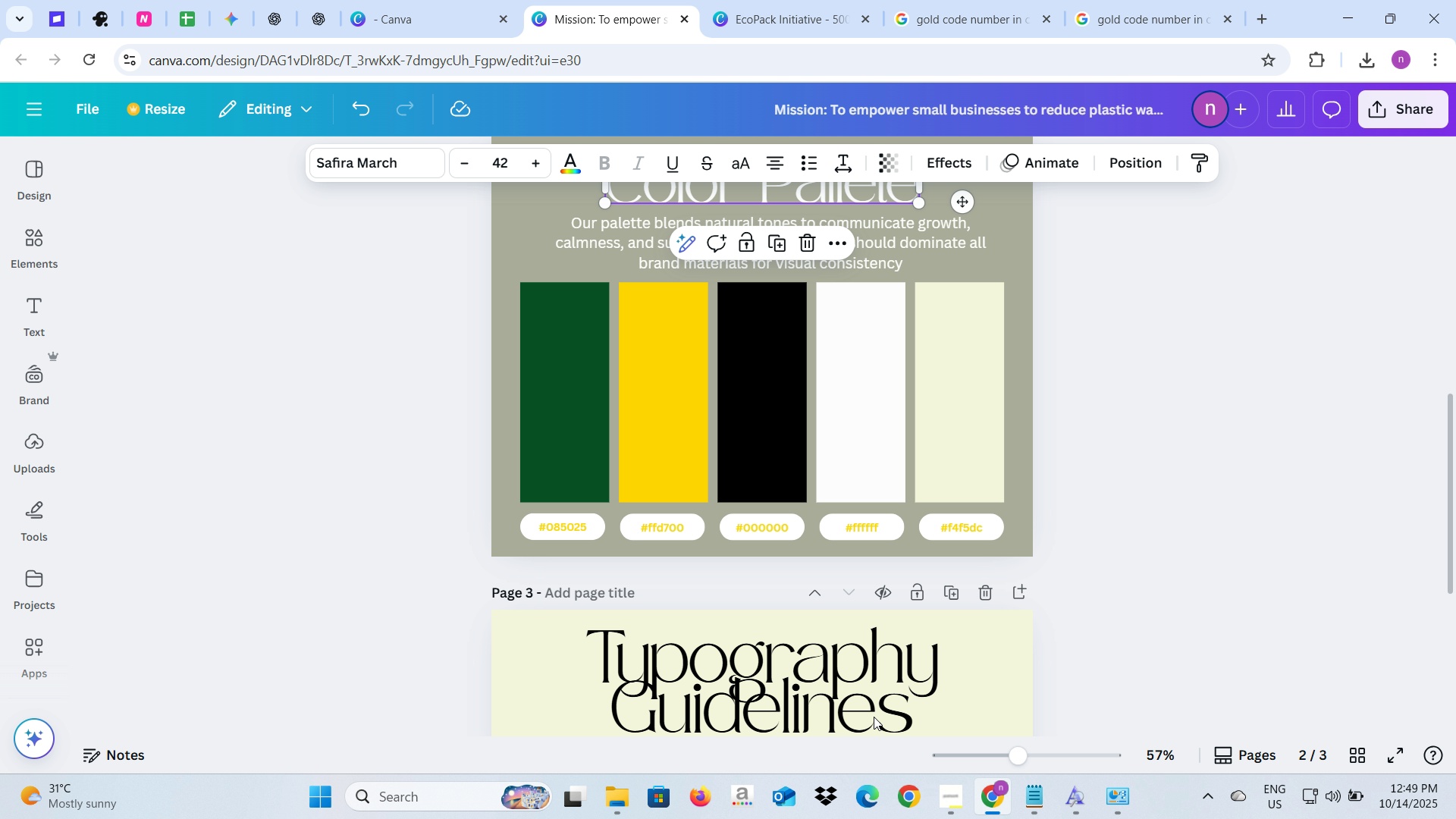 
left_click([874, 717])
 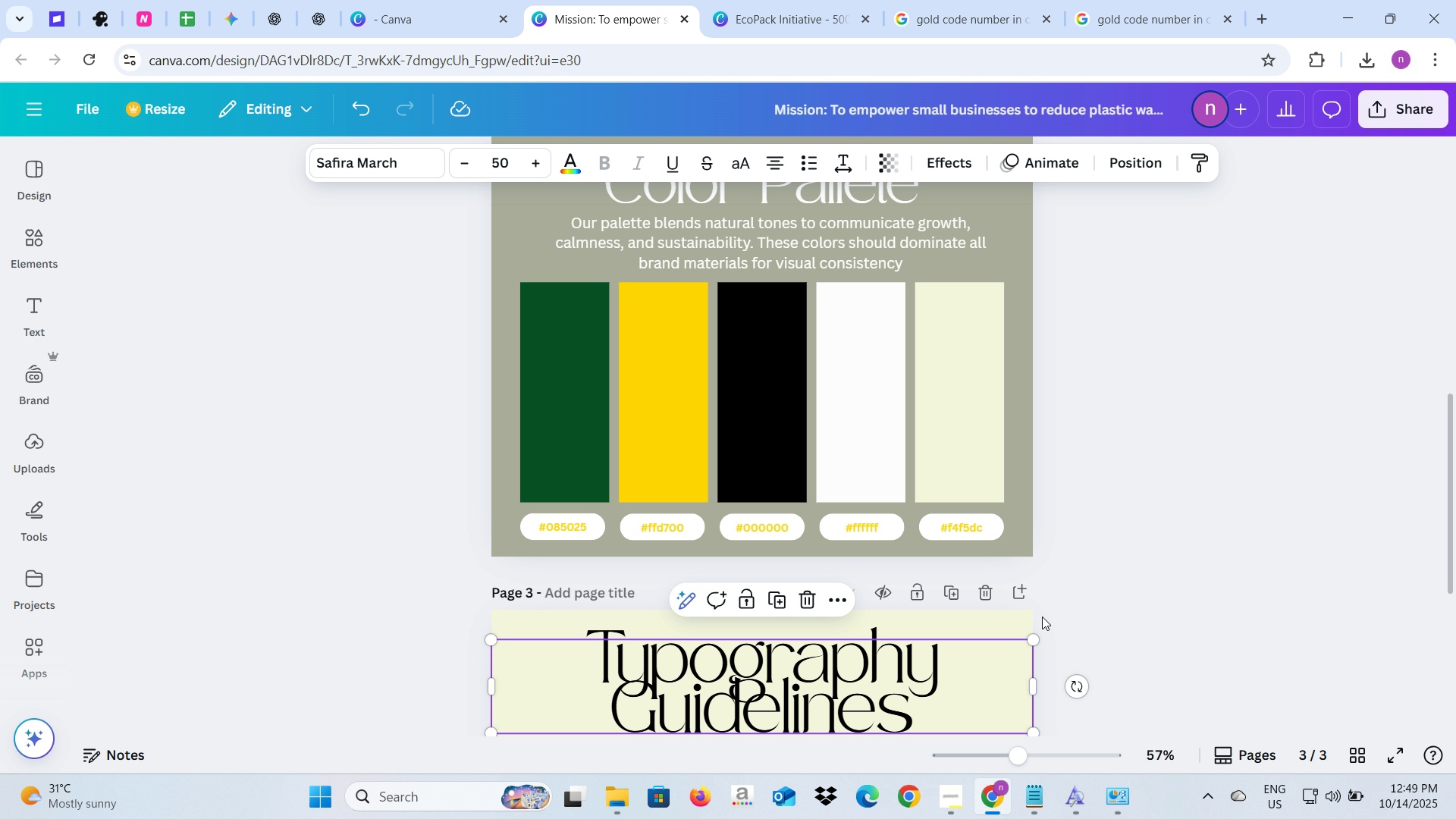 
scroll: coordinate [1042, 617], scroll_direction: down, amount: 1.0
 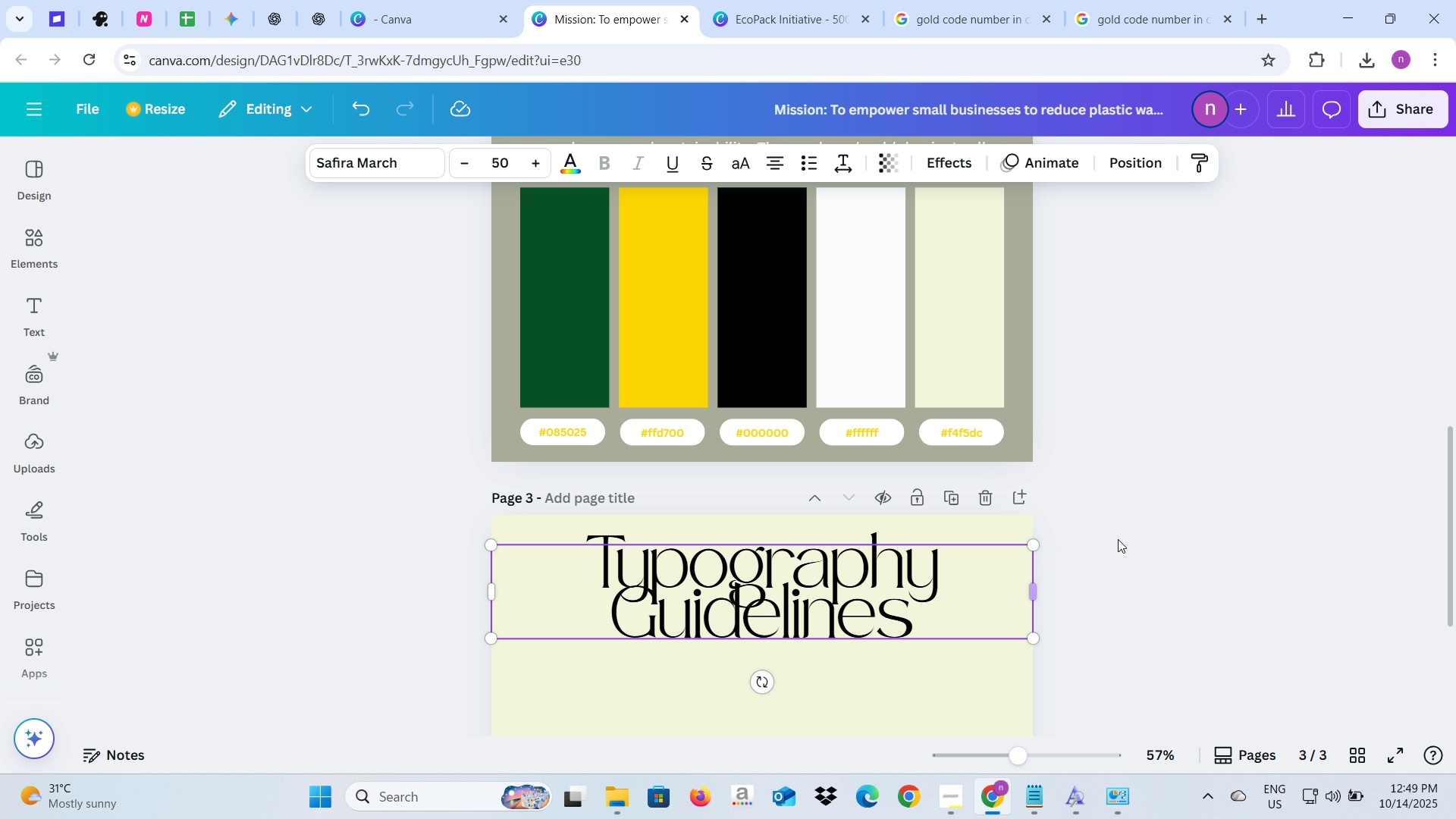 
left_click([1118, 539])
 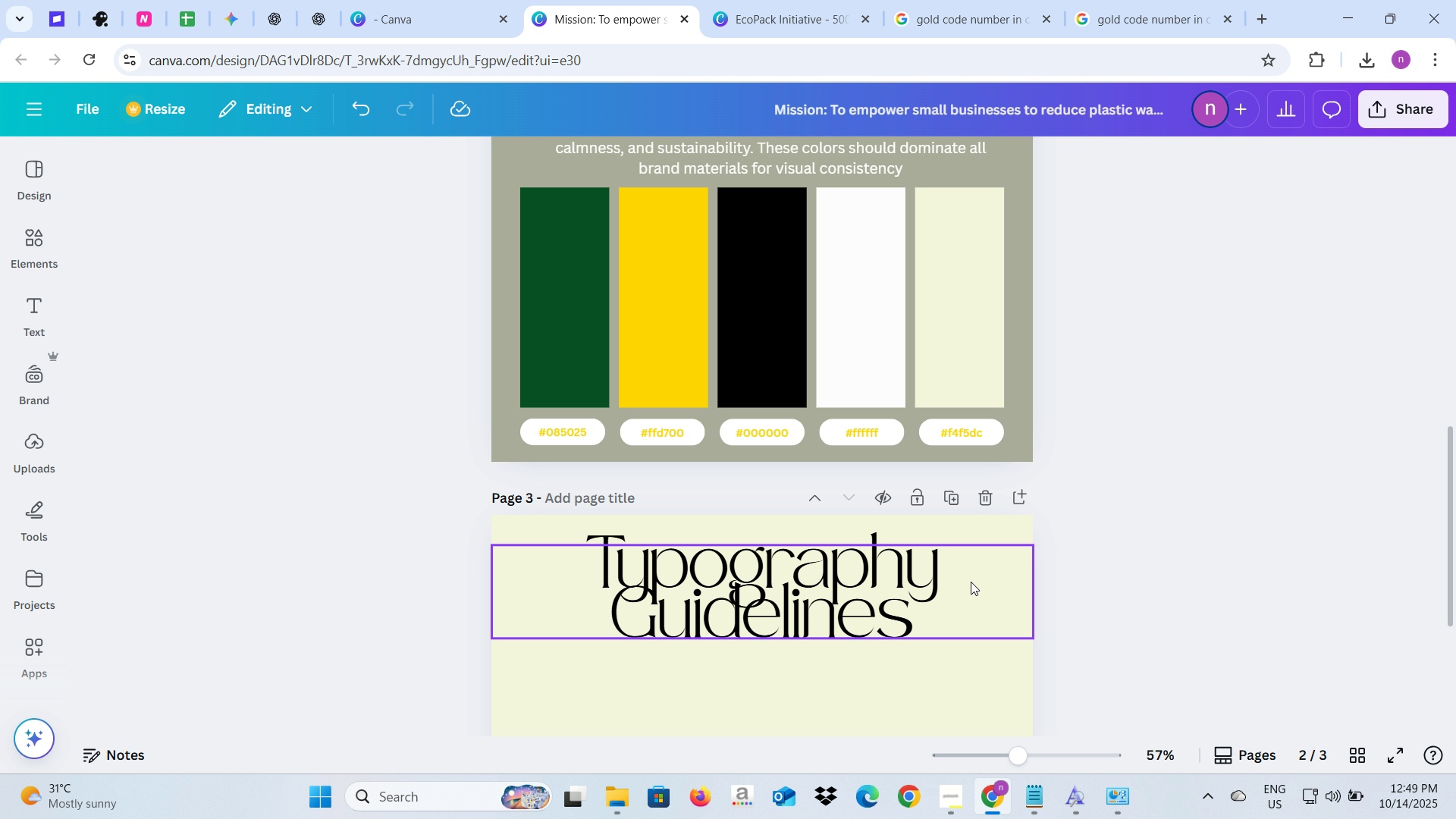 
left_click_drag(start_coordinate=[971, 582], to_coordinate=[971, 591])
 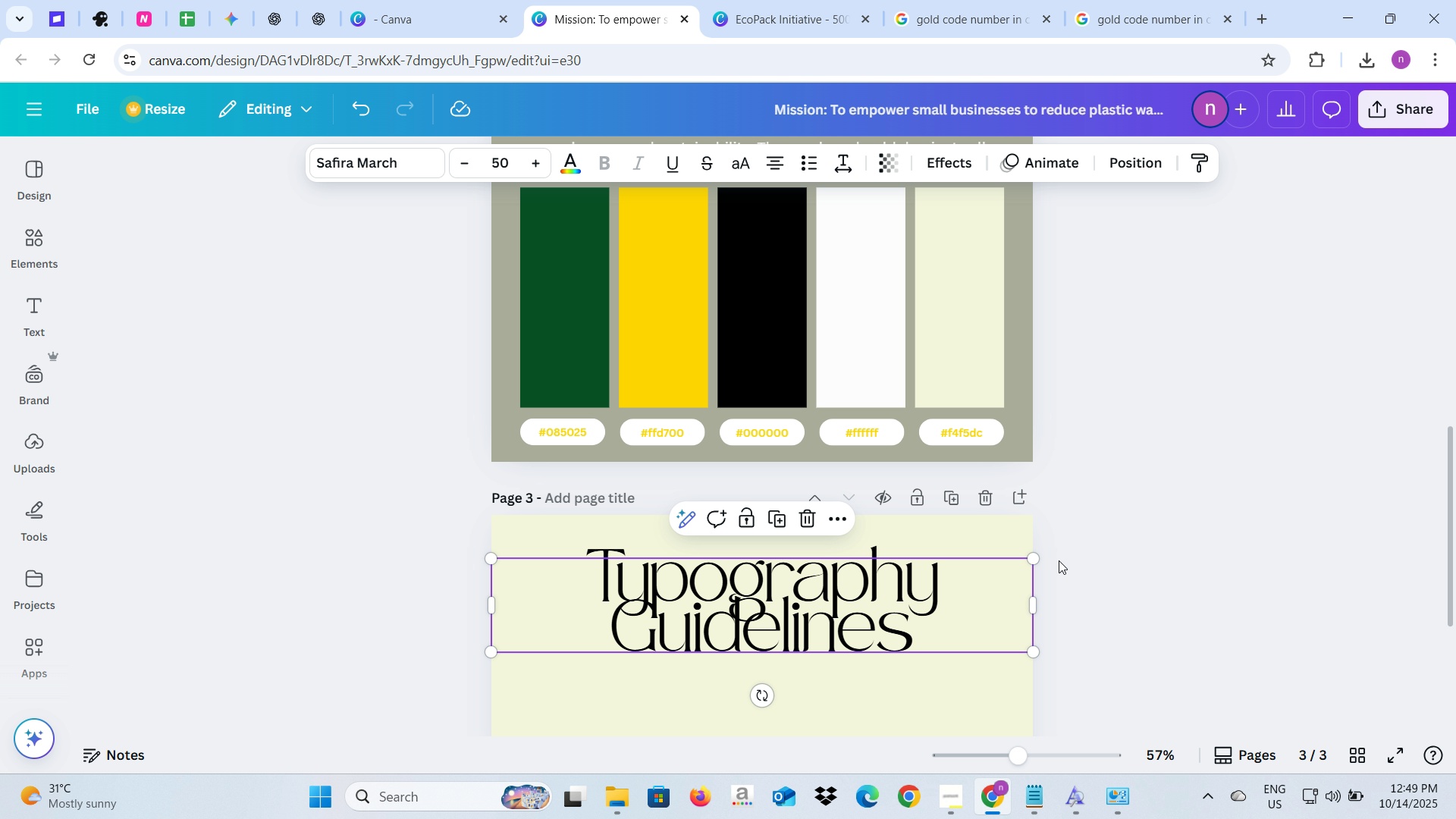 
left_click([1059, 560])
 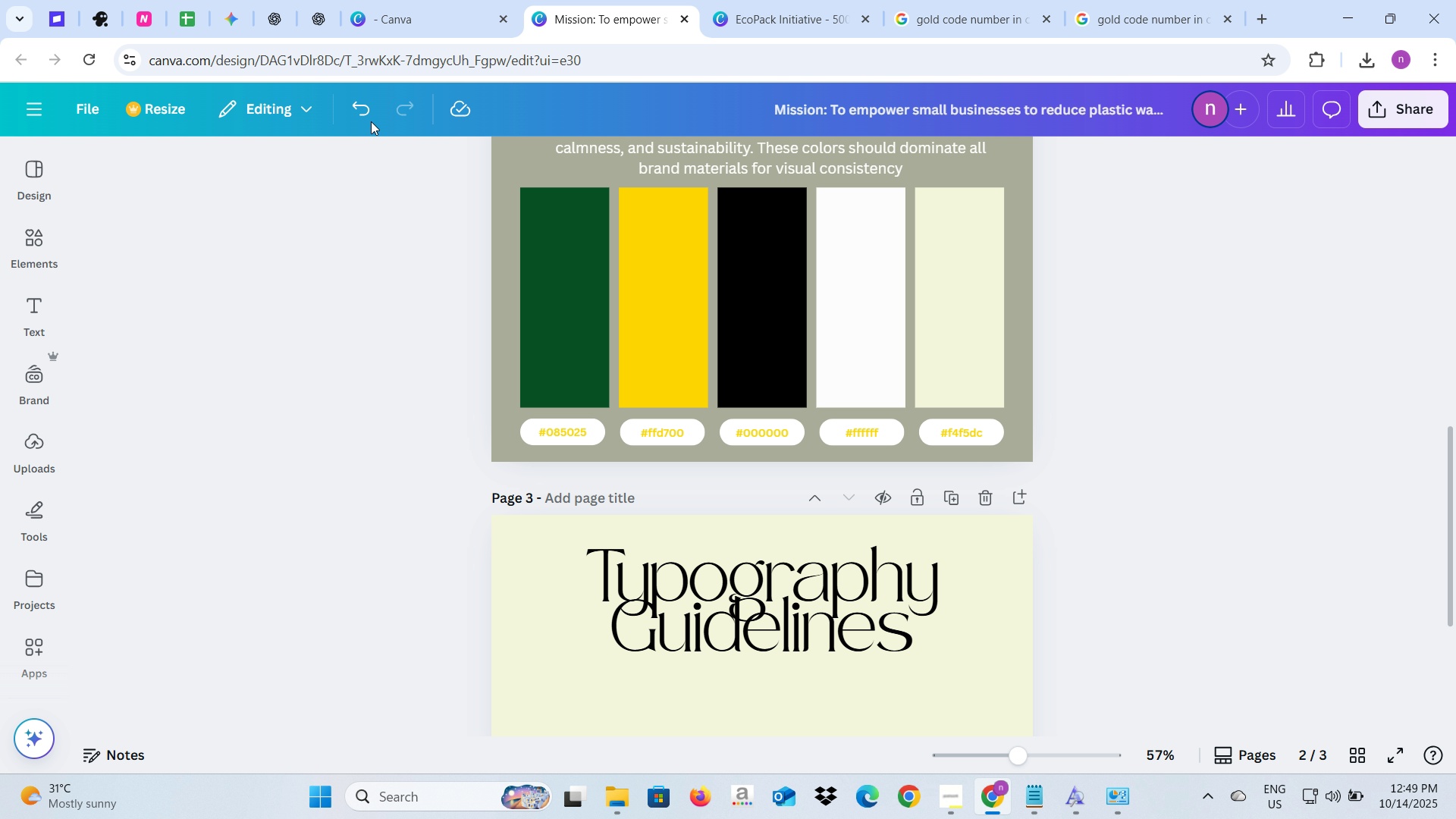 
left_click([322, 25])
 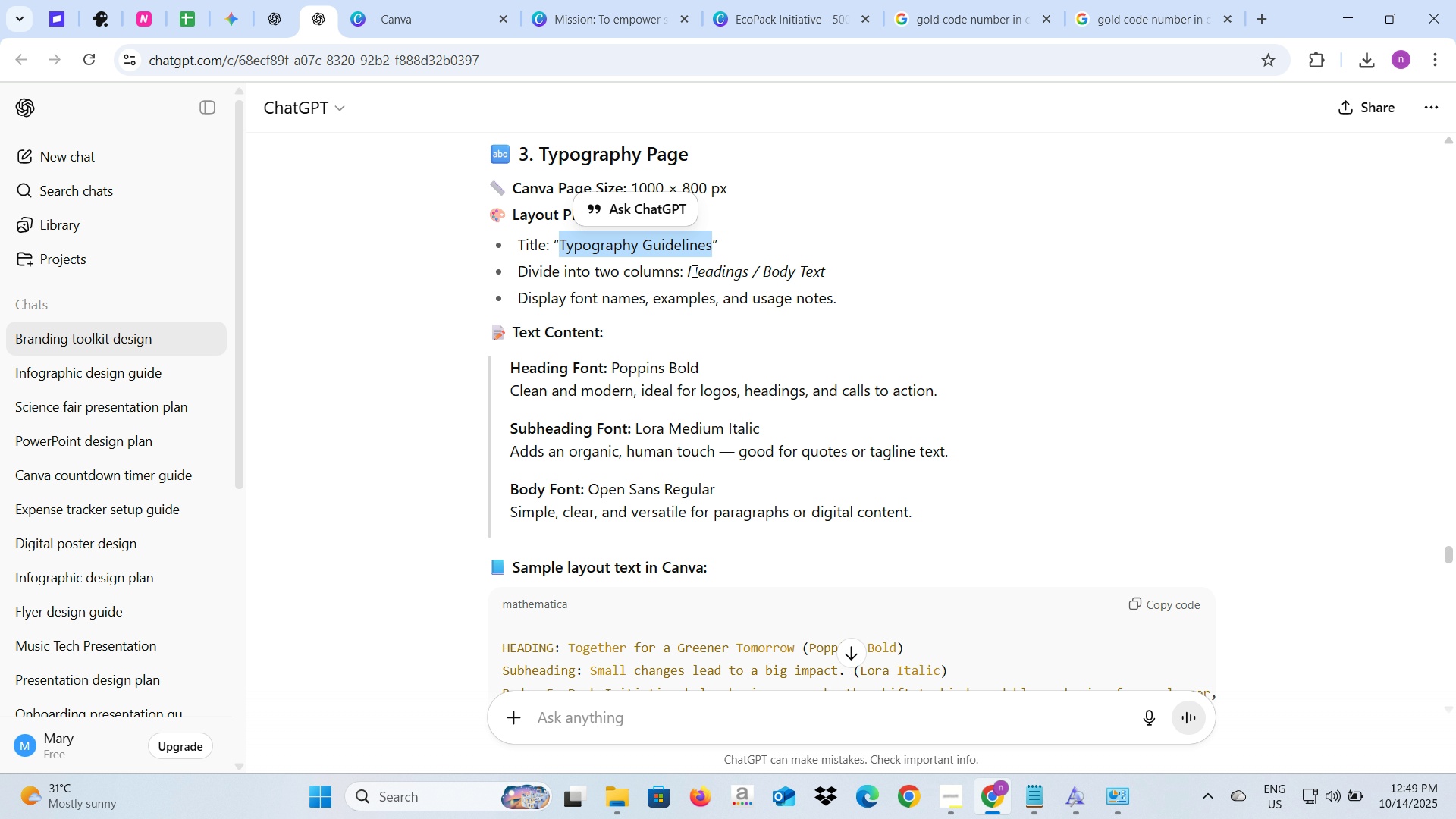 
wait(8.23)
 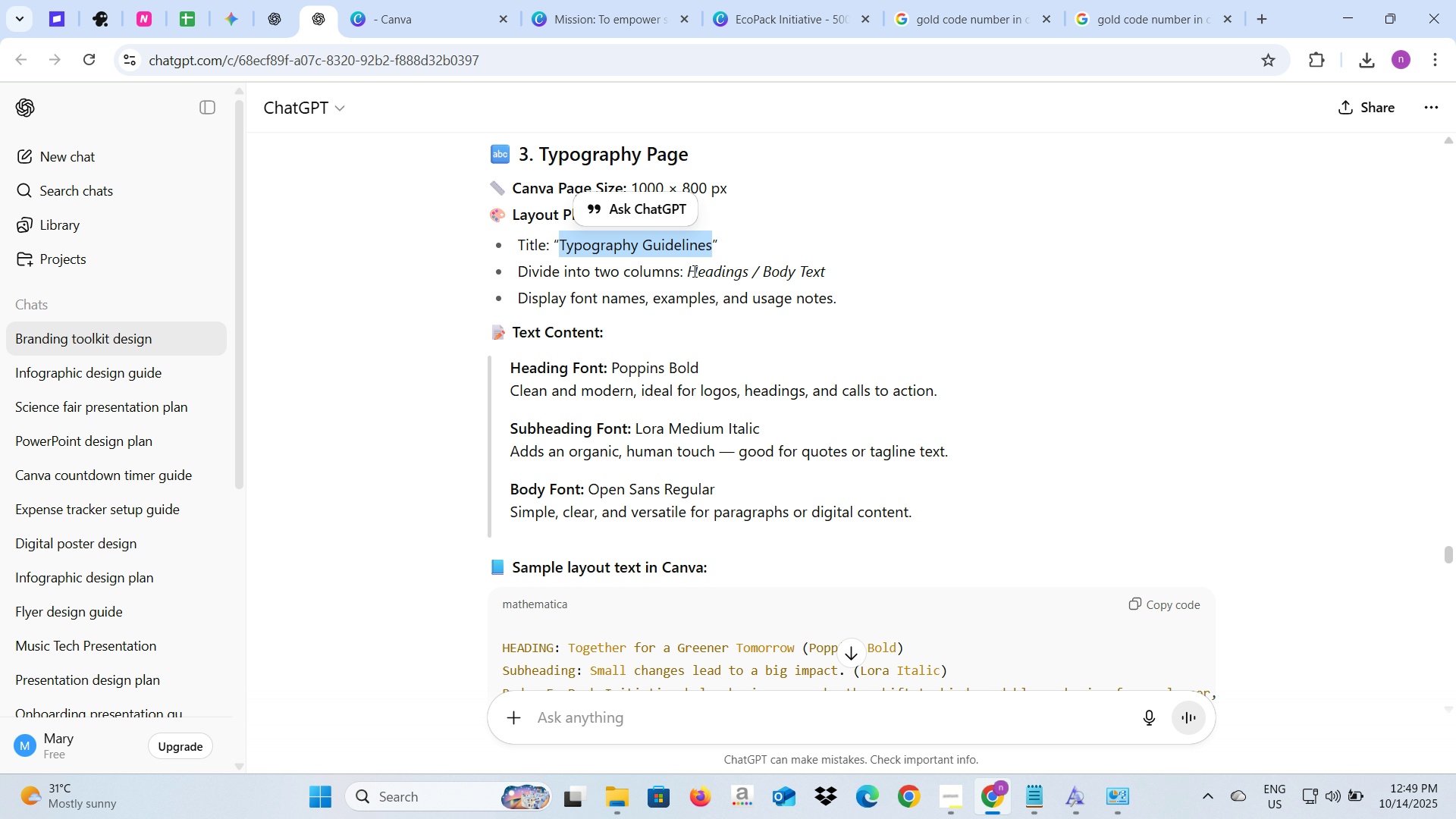 
left_click([609, 0])
 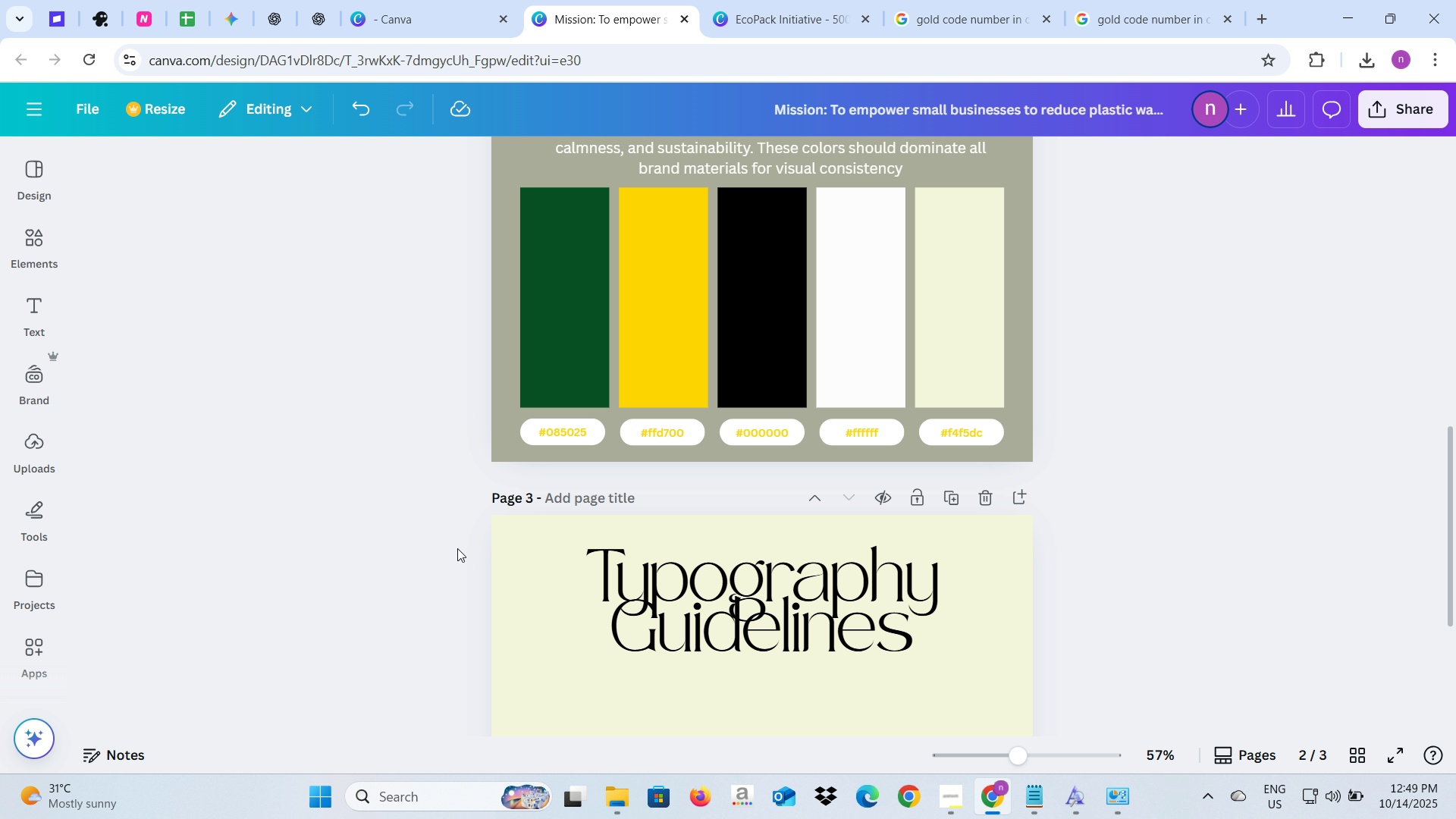 
scroll: coordinate [457, 498], scroll_direction: down, amount: 4.0
 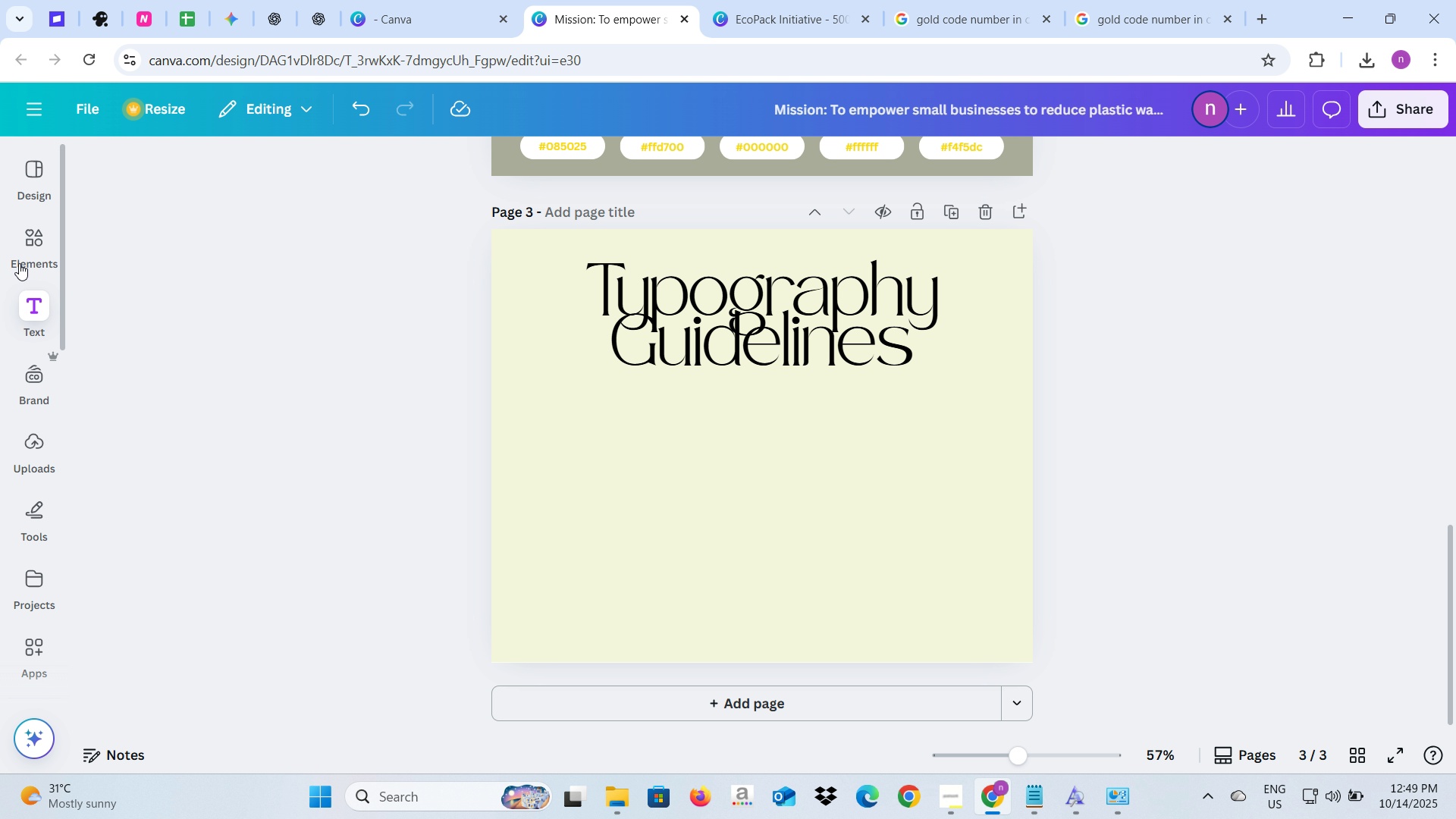 
left_click([21, 241])
 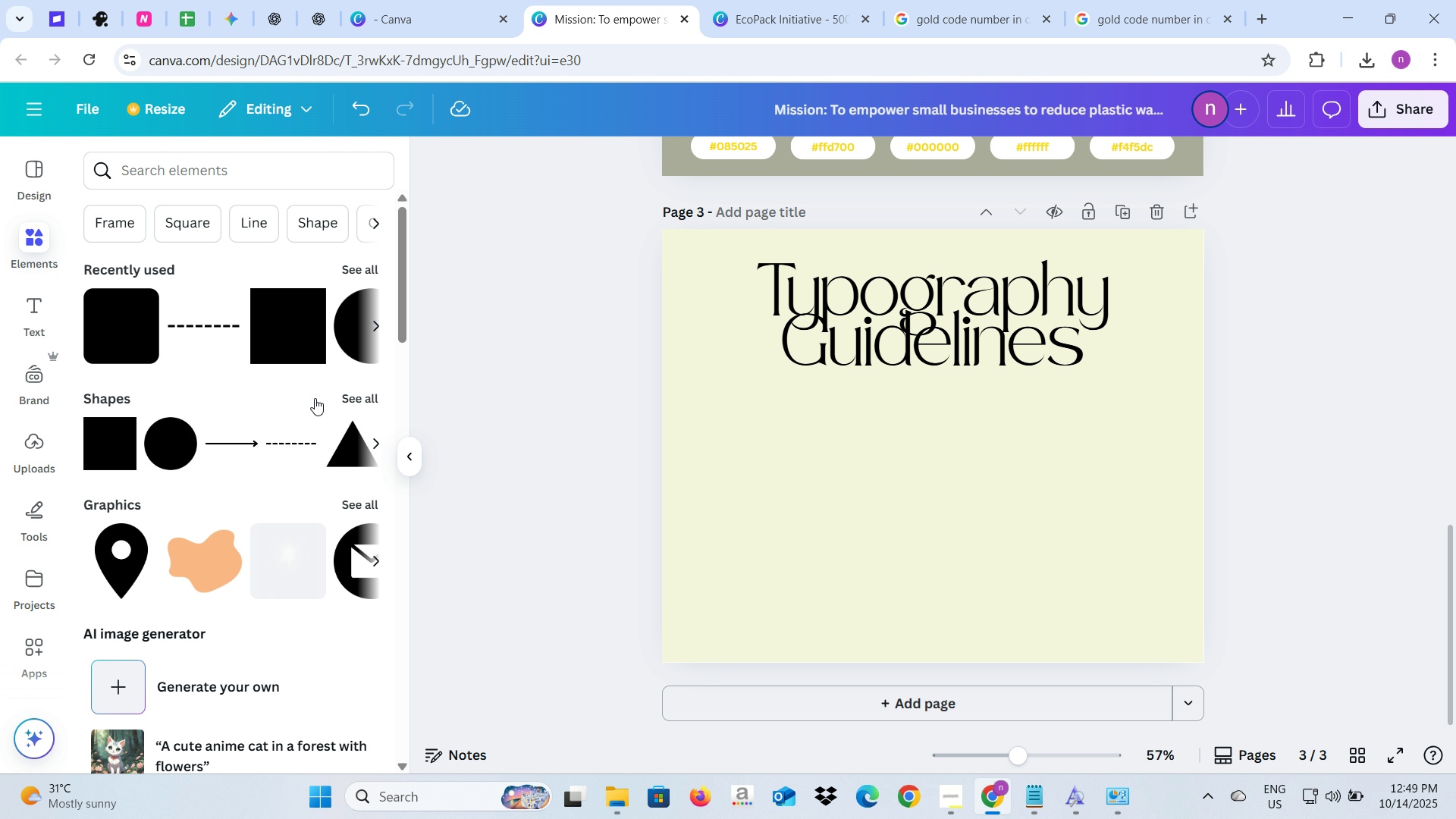 
left_click([369, 323])
 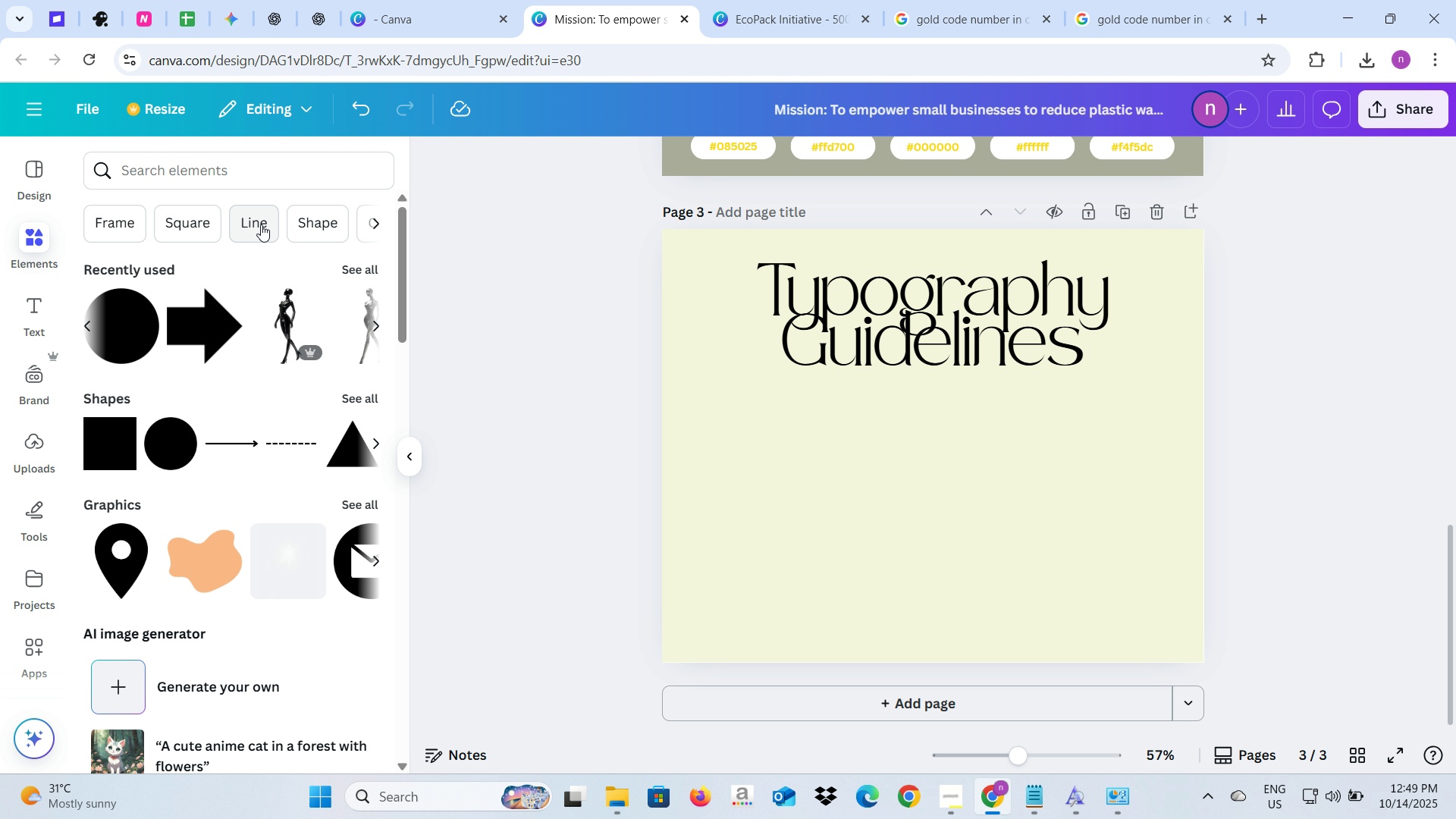 
left_click([261, 224])
 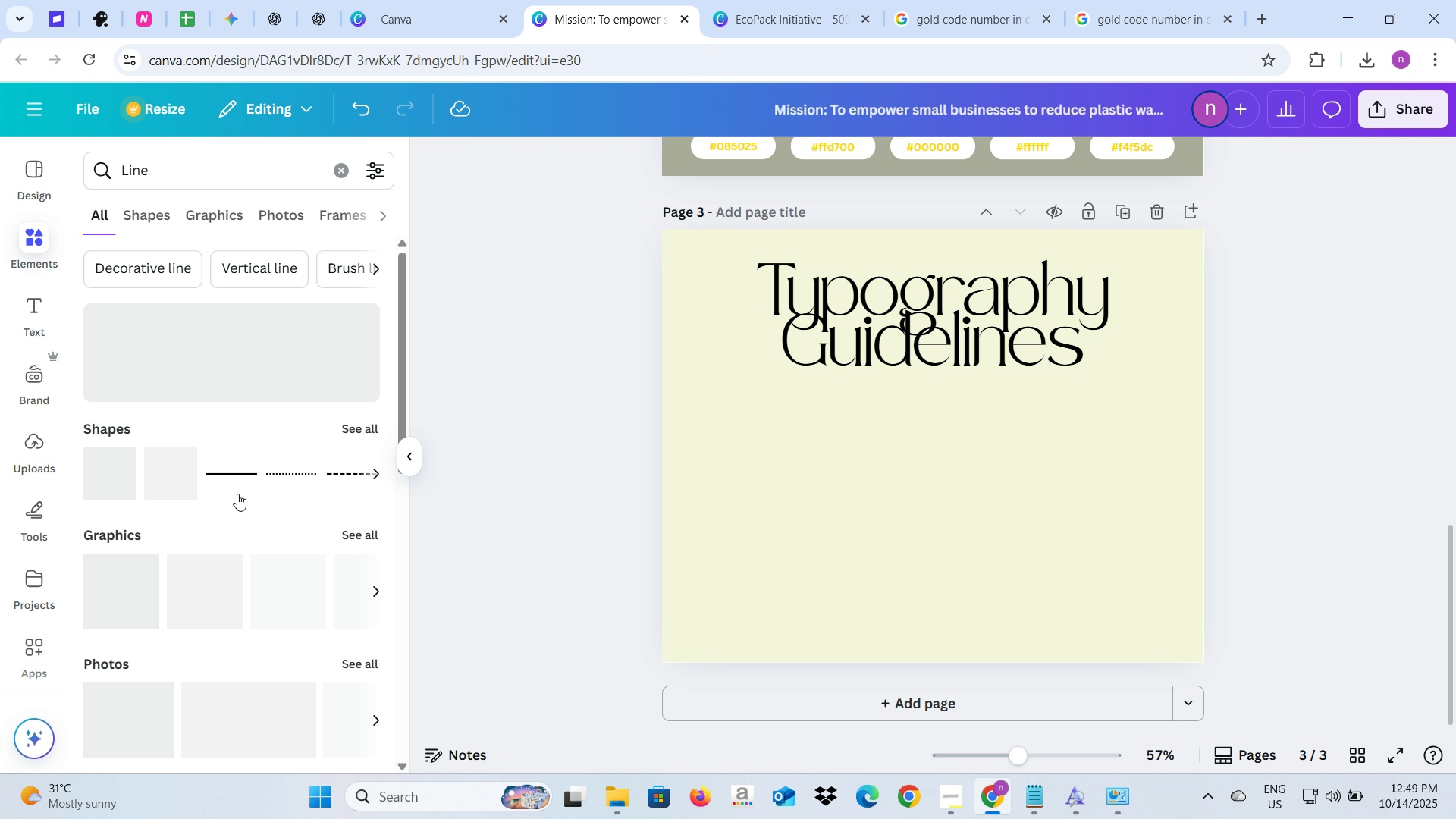 
left_click([232, 475])
 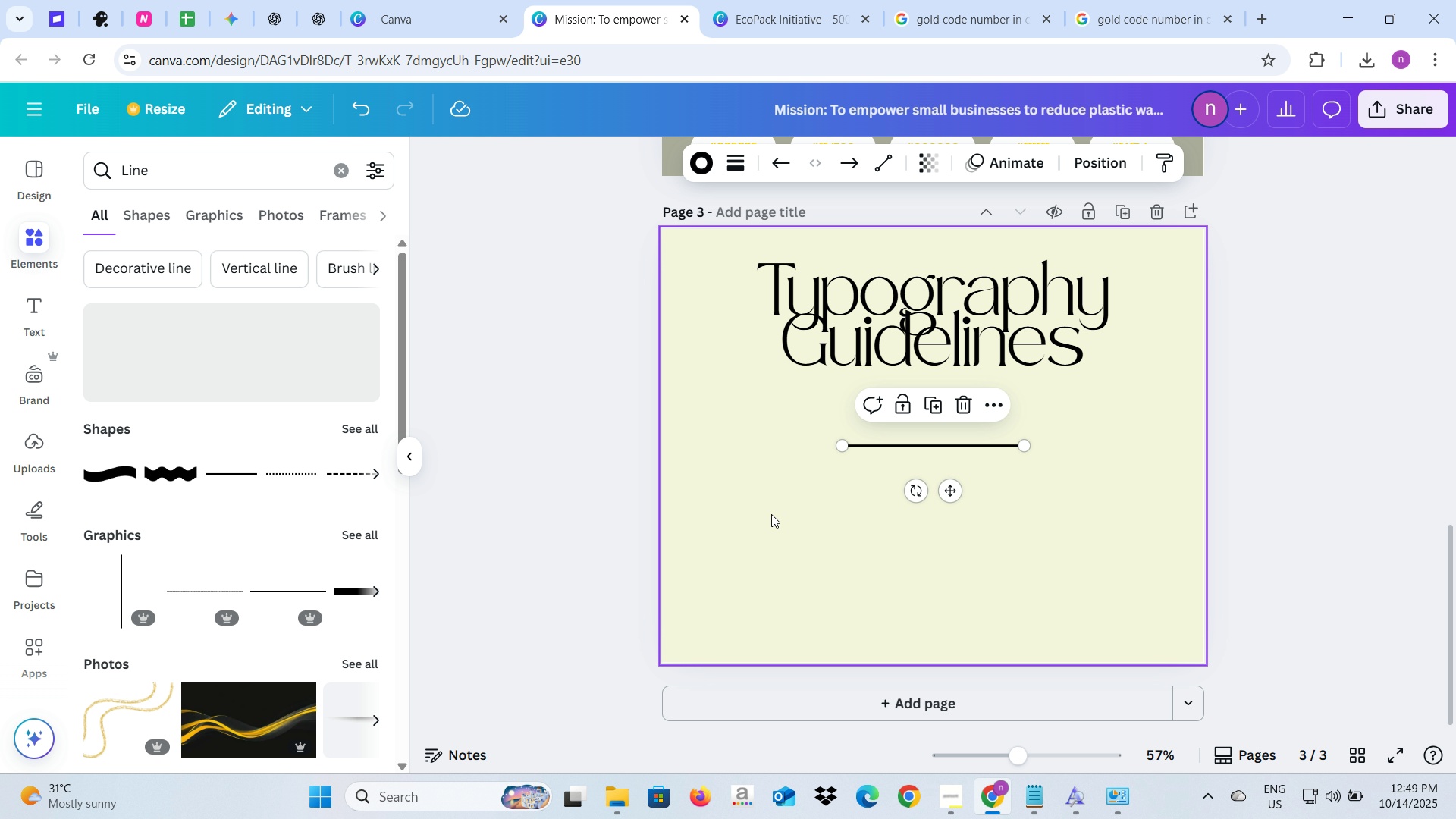 
wait(5.28)
 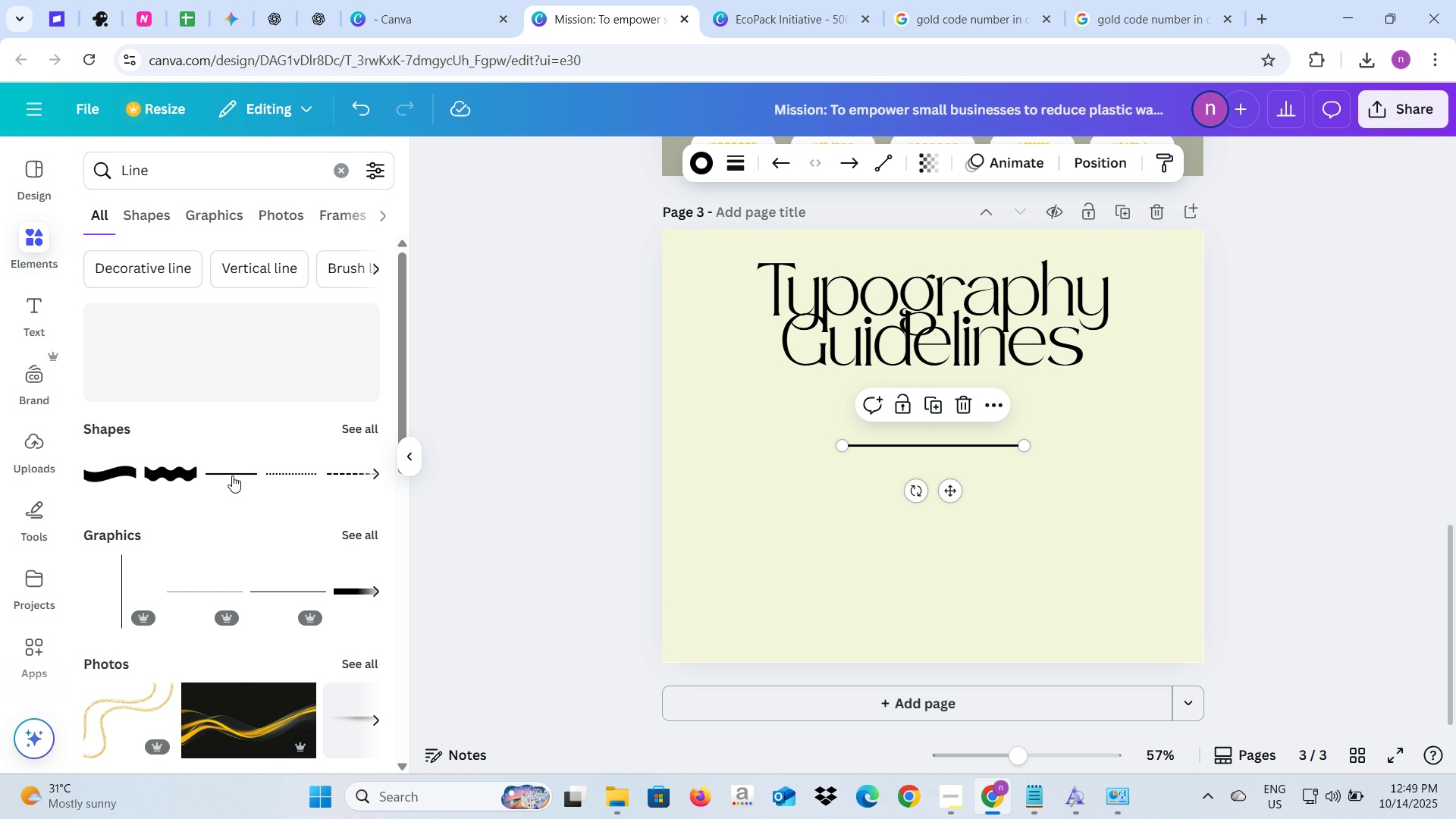 
left_click_drag(start_coordinate=[913, 492], to_coordinate=[855, 425])
 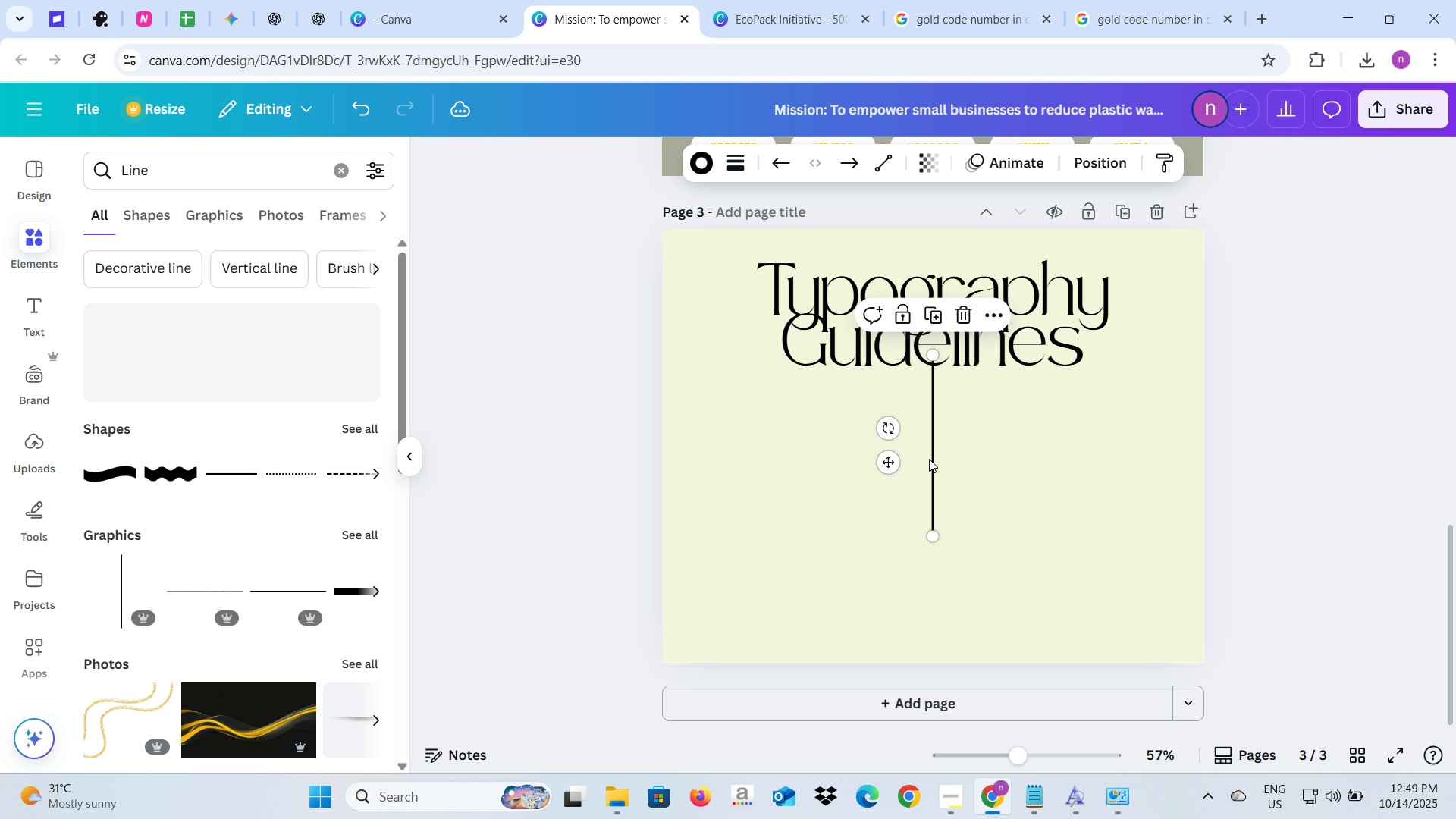 
left_click_drag(start_coordinate=[930, 457], to_coordinate=[934, 534])
 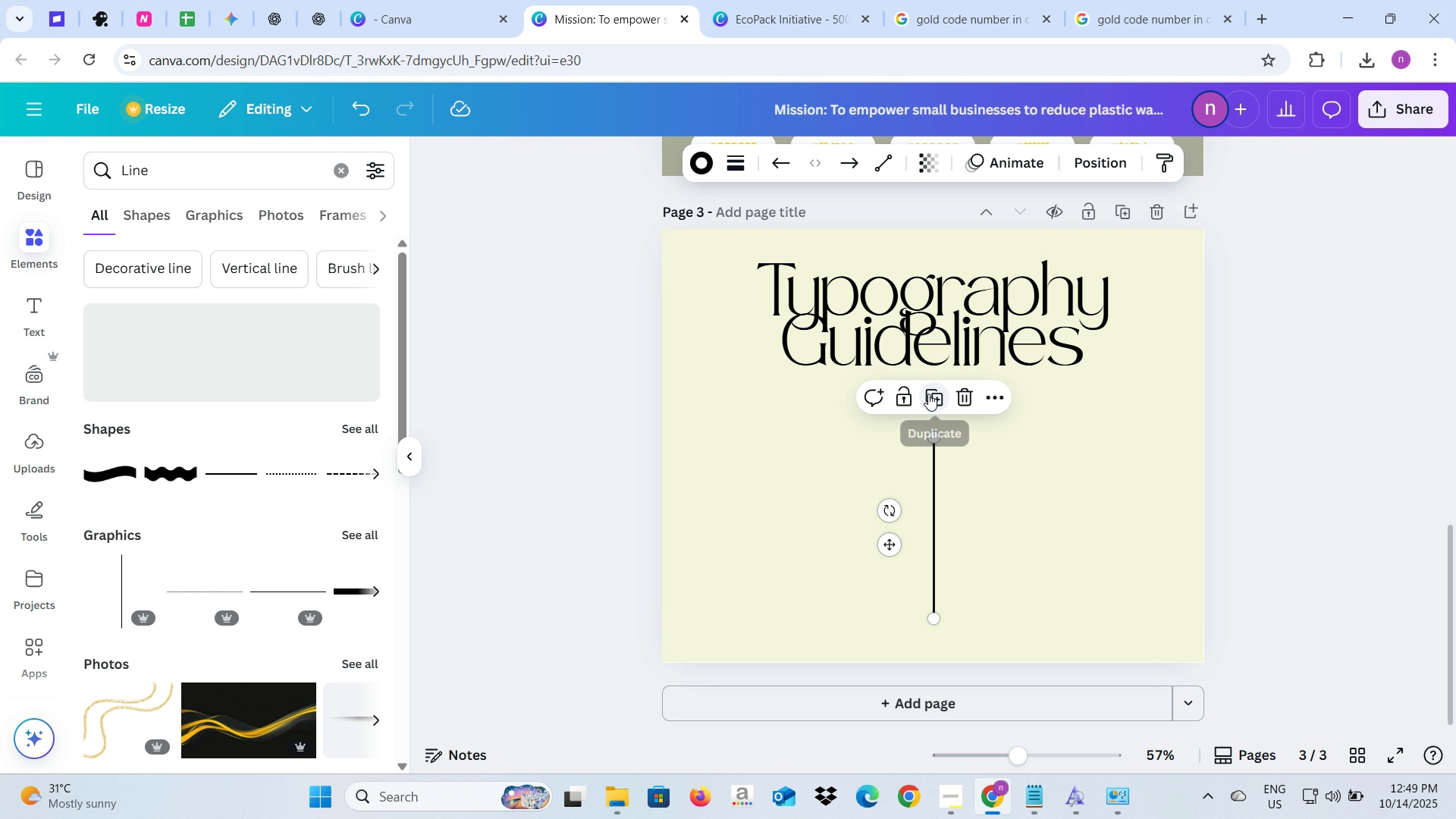 
left_click([928, 394])
 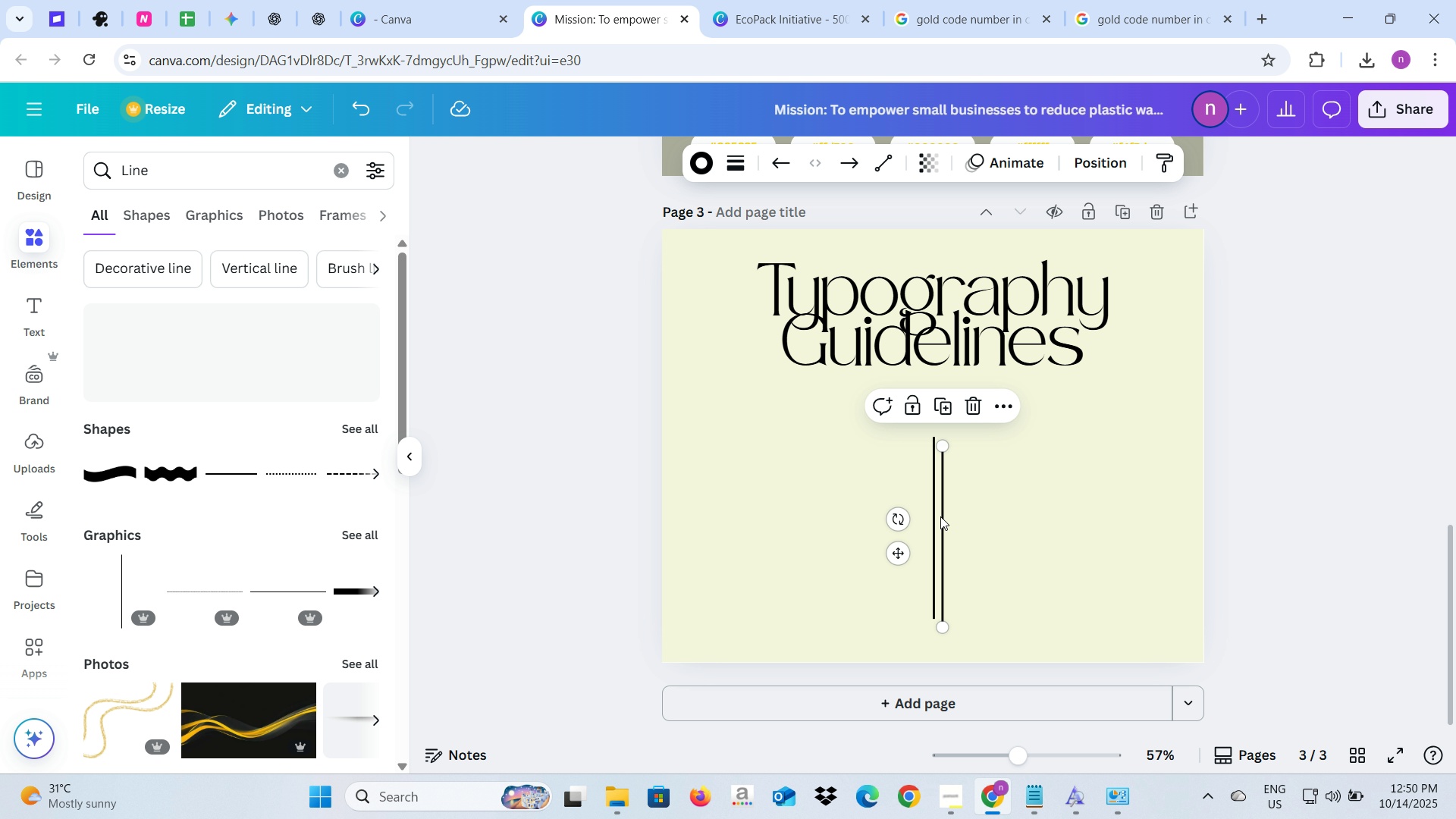 
left_click_drag(start_coordinate=[942, 517], to_coordinate=[859, 496])
 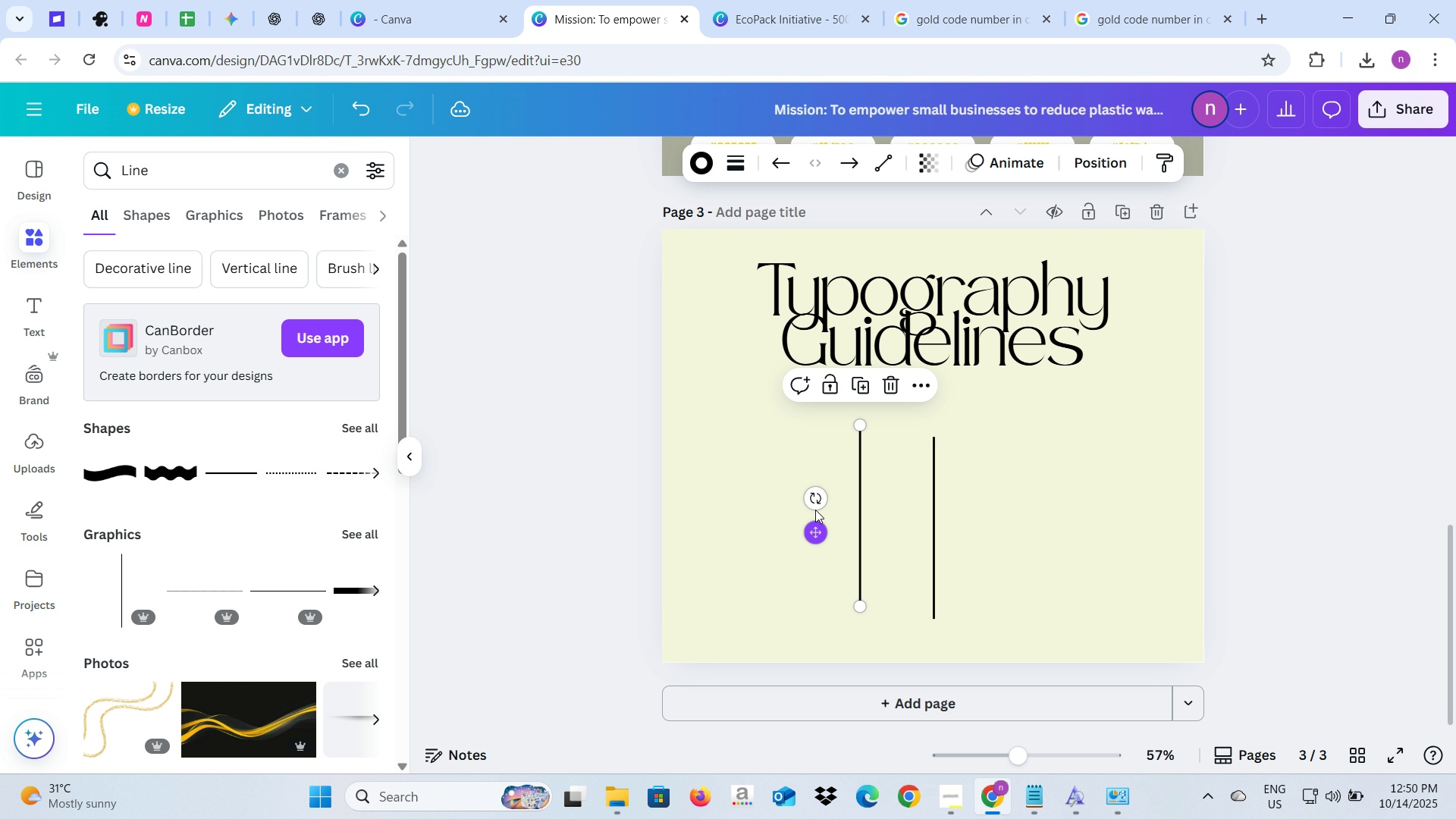 
left_click_drag(start_coordinate=[815, 498], to_coordinate=[808, 394])
 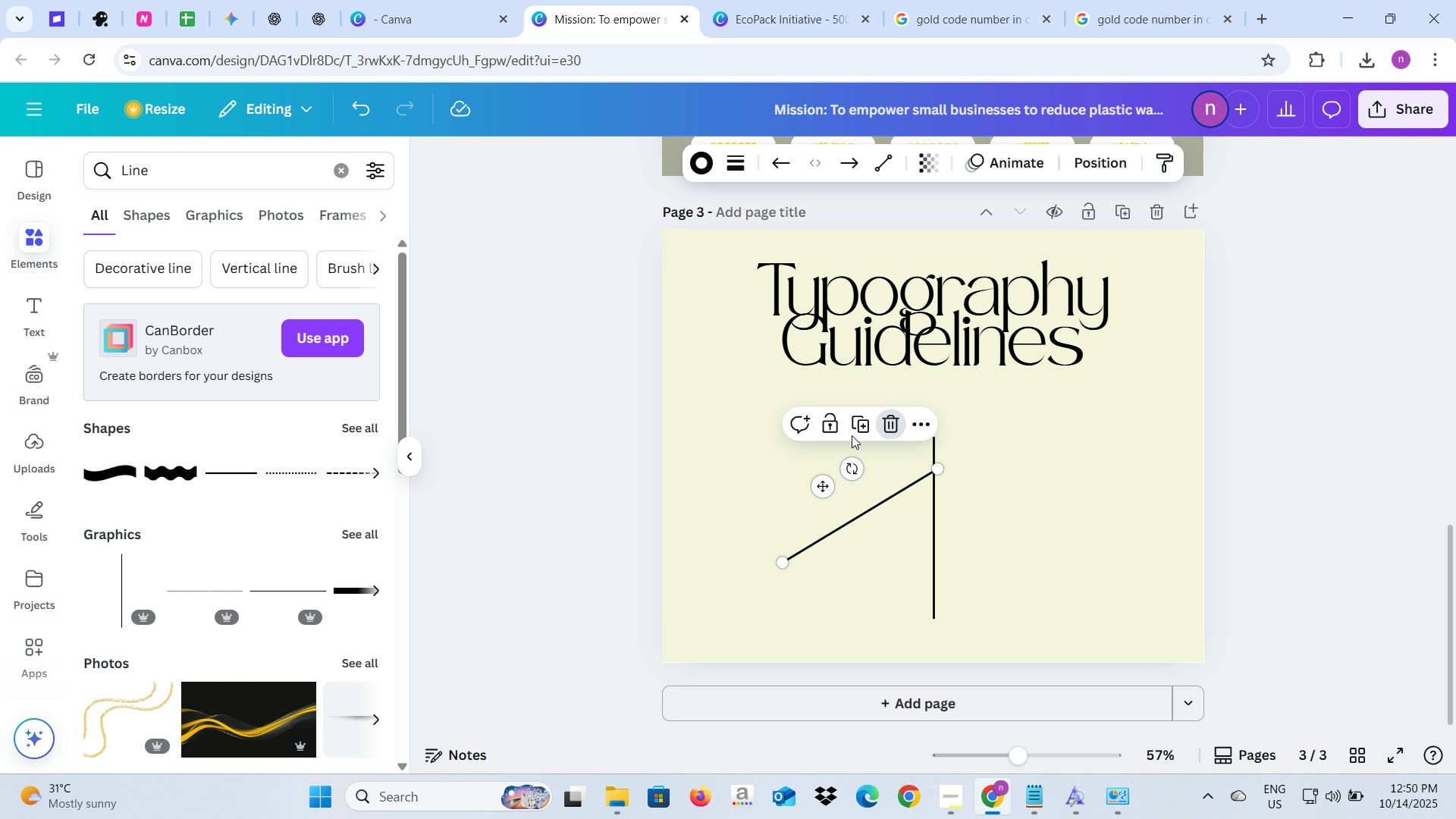 
left_click([231, 480])
 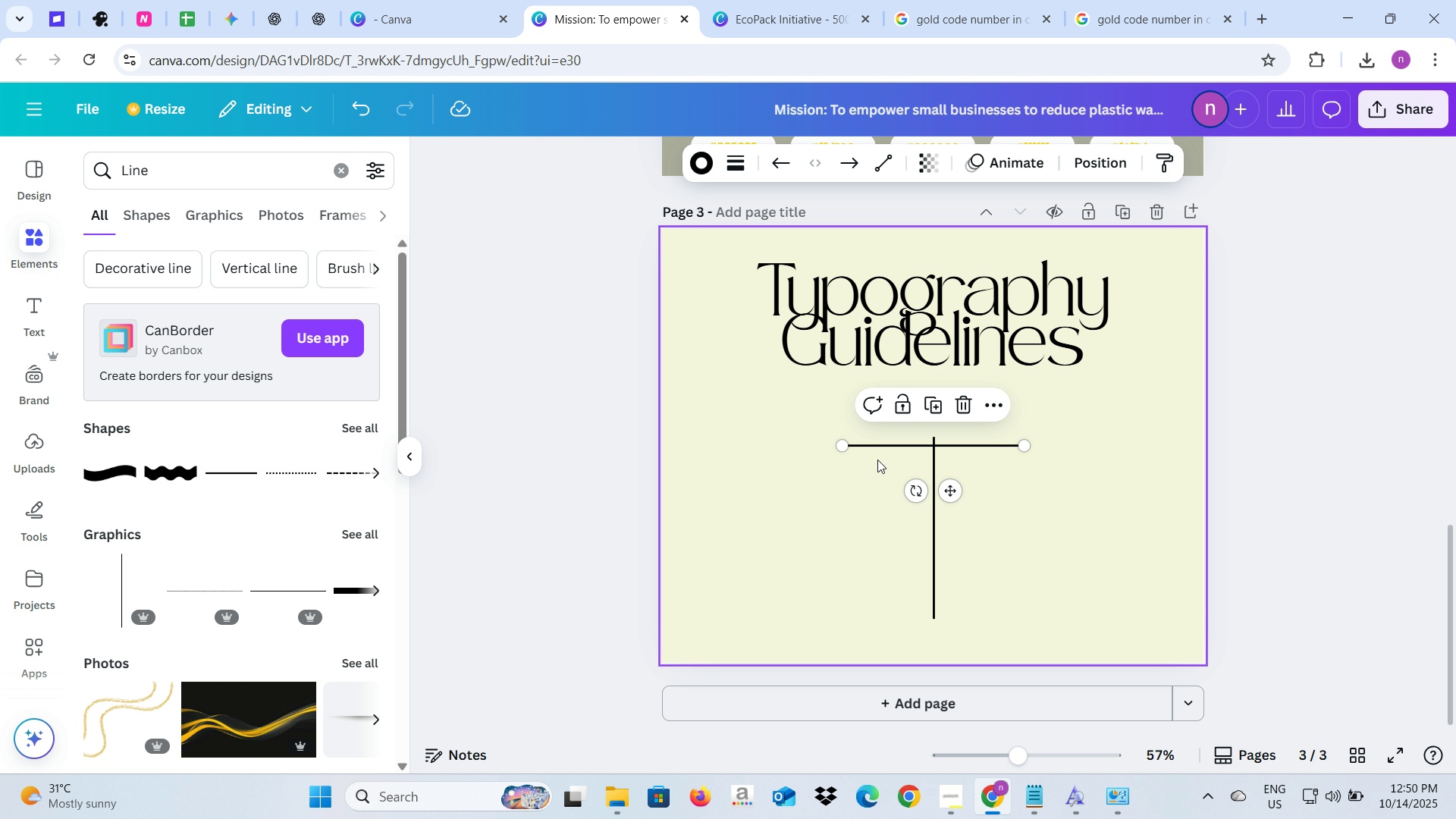 
left_click_drag(start_coordinate=[885, 443], to_coordinate=[789, 435])
 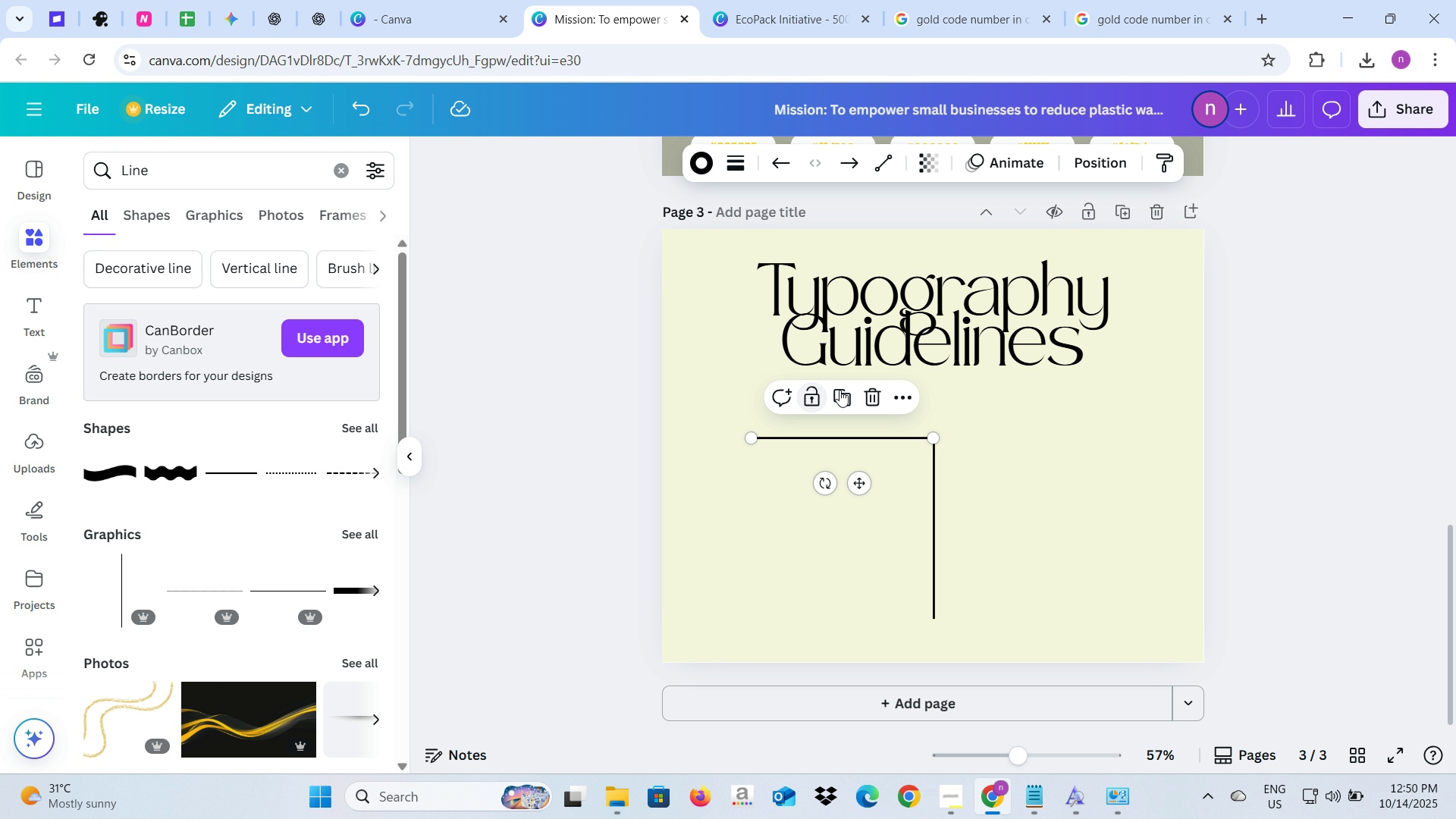 
left_click([839, 390])
 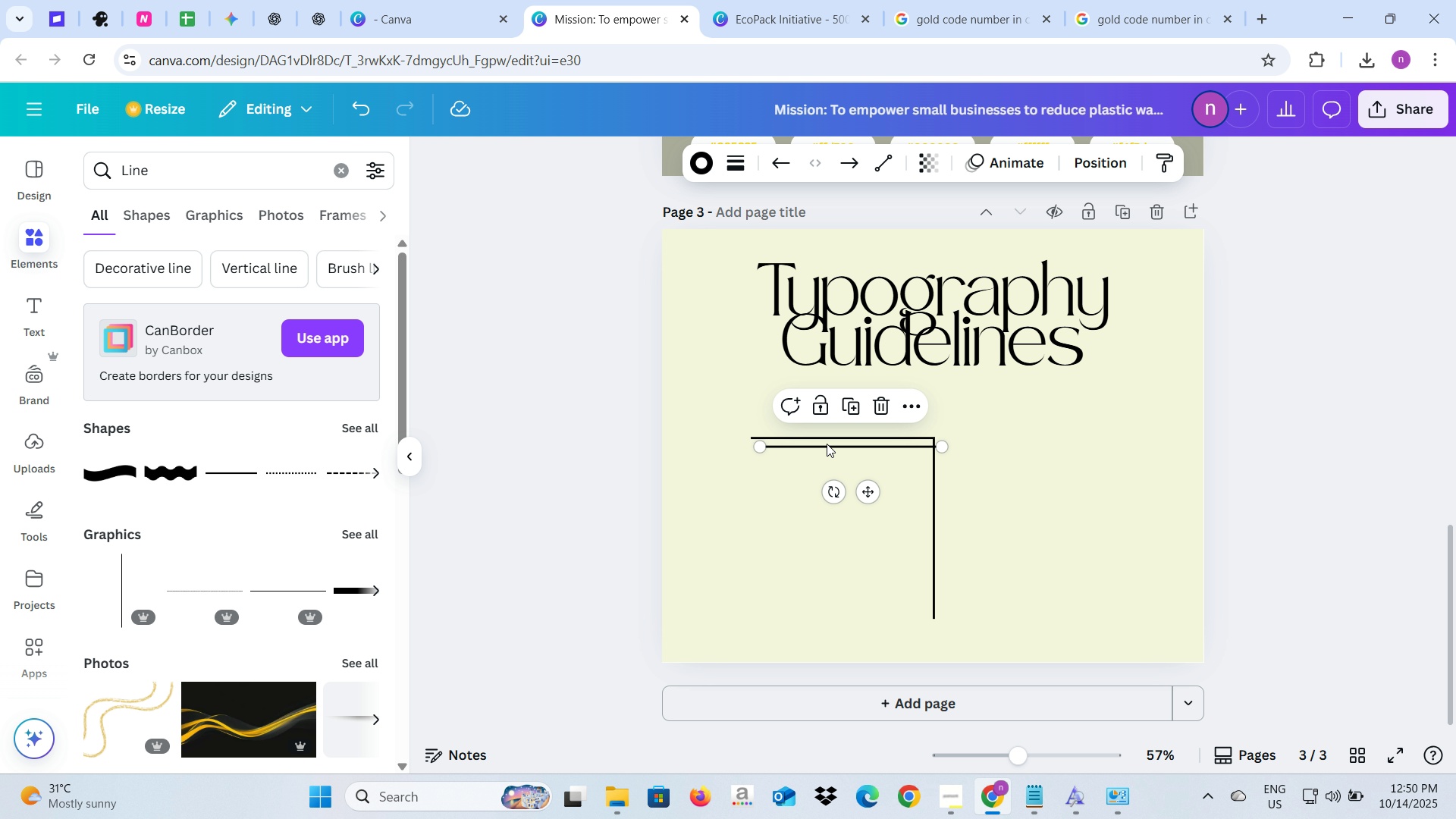 
left_click_drag(start_coordinate=[827, 447], to_coordinate=[1002, 439])
 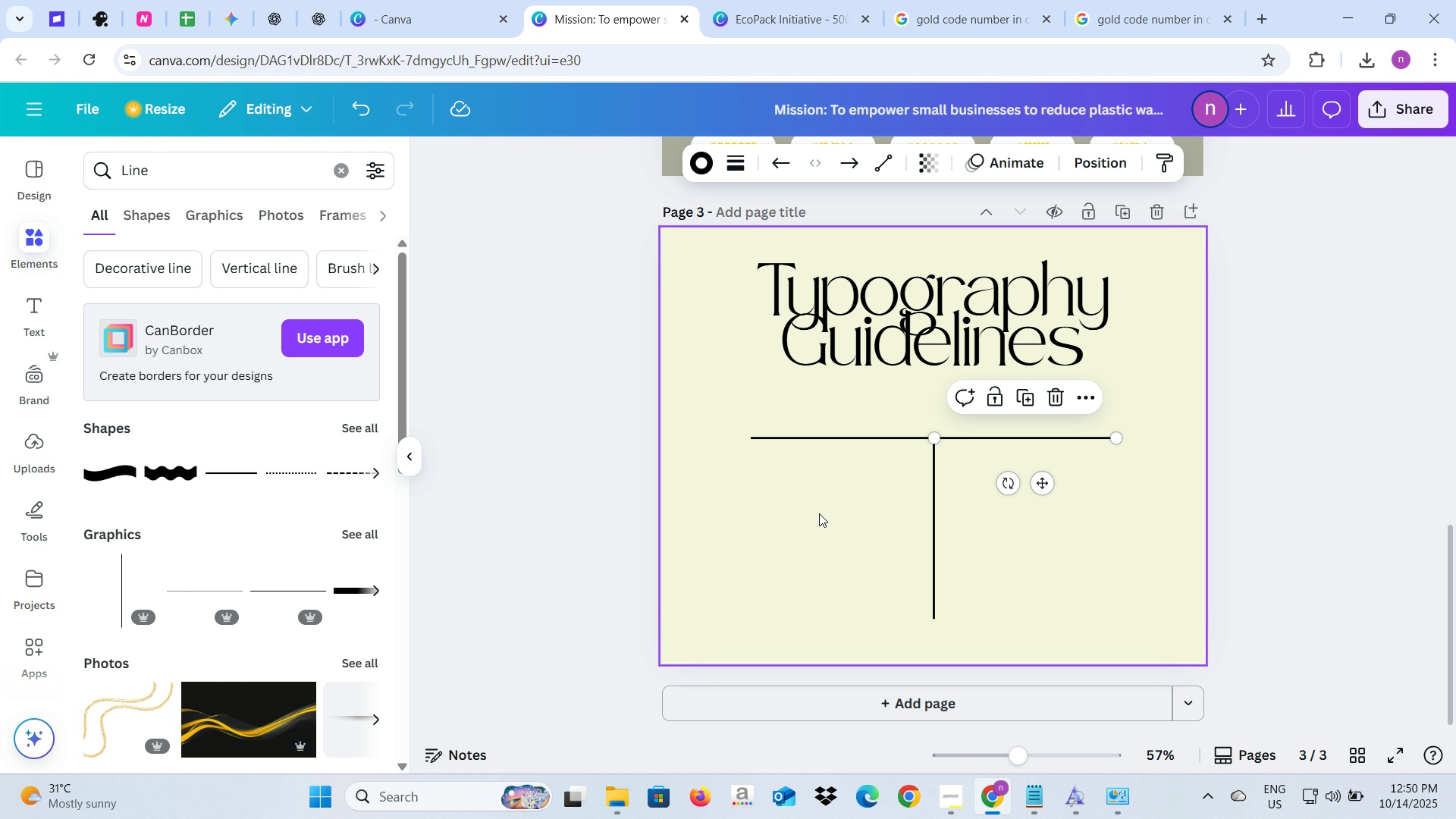 
left_click([819, 513])
 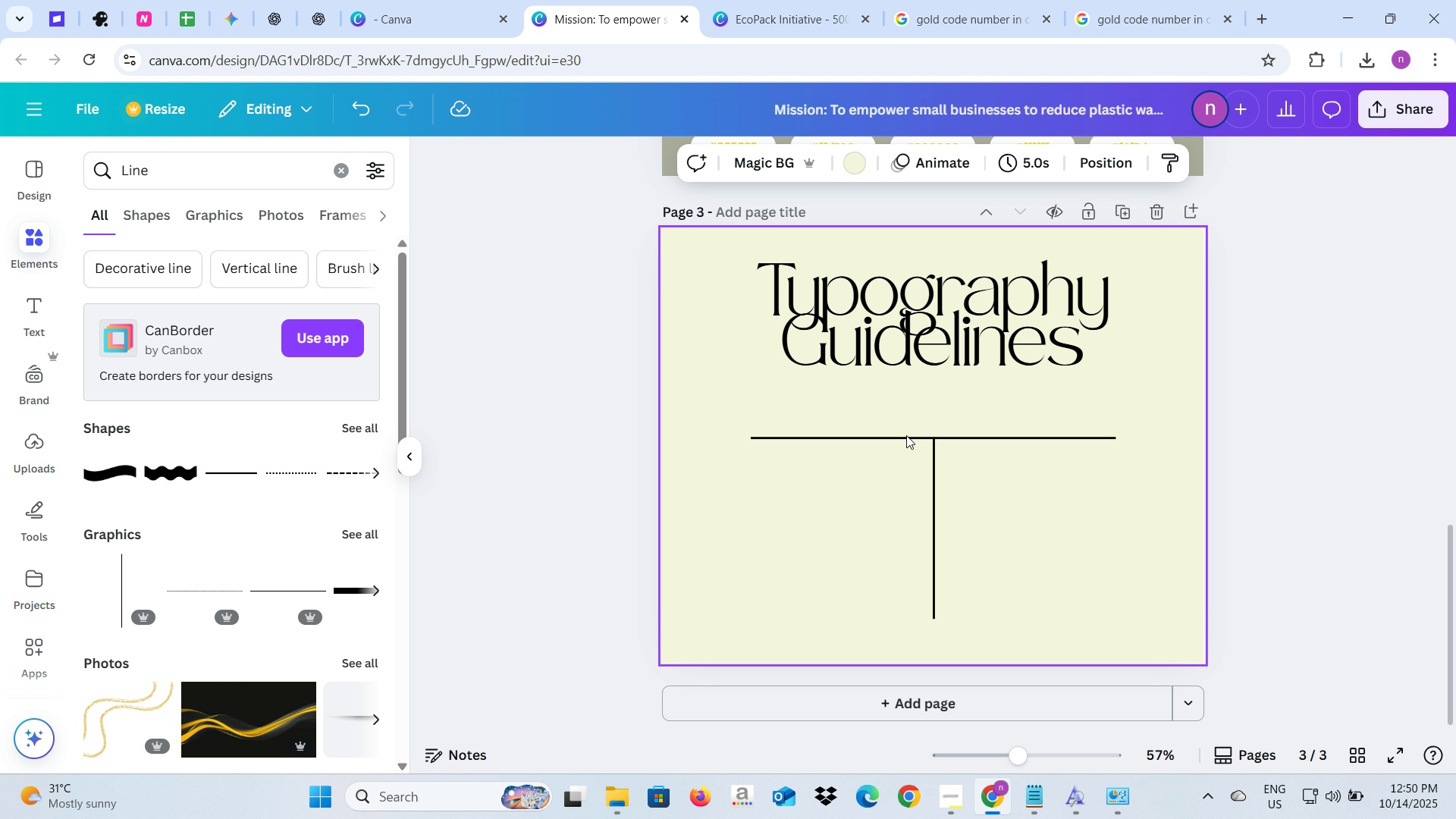 
wait(6.18)
 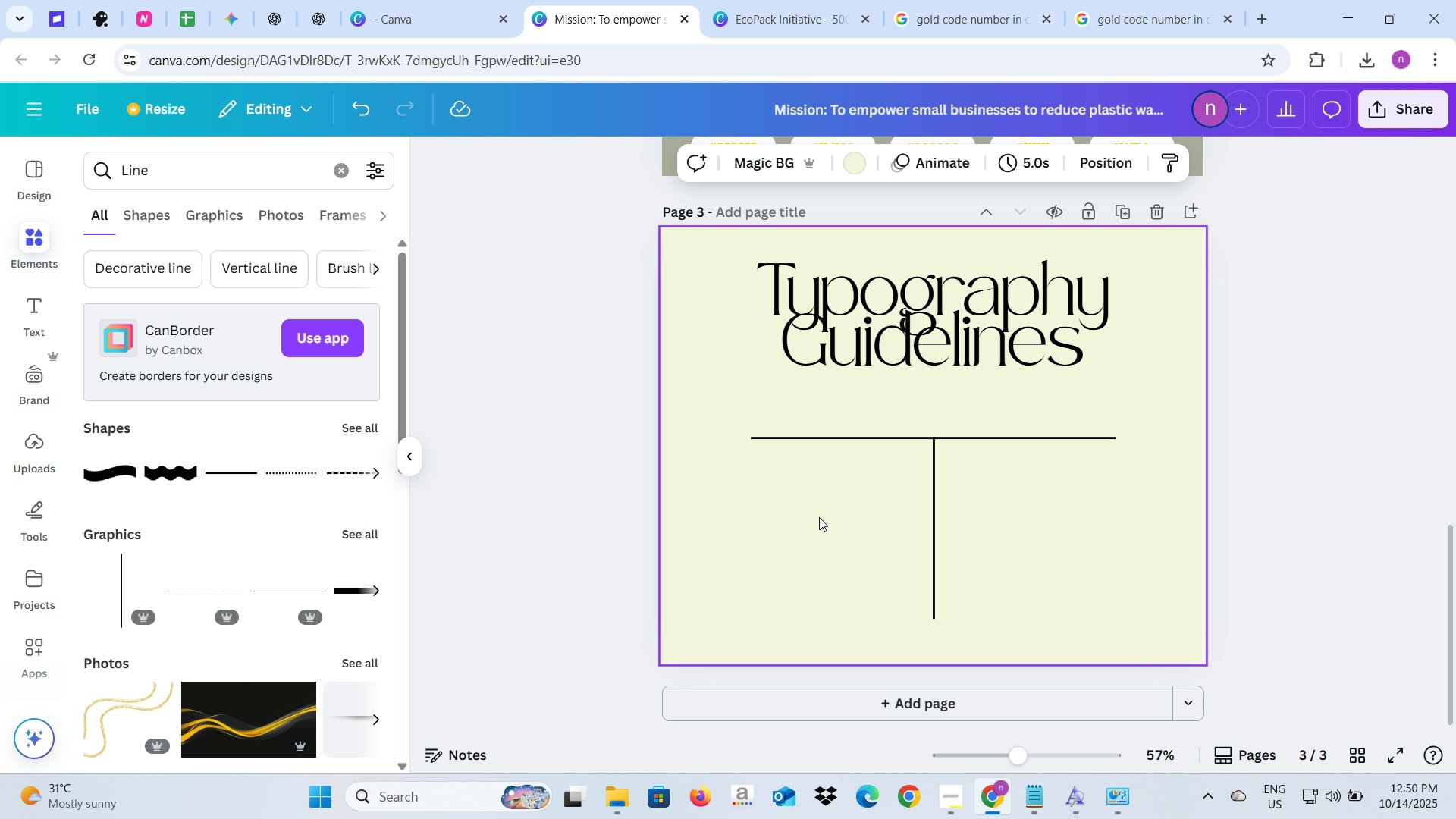 
hold_key(key=ControlLeft, duration=0.37)
 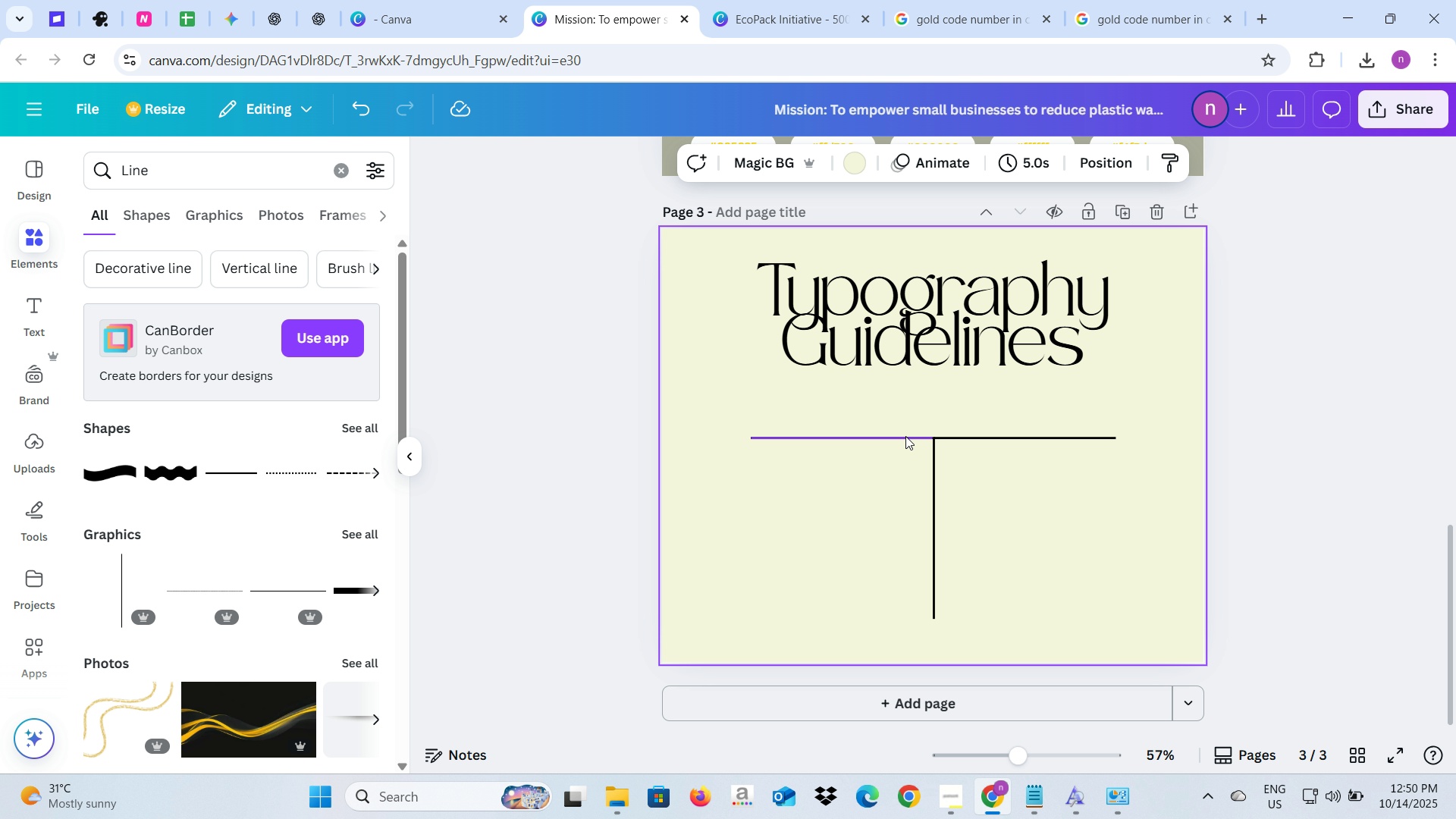 
left_click([905, 436])
 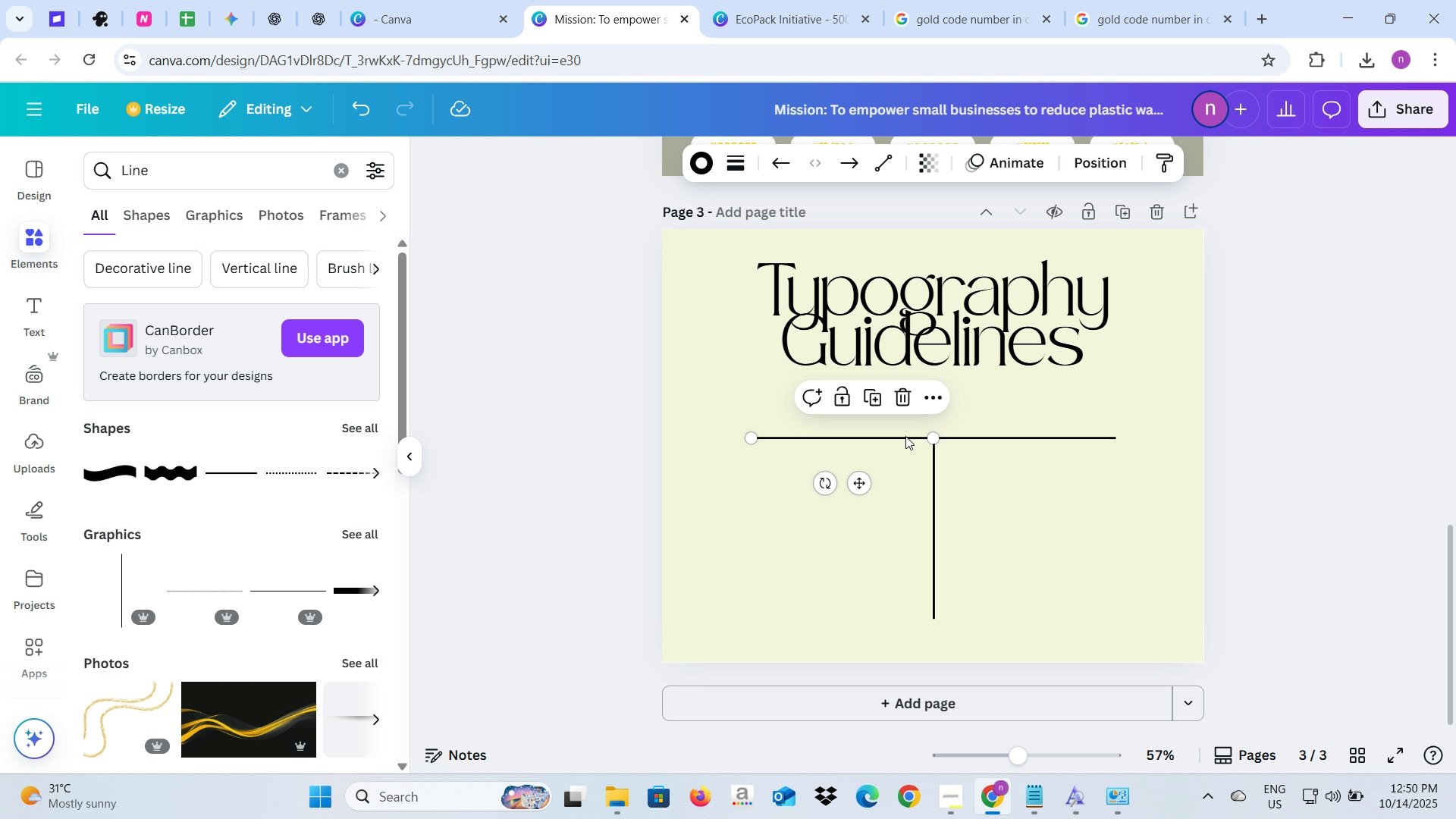 
hold_key(key=ShiftLeft, duration=1.53)
 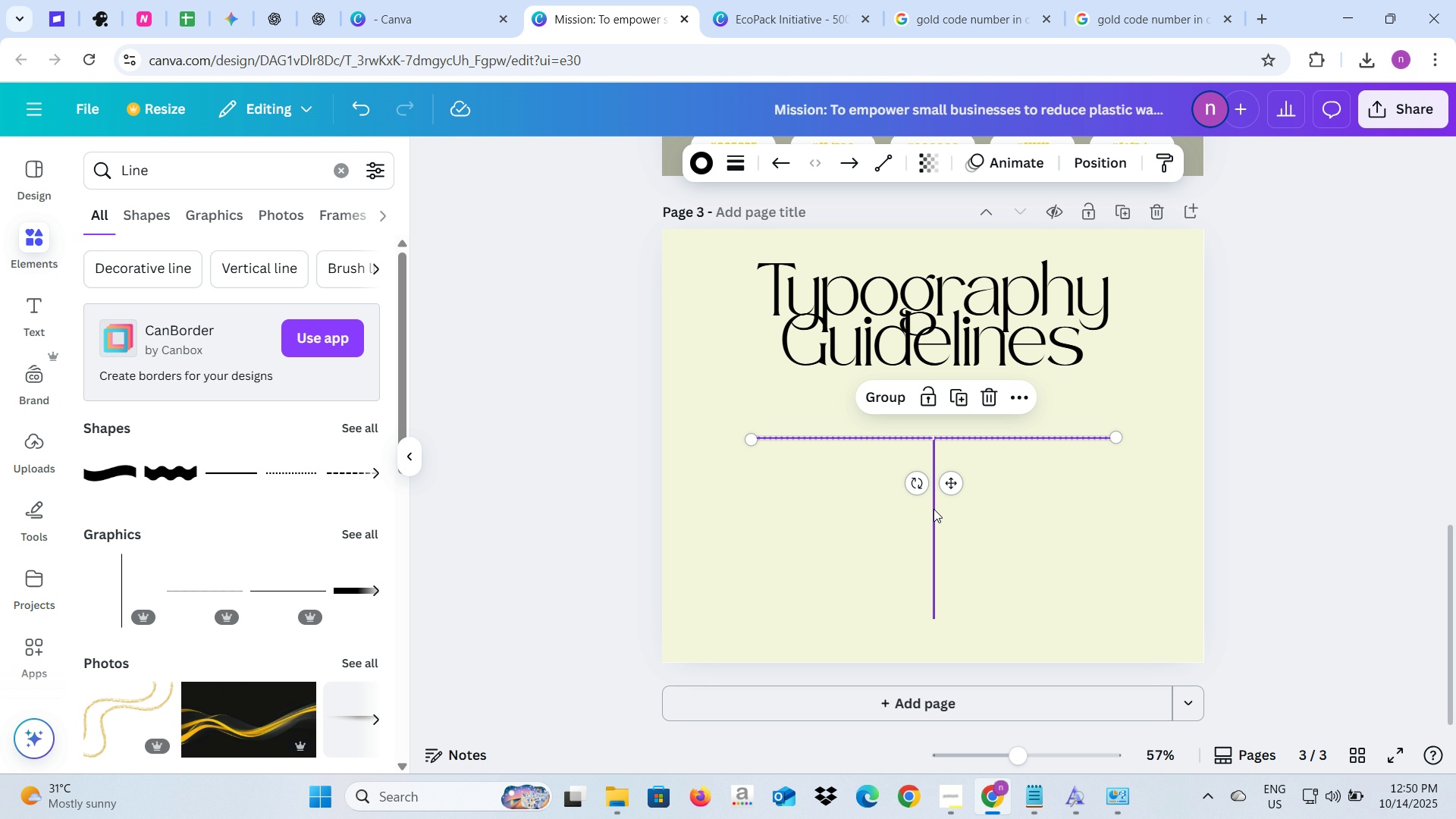 
hold_key(key=ShiftLeft, duration=1.53)
left_click([956, 439])
 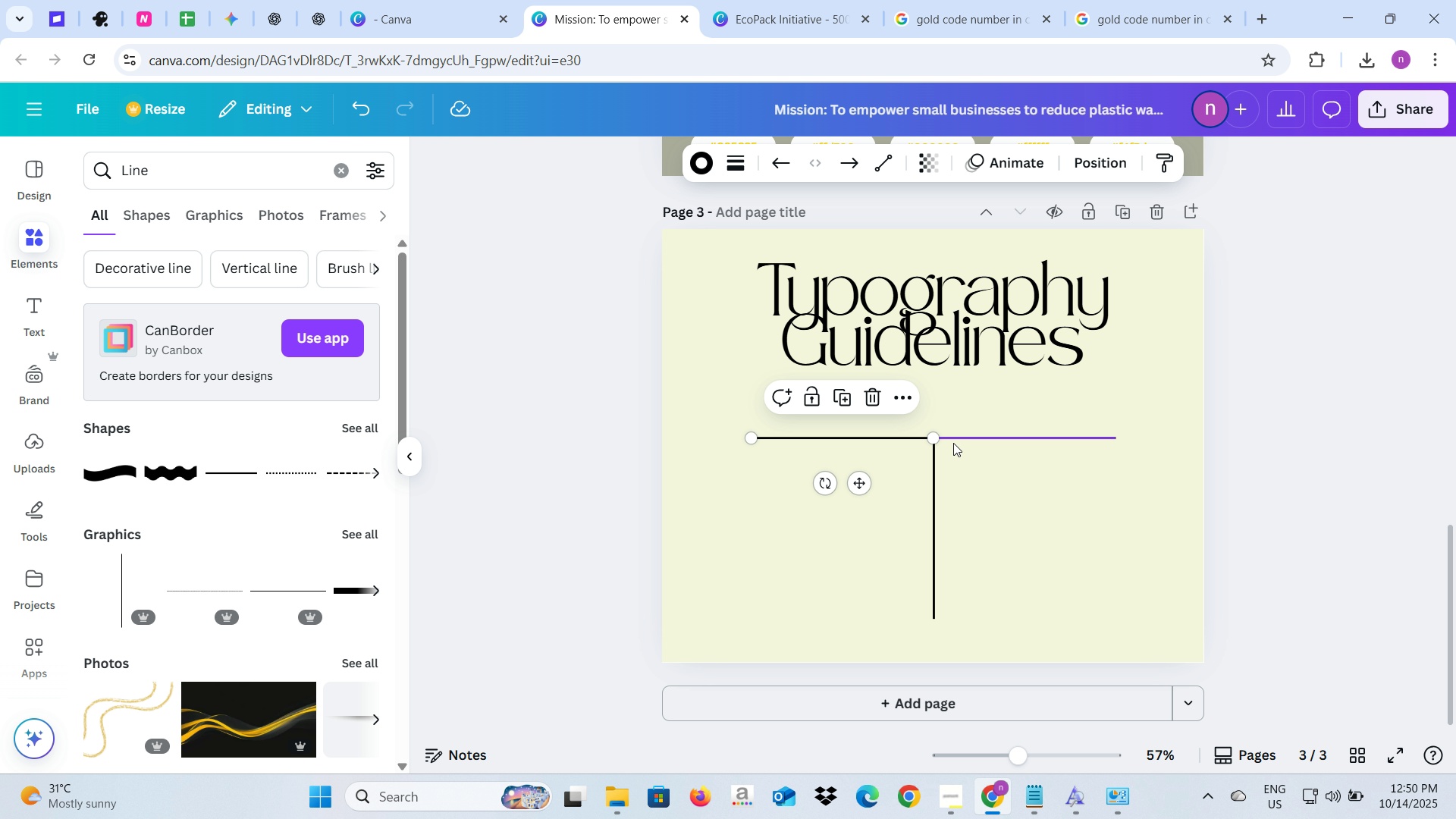 
left_click([934, 509])
 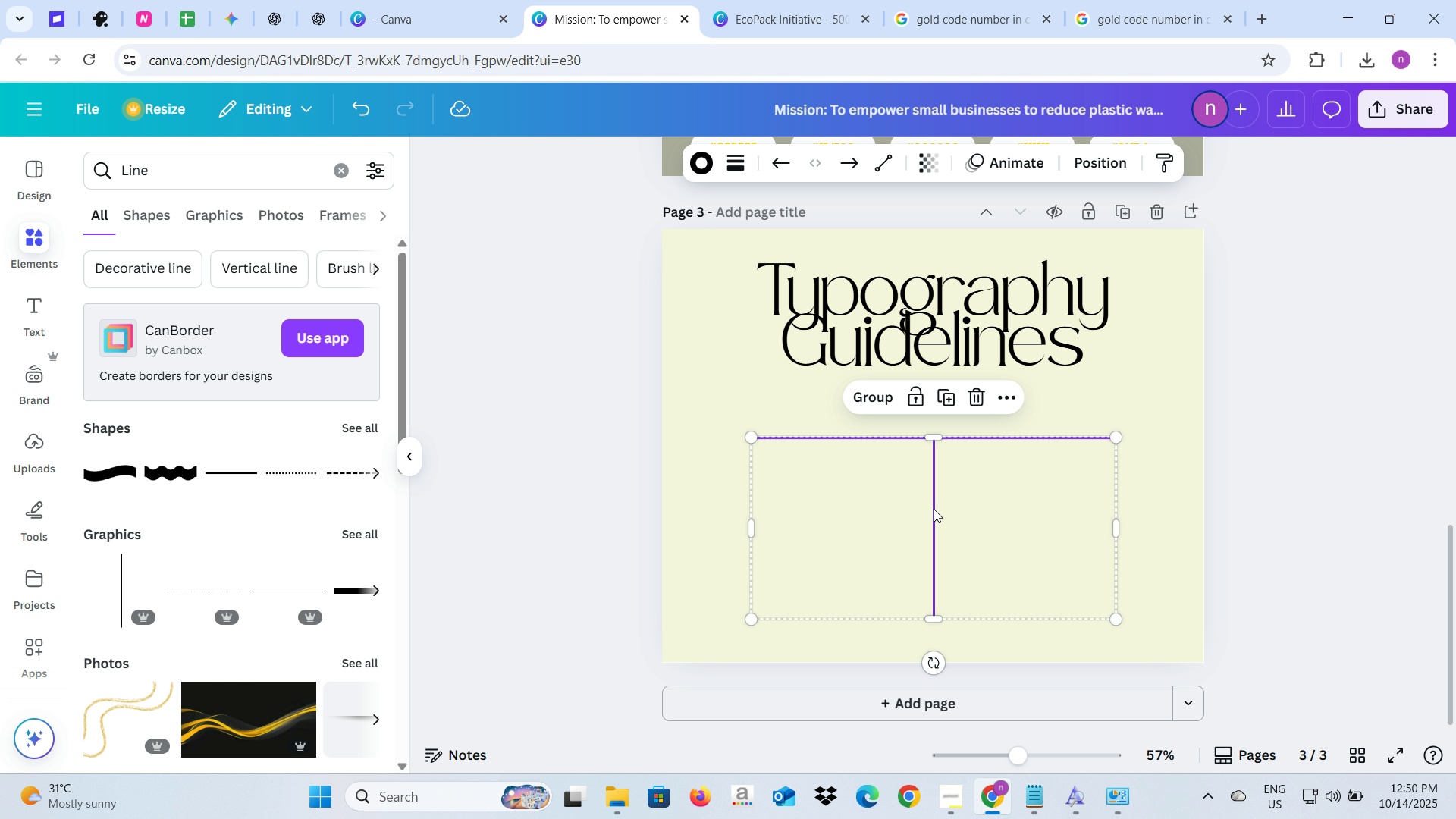 
key(Shift+ShiftLeft)
 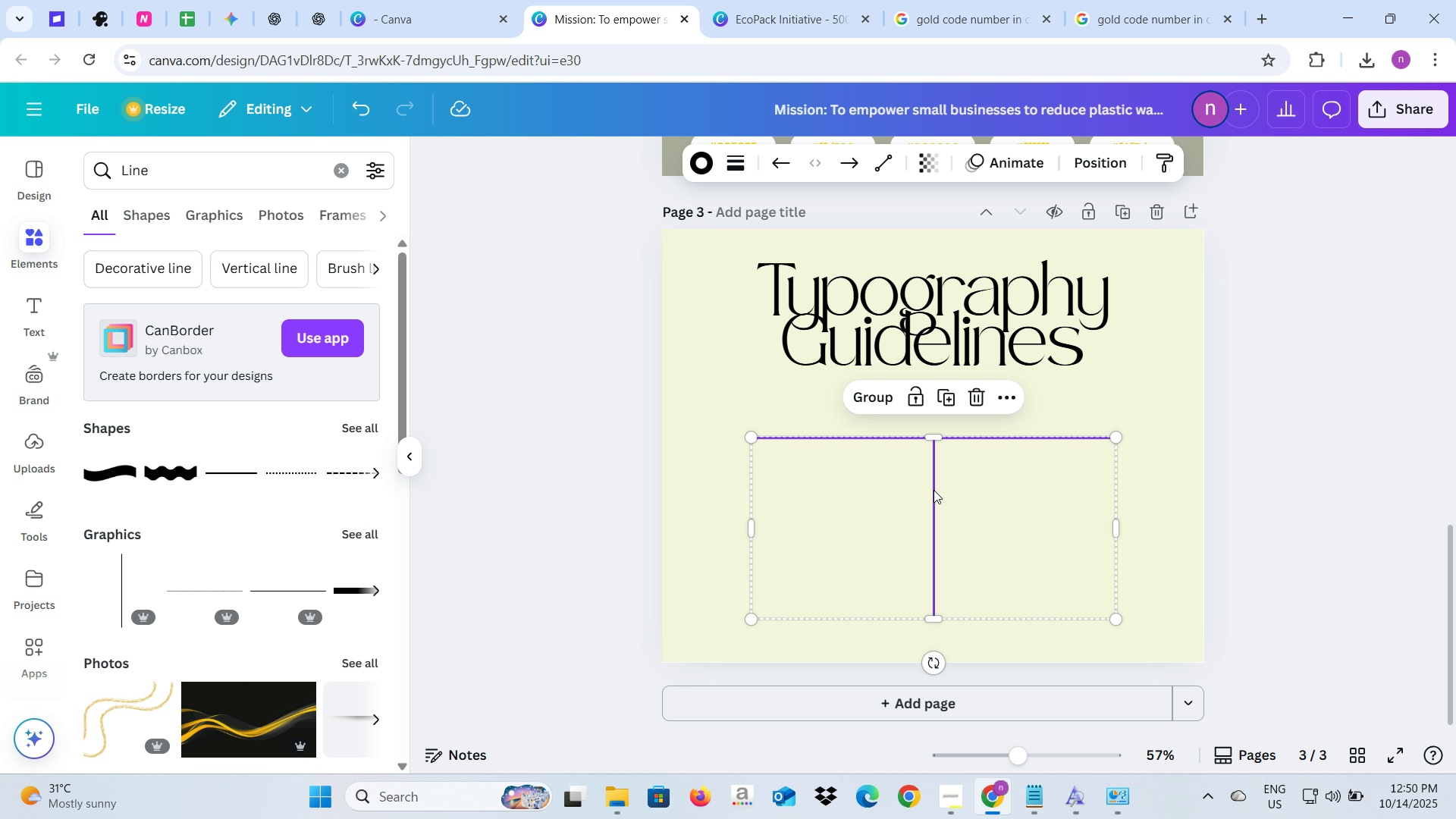 
key(Shift+ShiftLeft)
 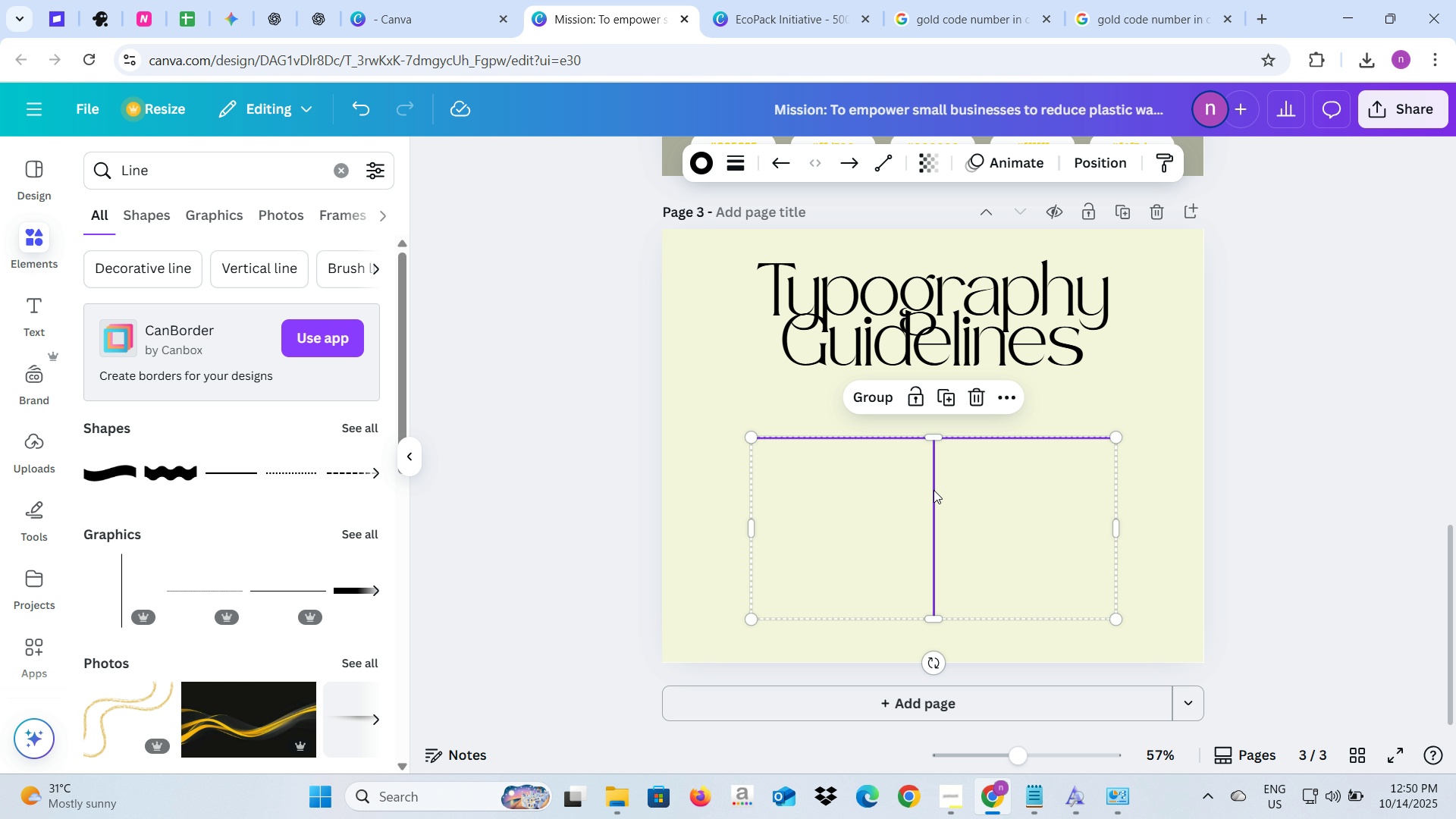 
key(Shift+ShiftLeft)
 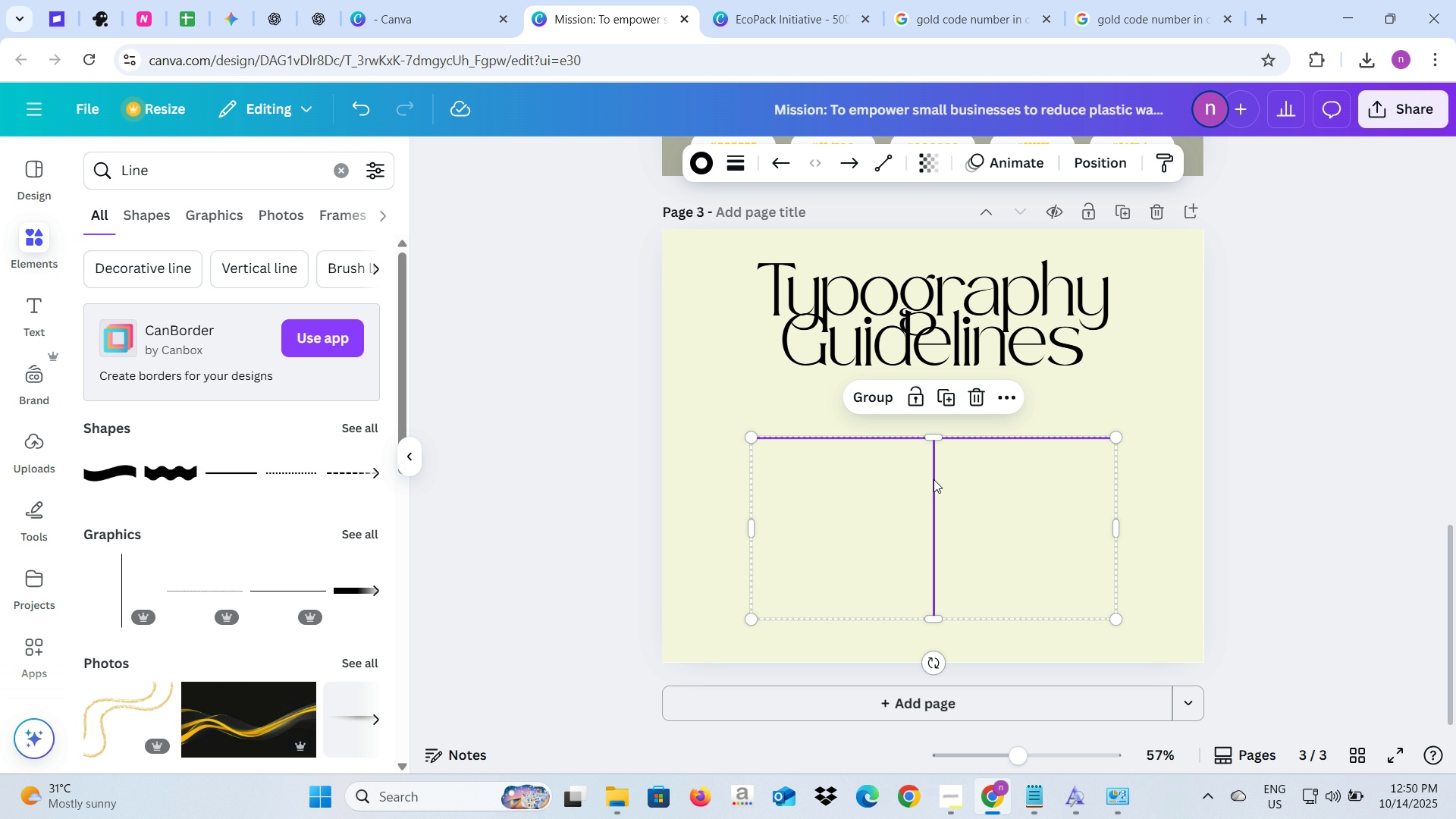 
key(Shift+ShiftLeft)
 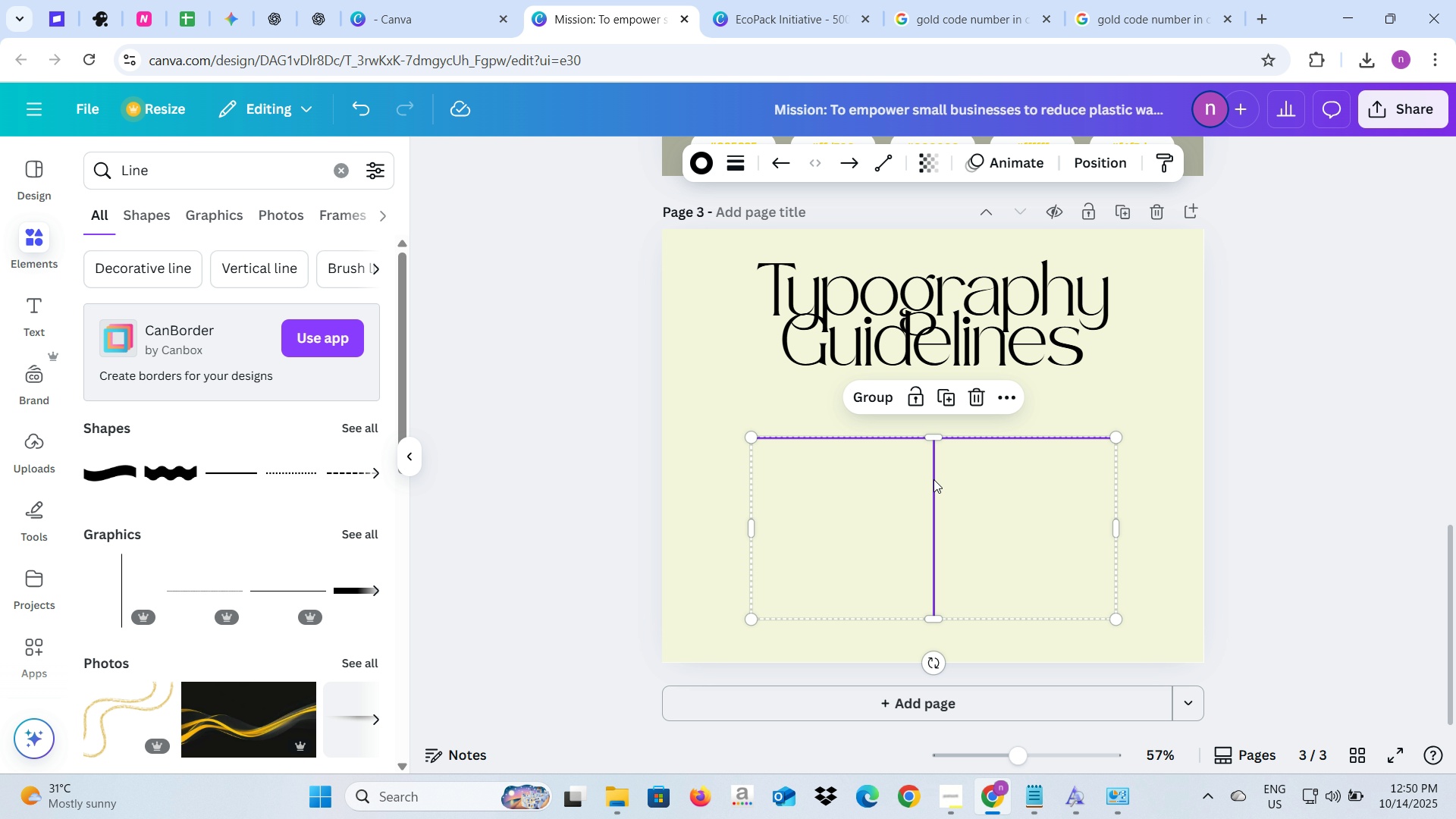 
key(Shift+ShiftLeft)
 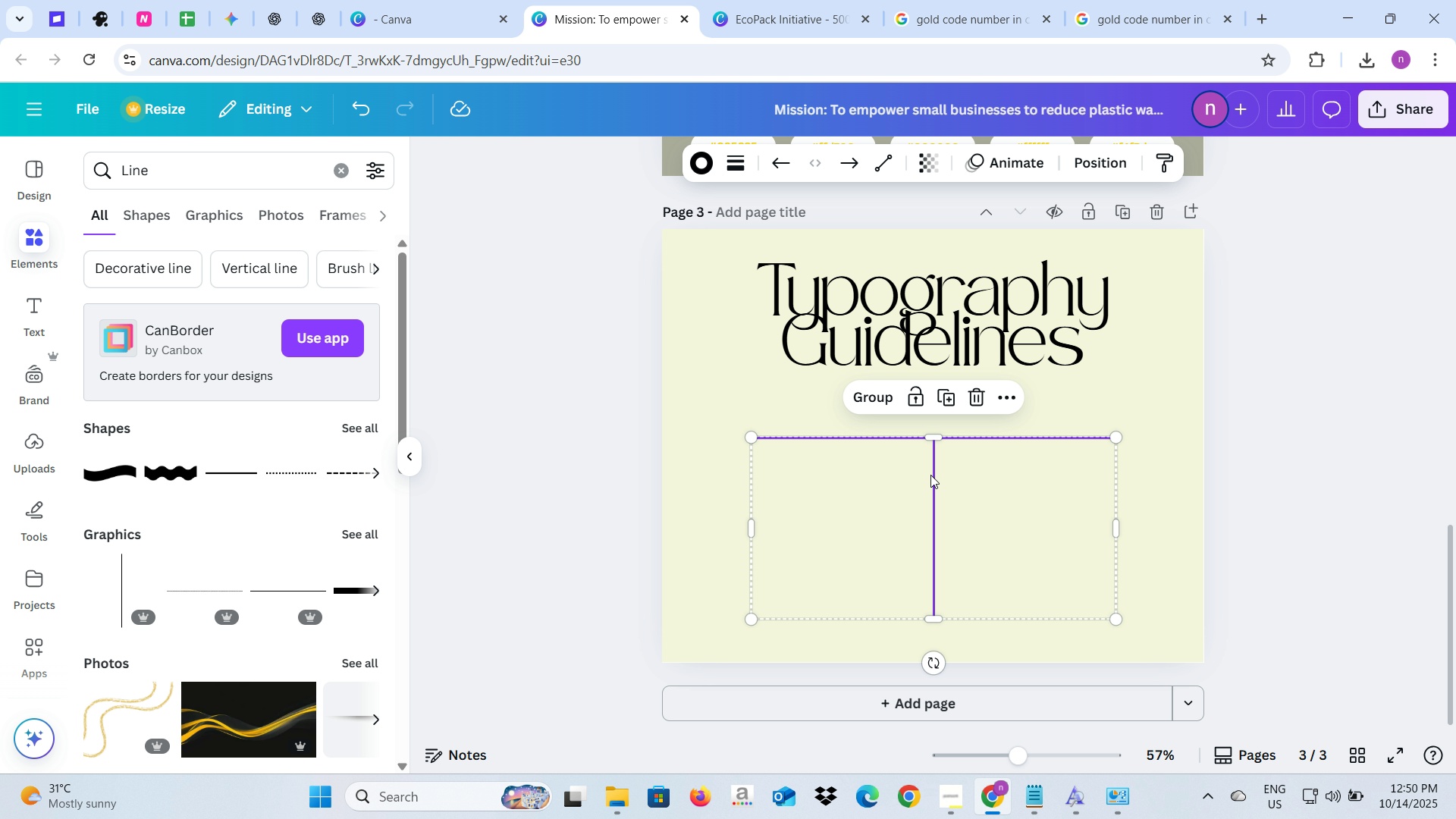 
key(Shift+ShiftLeft)
 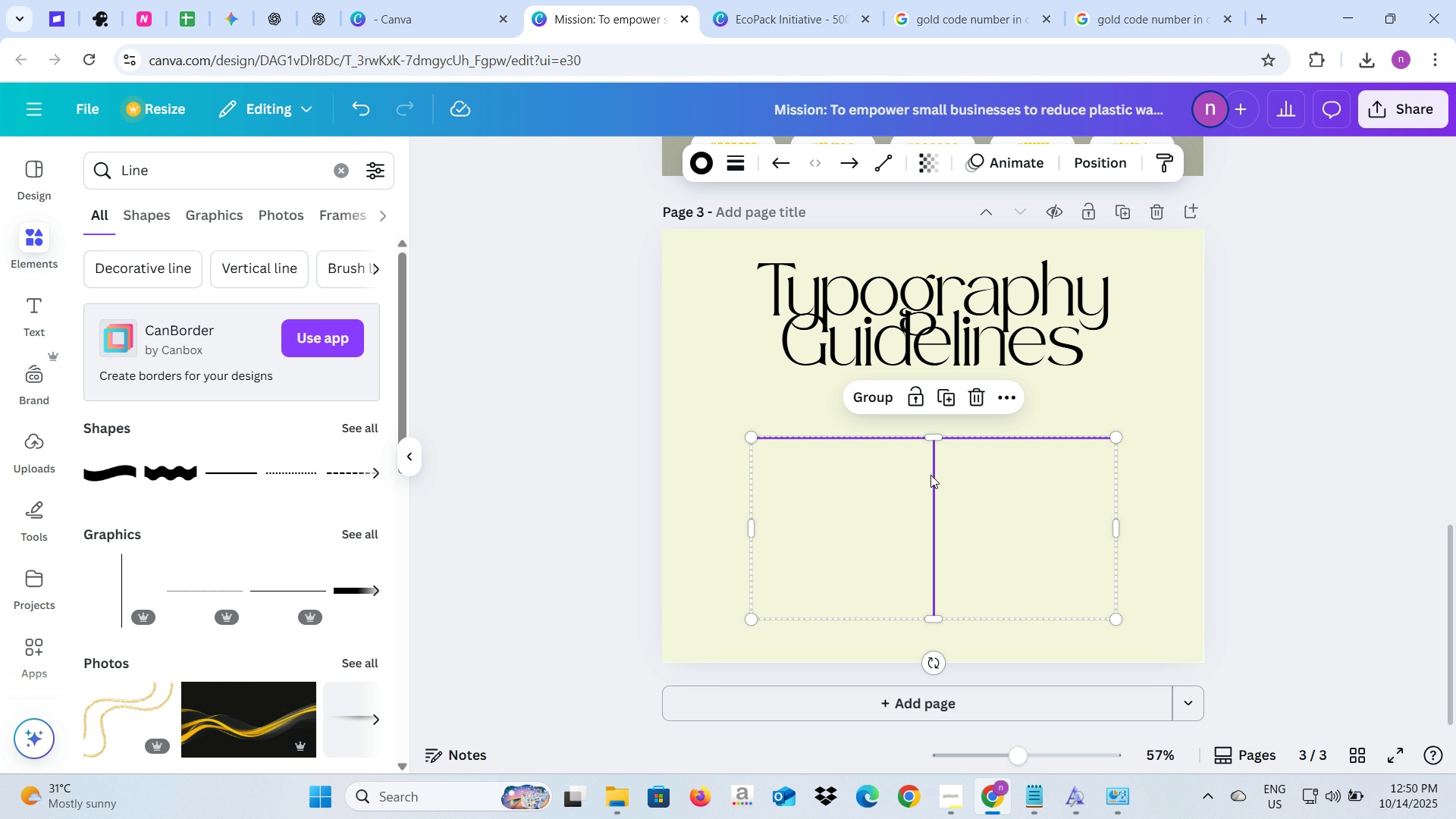 
key(Shift+ShiftLeft)
 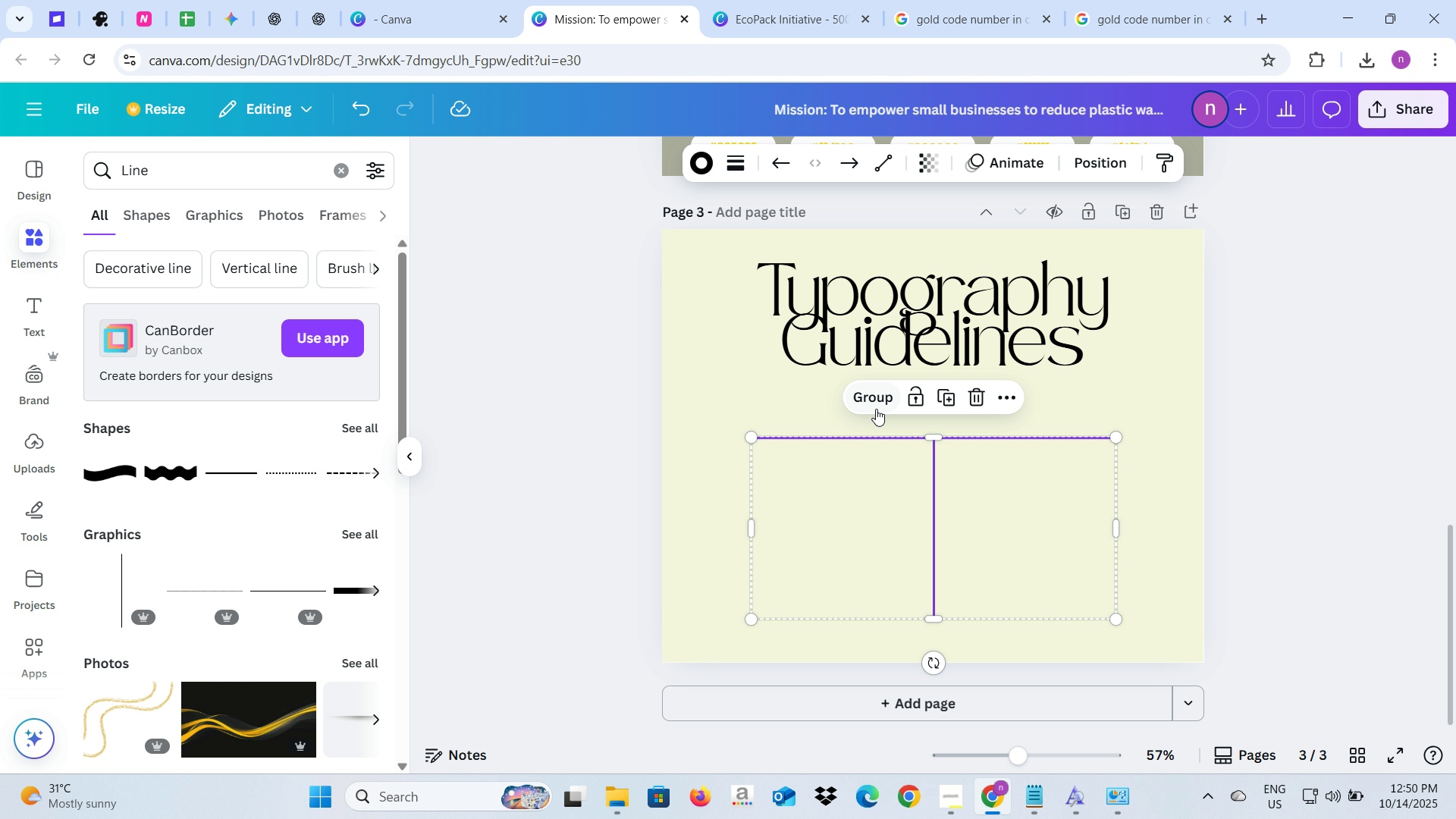 
left_click([876, 409])
 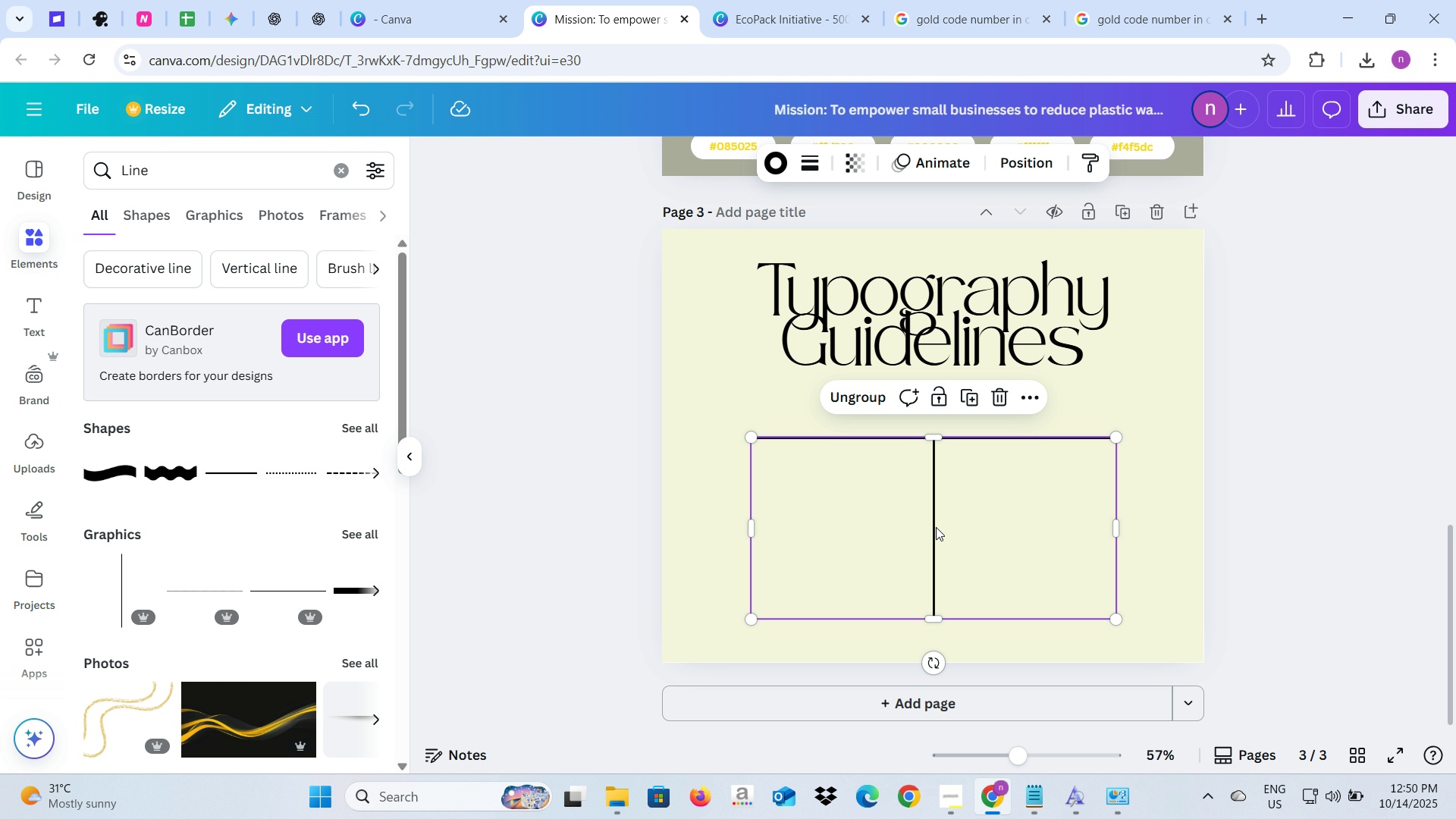 
left_click_drag(start_coordinate=[937, 529], to_coordinate=[929, 469])
 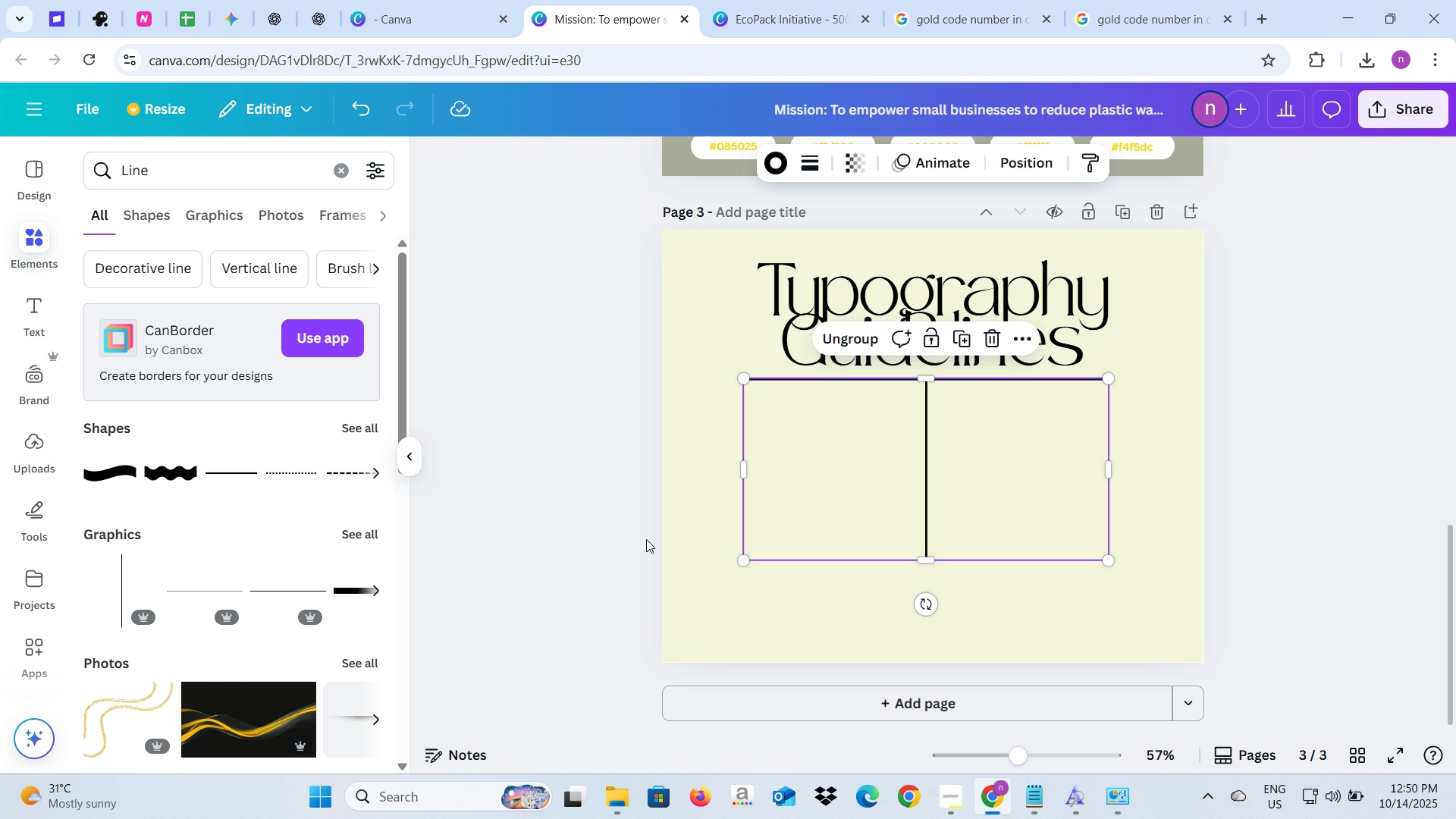 
left_click([646, 539])
 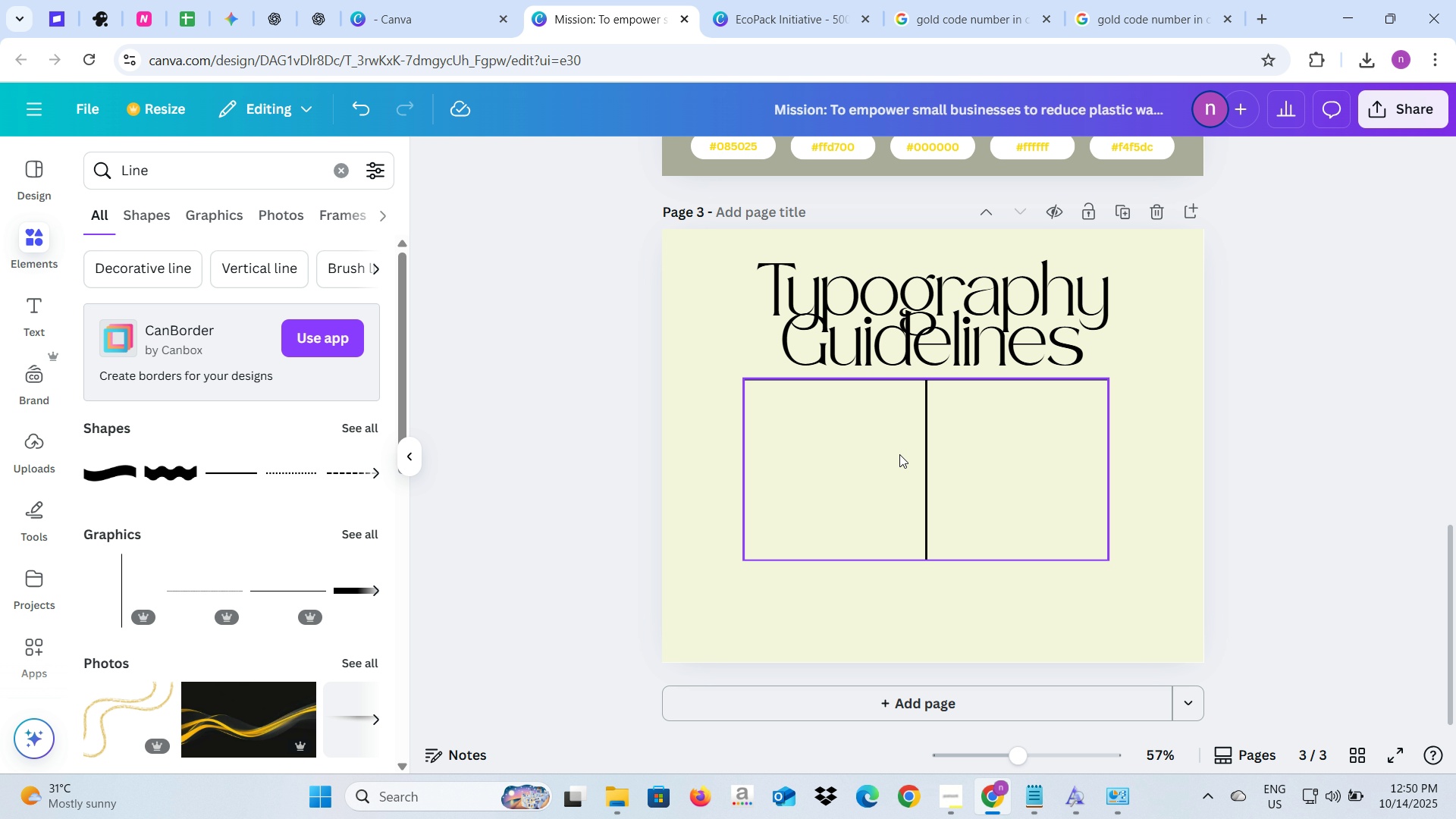 
left_click([918, 456])
 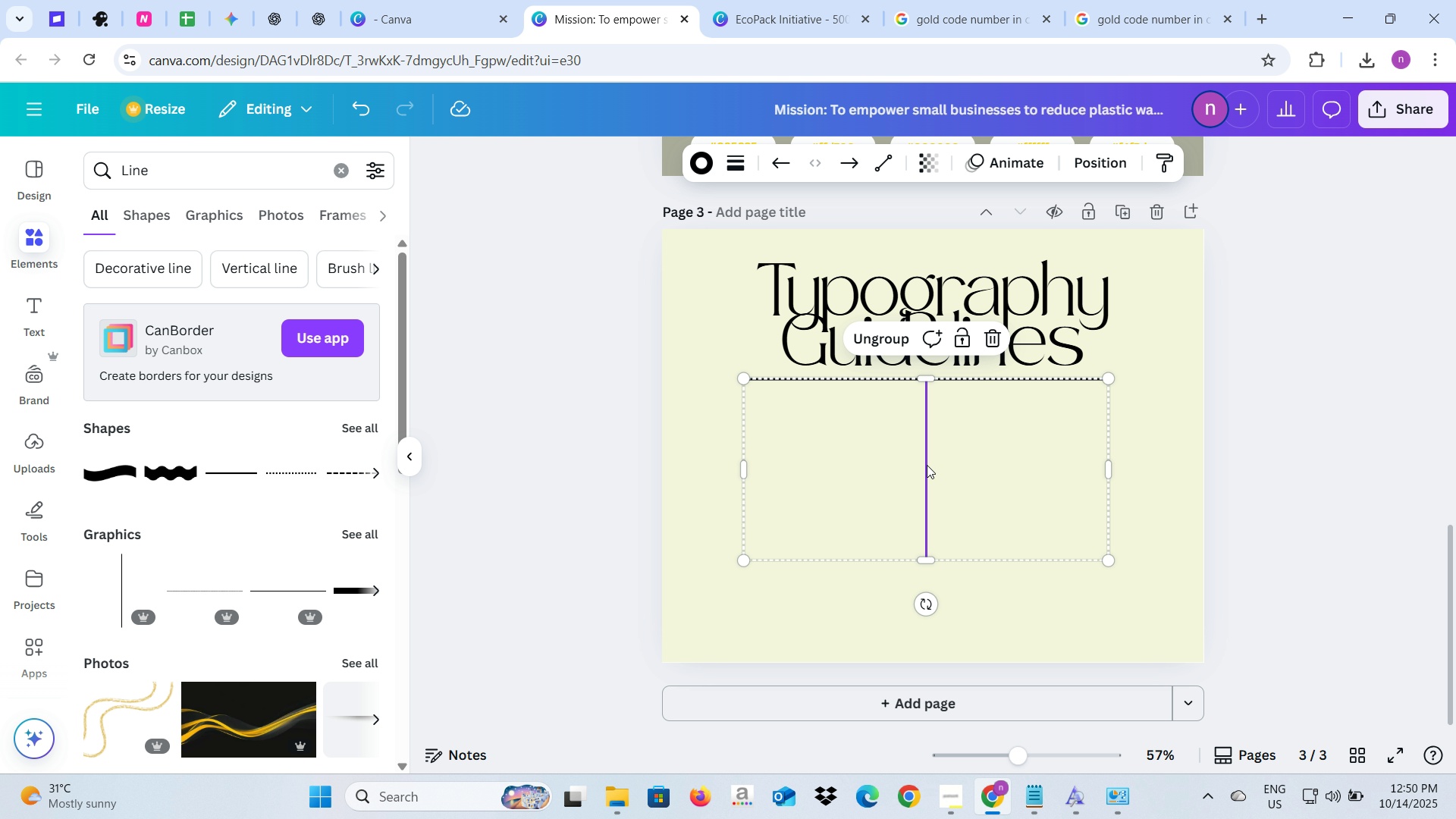 
left_click_drag(start_coordinate=[927, 465], to_coordinate=[934, 469])
 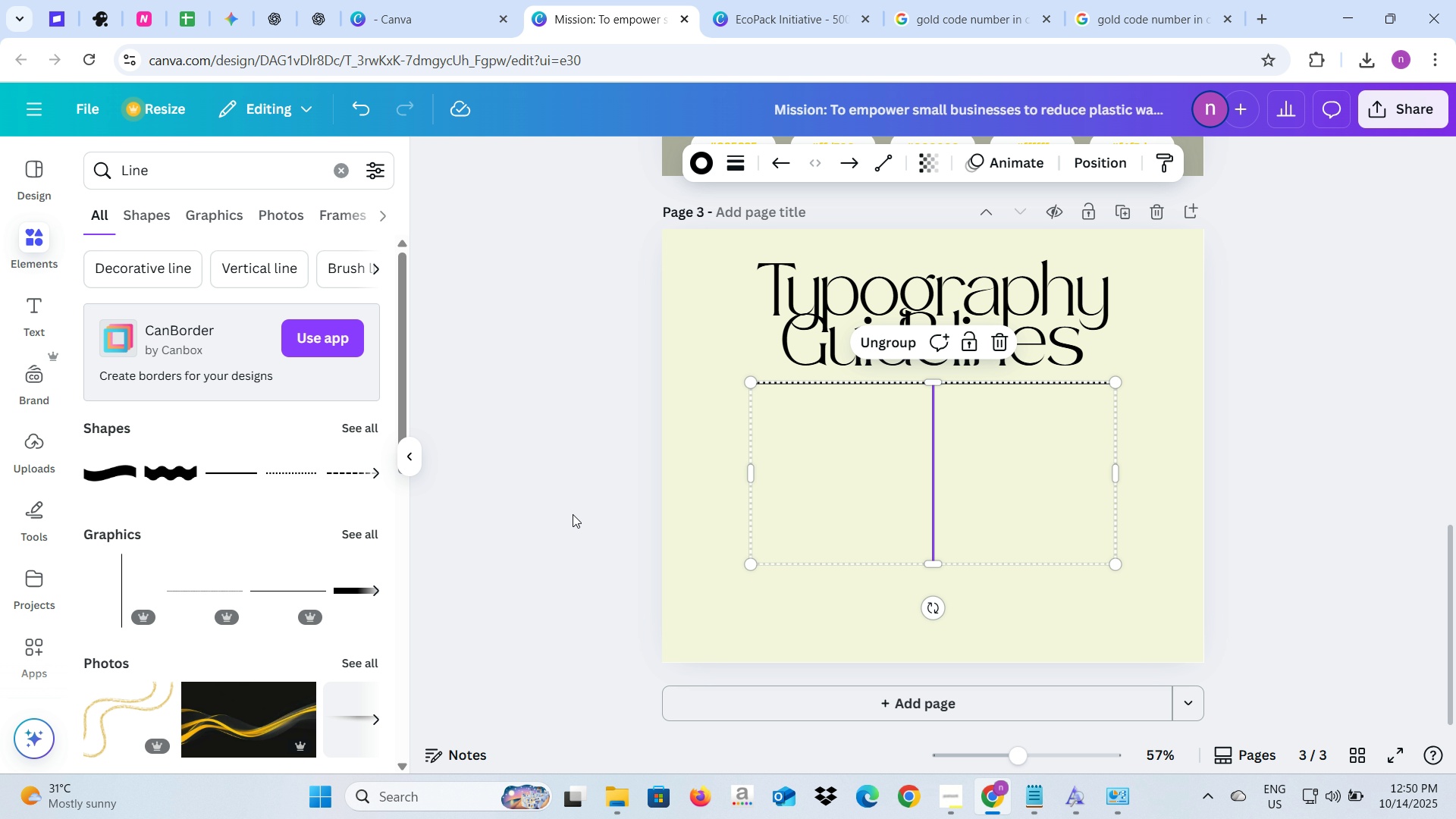 
left_click([573, 514])
 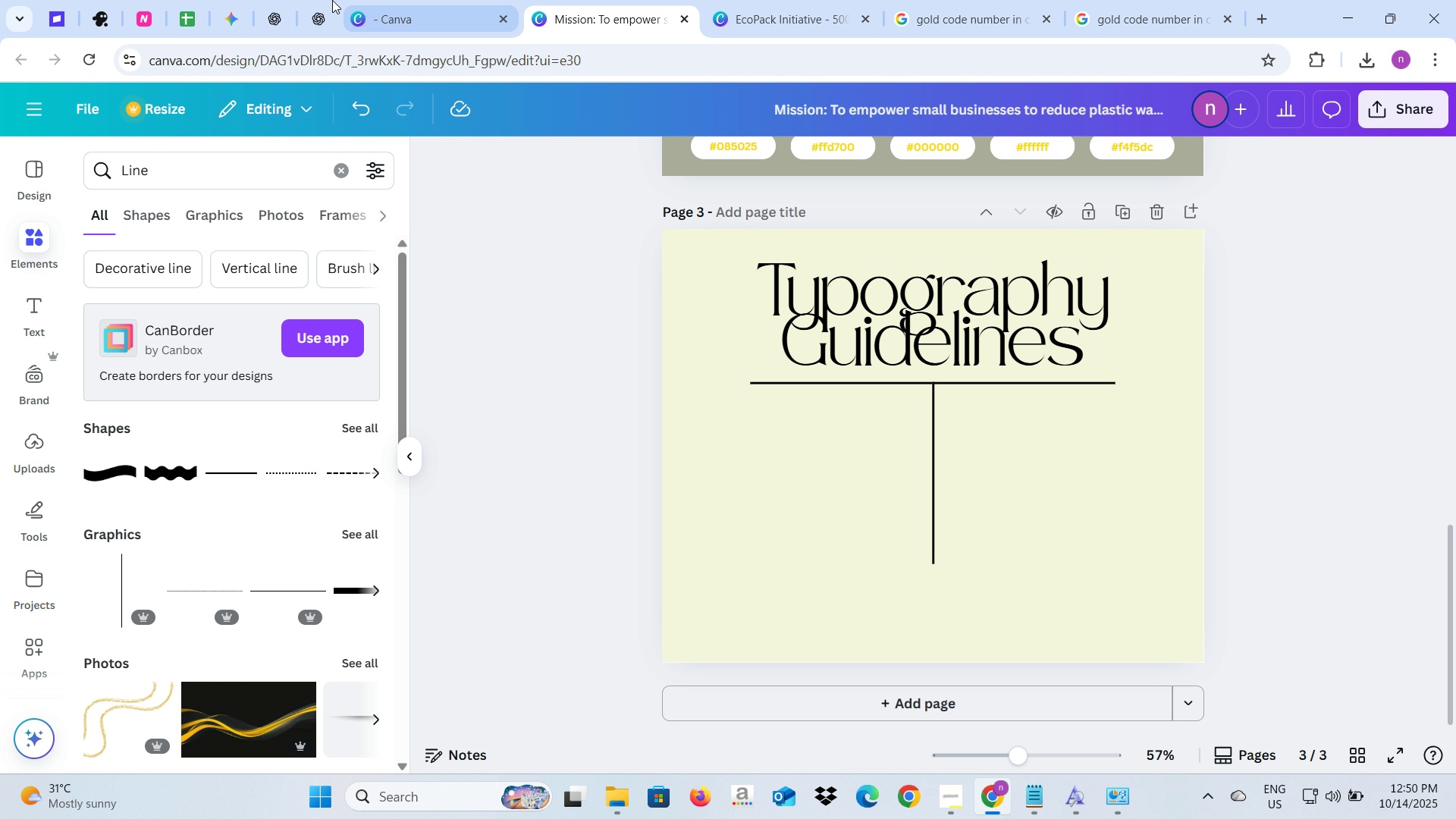 
left_click([306, 8])
 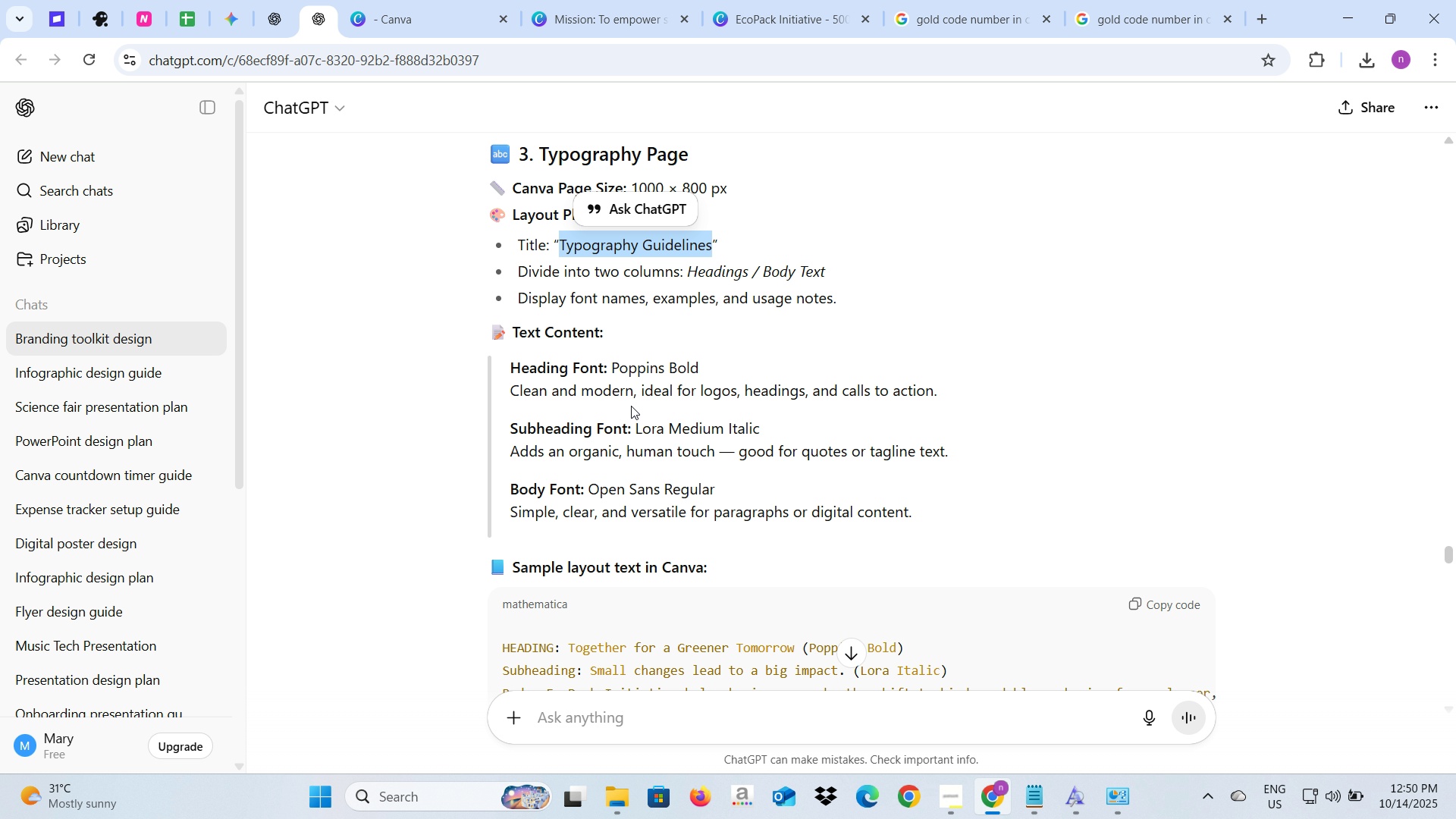 
left_click([585, 0])
 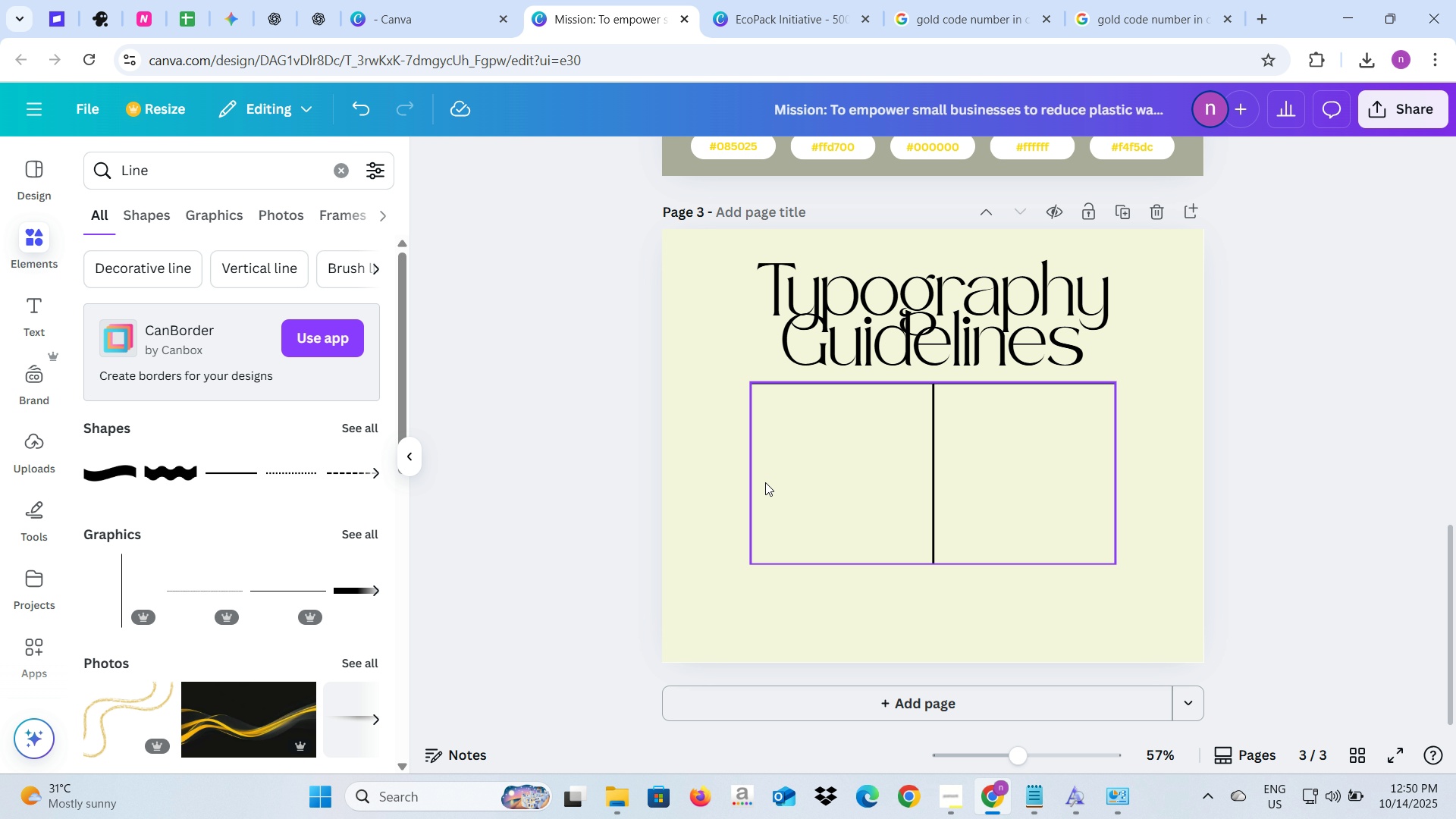 
left_click([774, 466])
 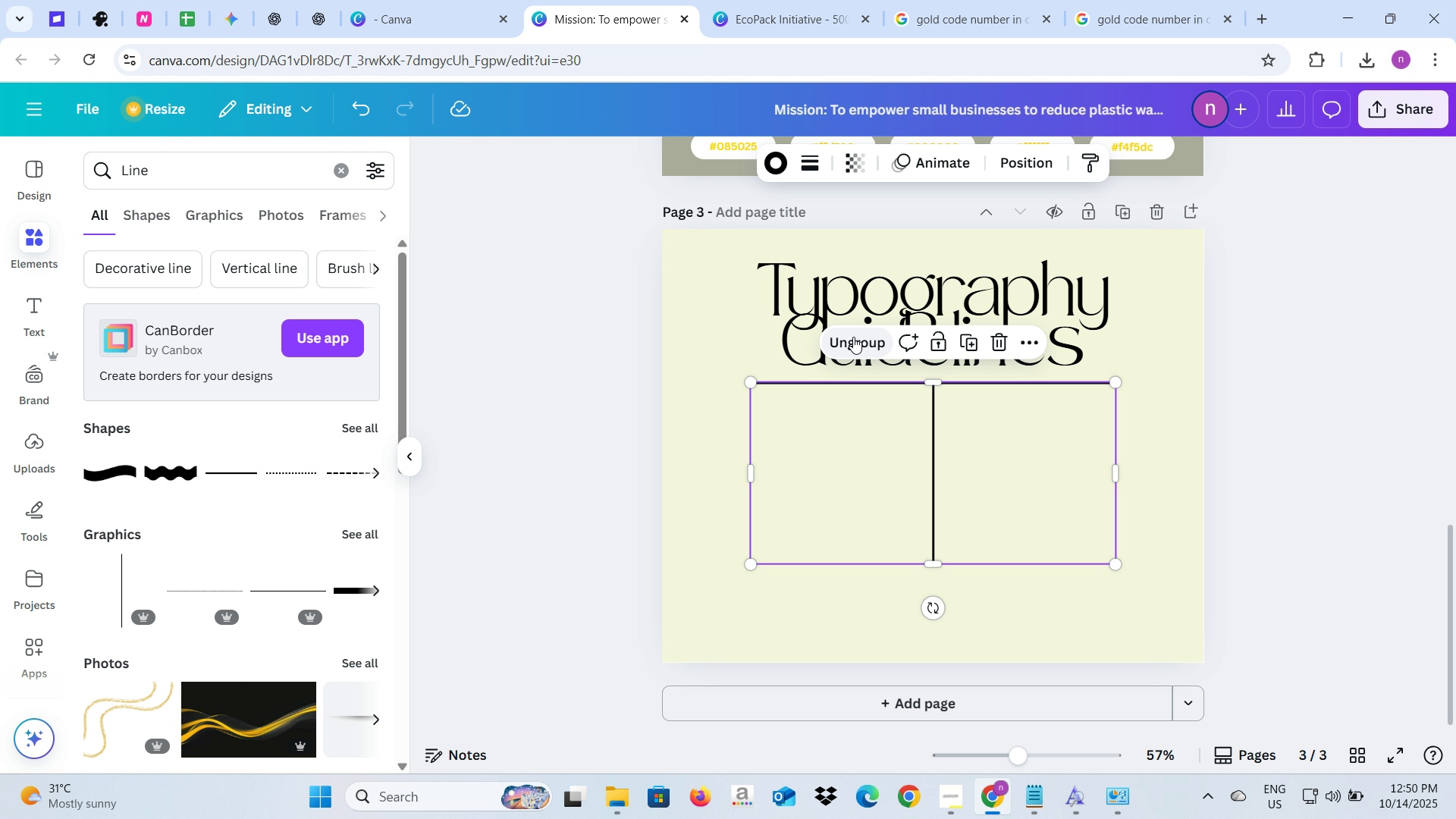 
left_click([853, 337])
 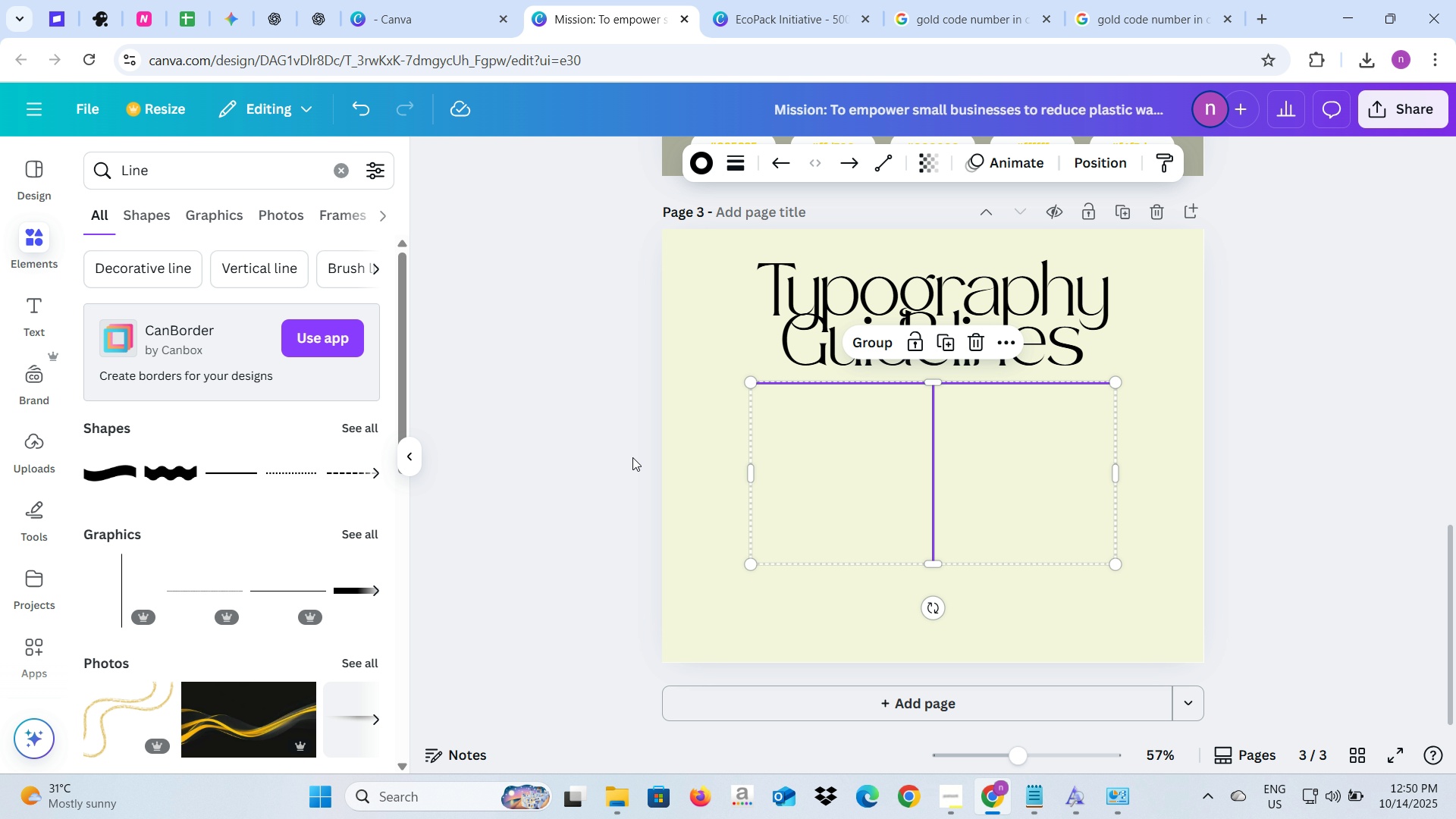 
left_click([632, 457])
 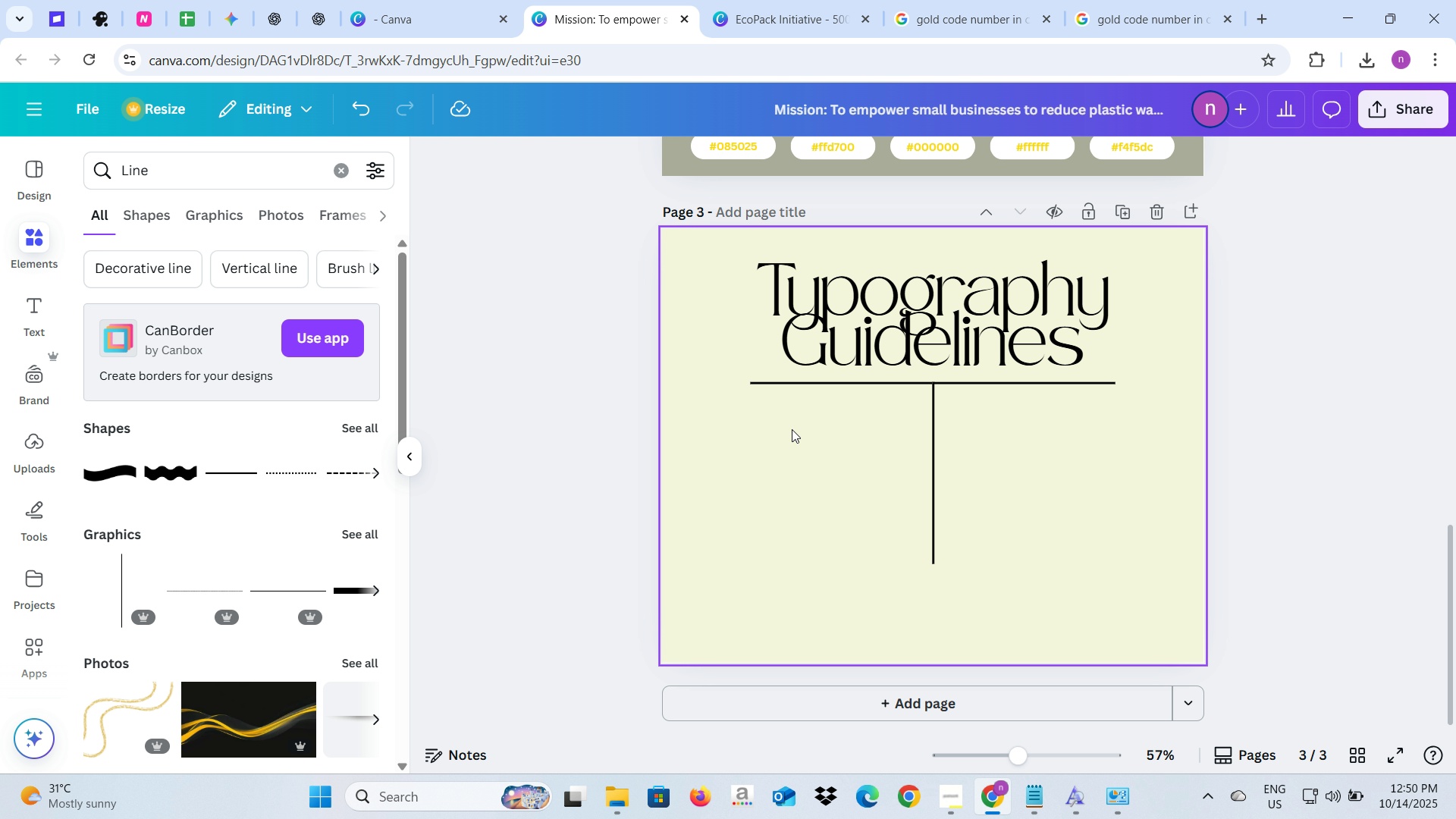 
left_click([792, 429])
 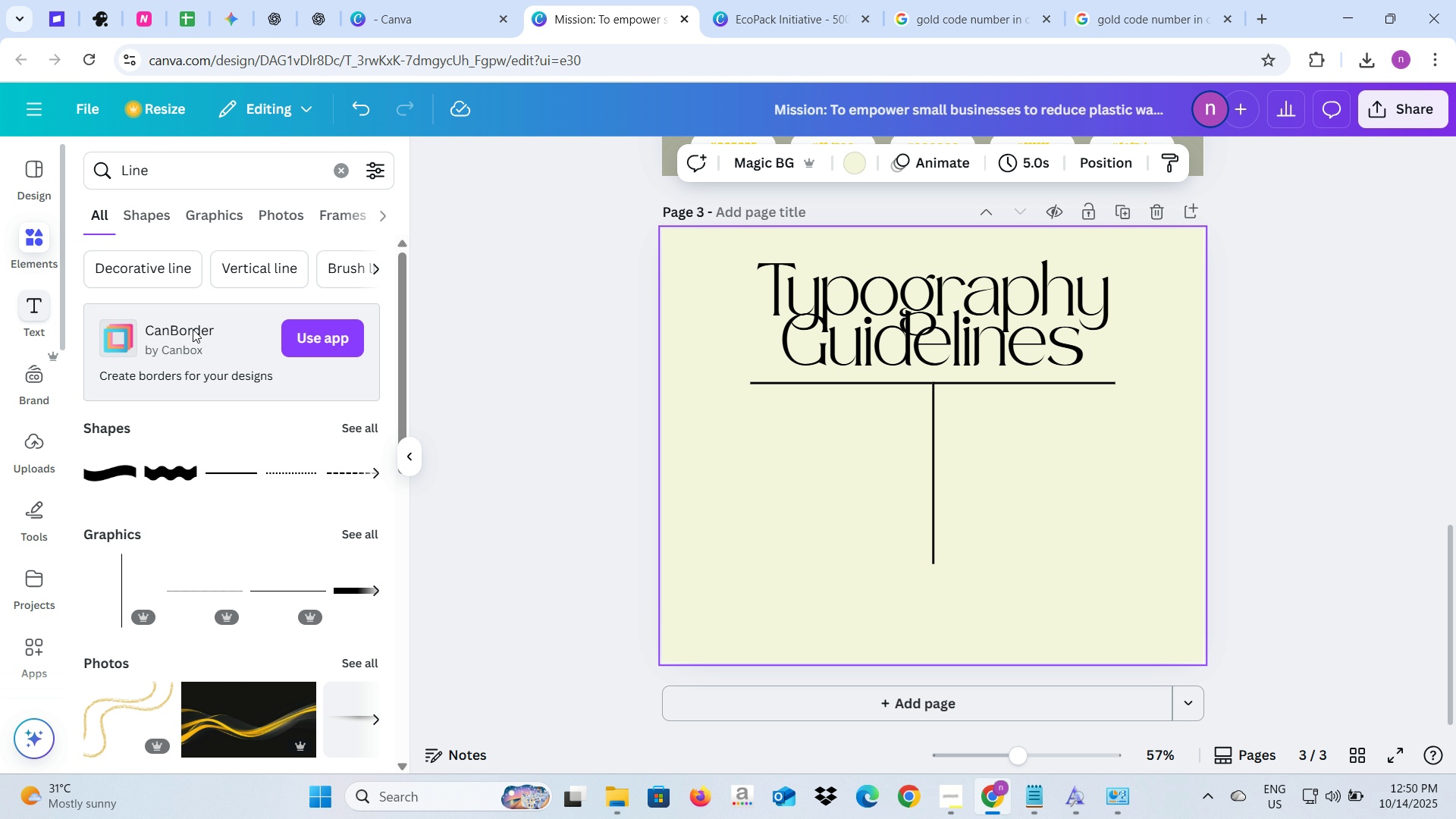 
left_click([412, 464])
 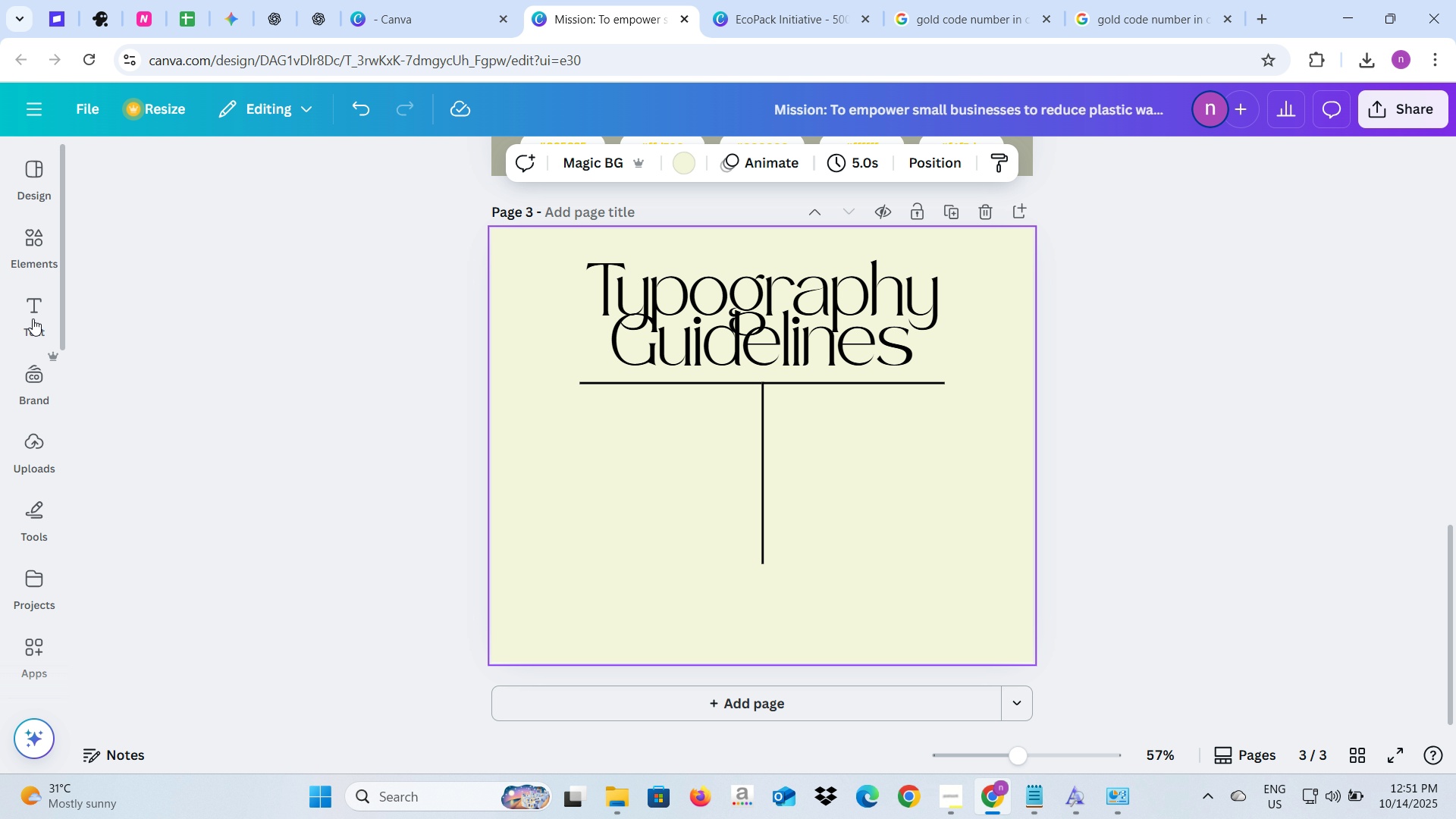 
left_click([32, 318])
 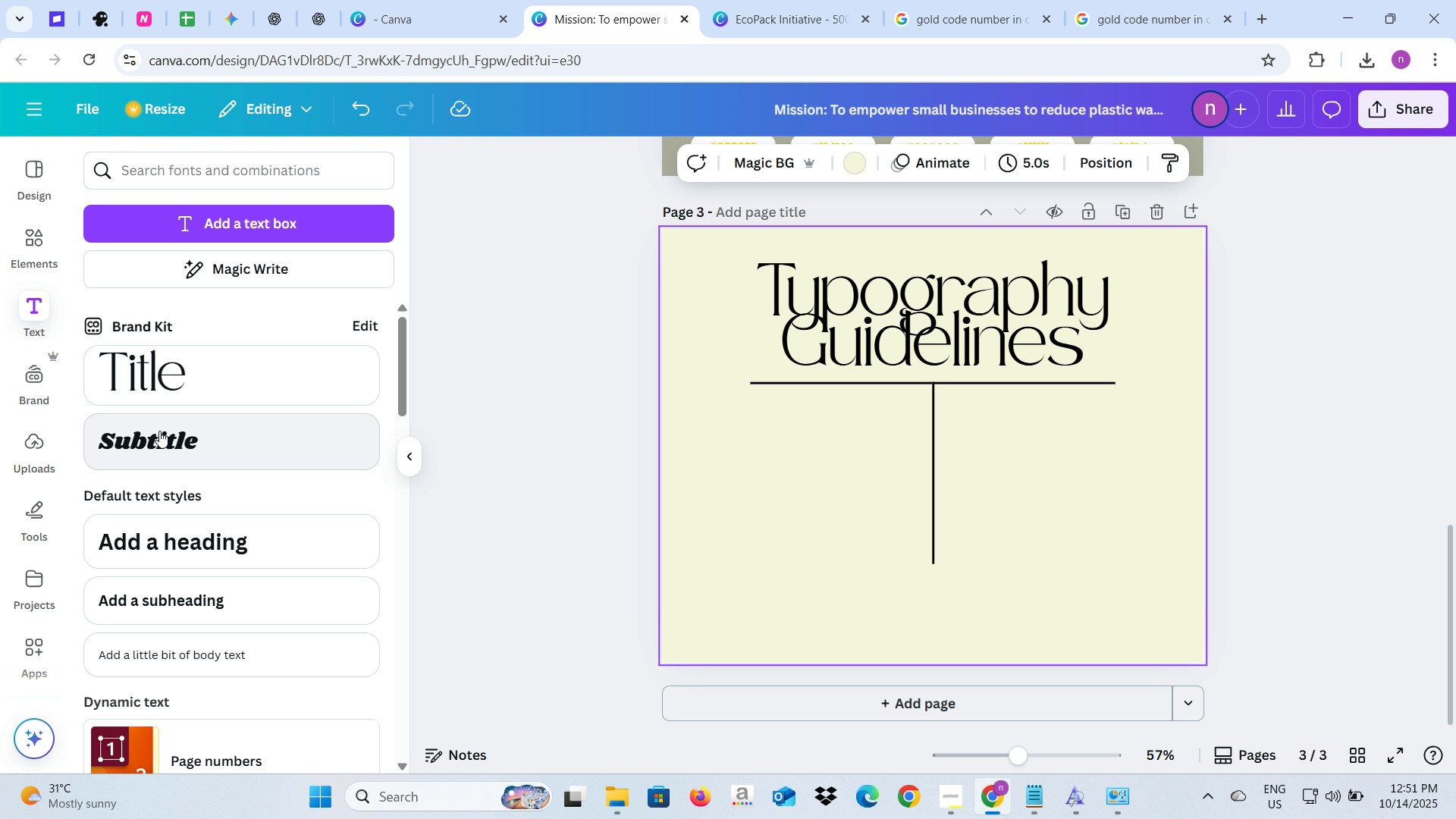 
wait(8.39)
 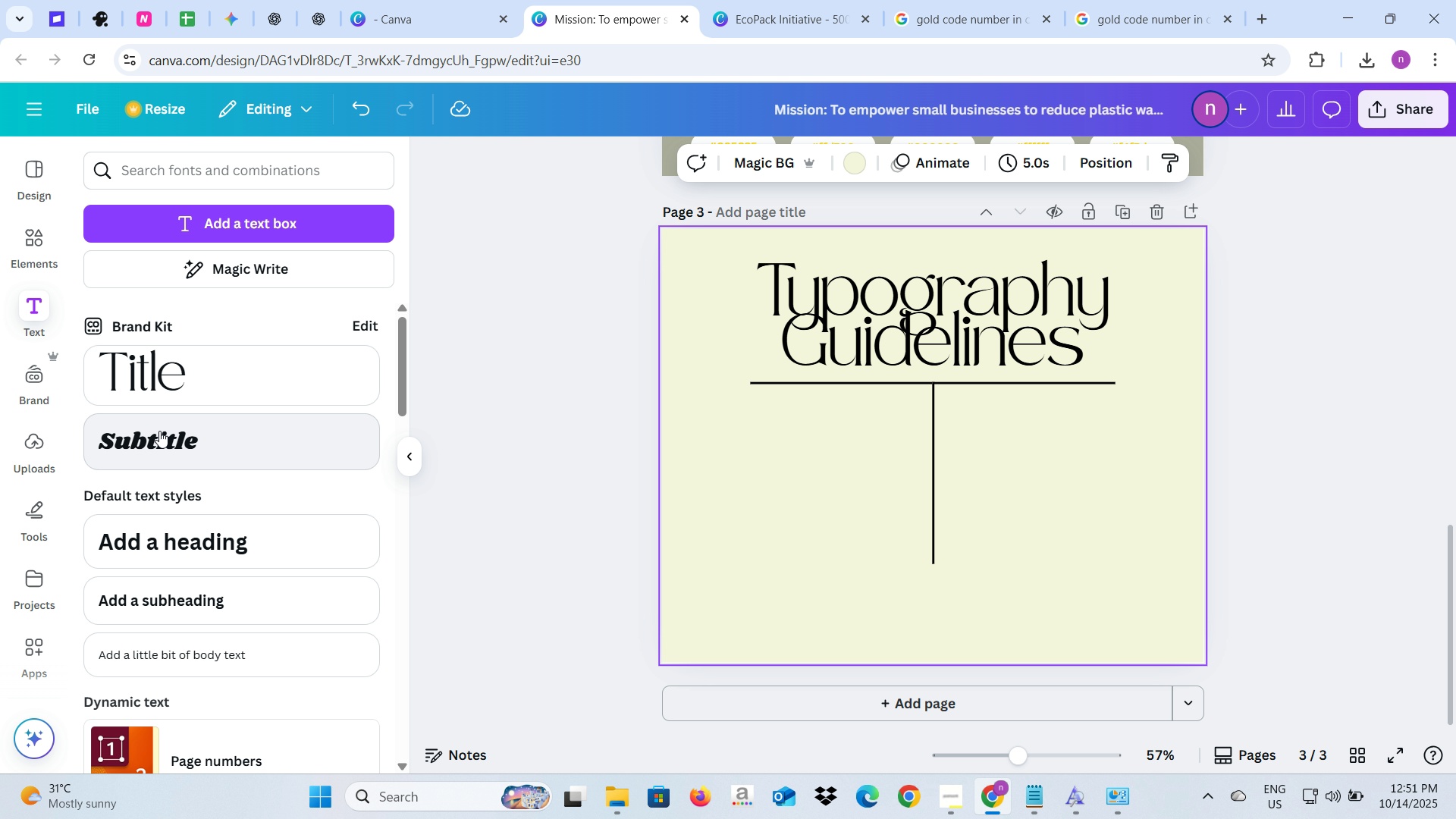 
left_click([167, 369])
 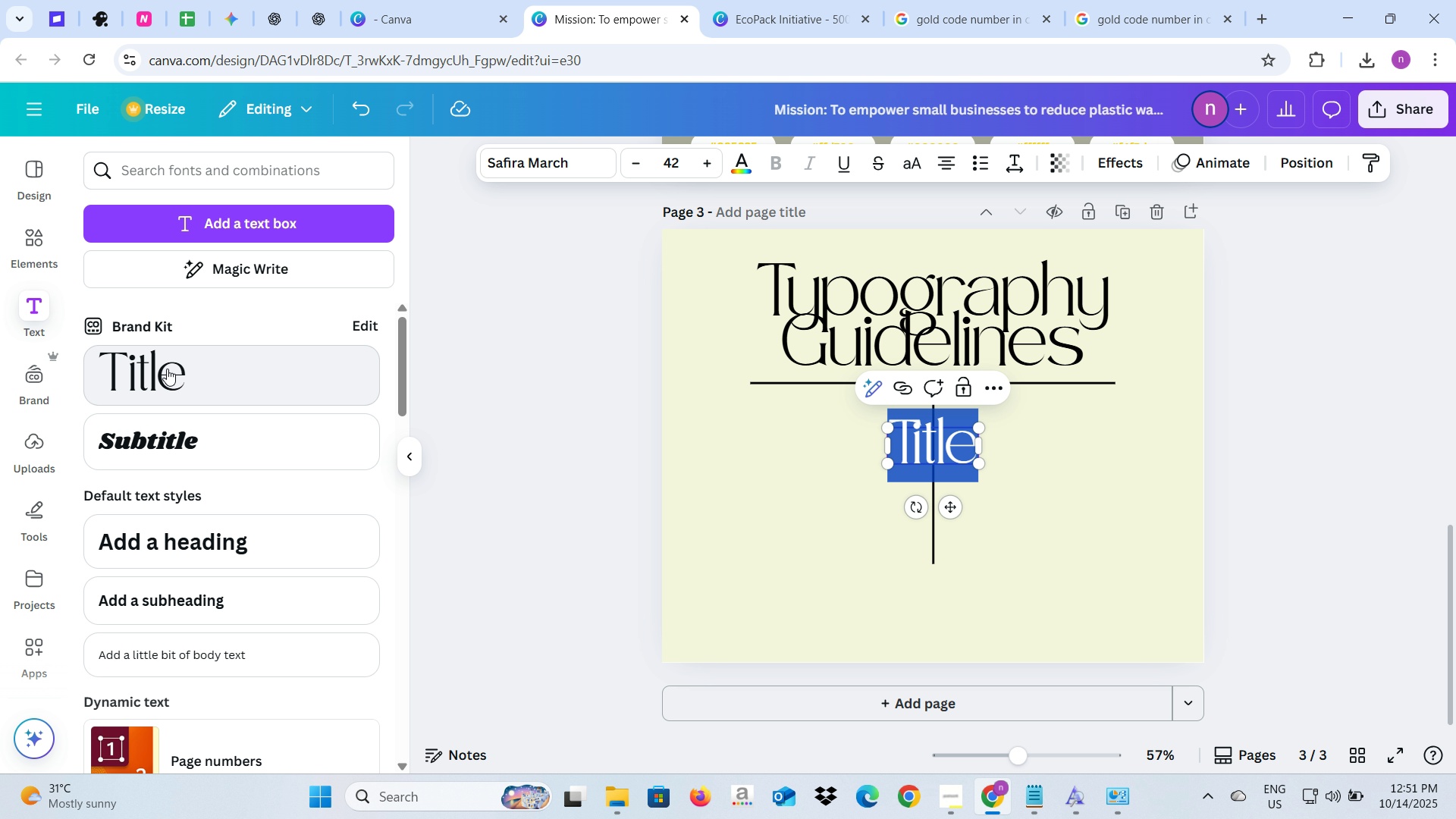 
type(G)
key(Backspace)
type(Headings)
 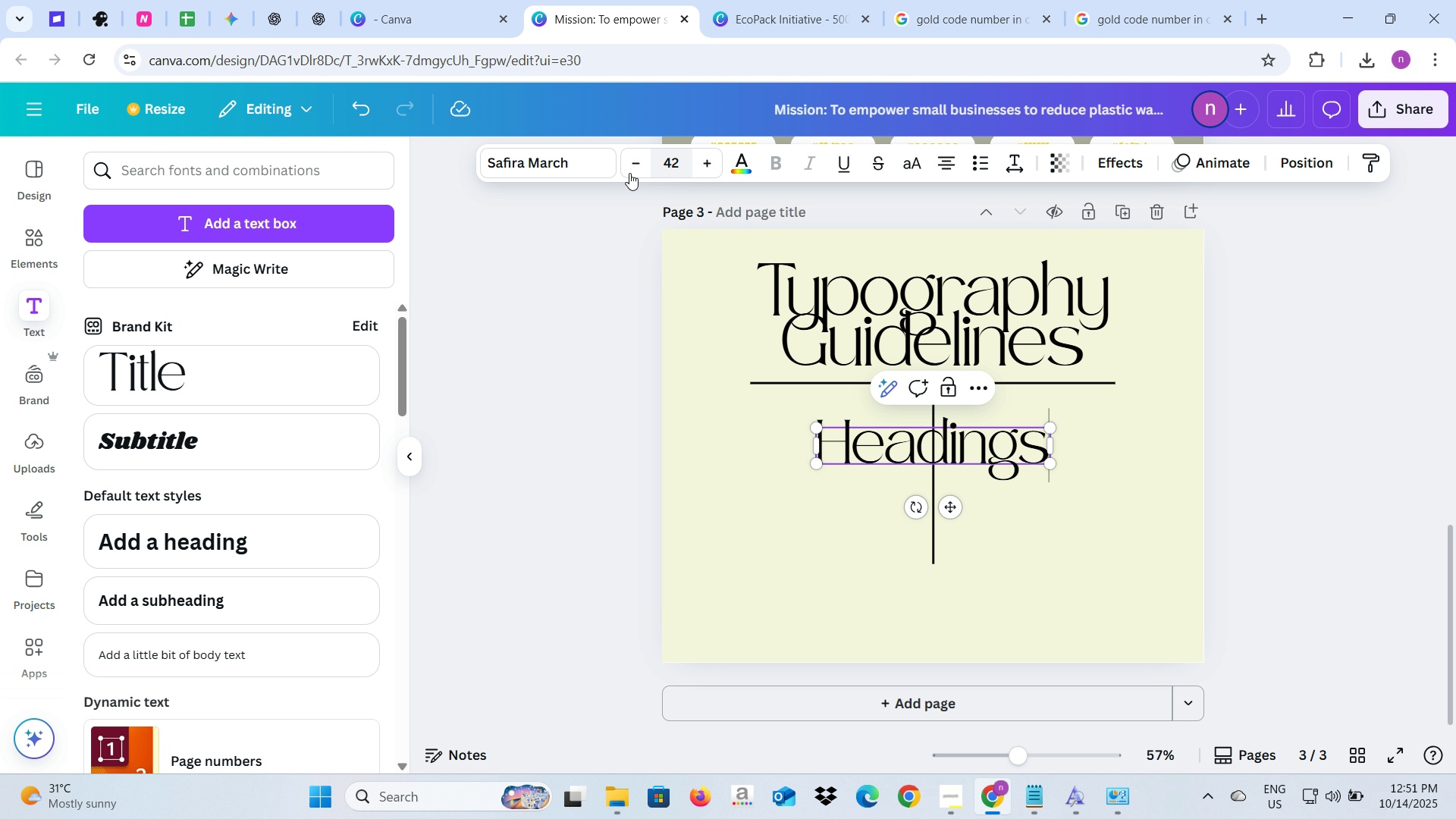 
double_click([629, 174])
 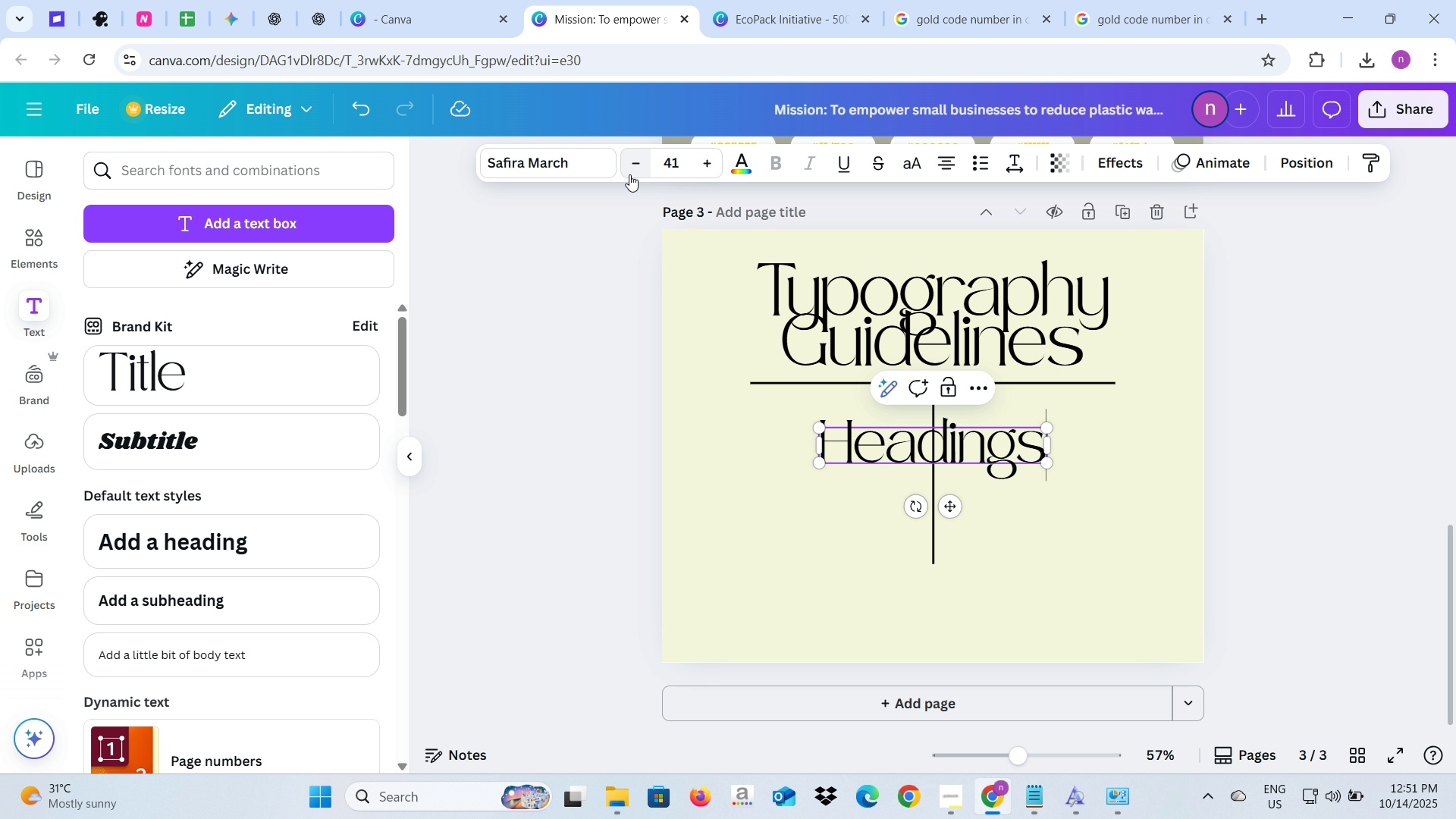 
triple_click([629, 174])
 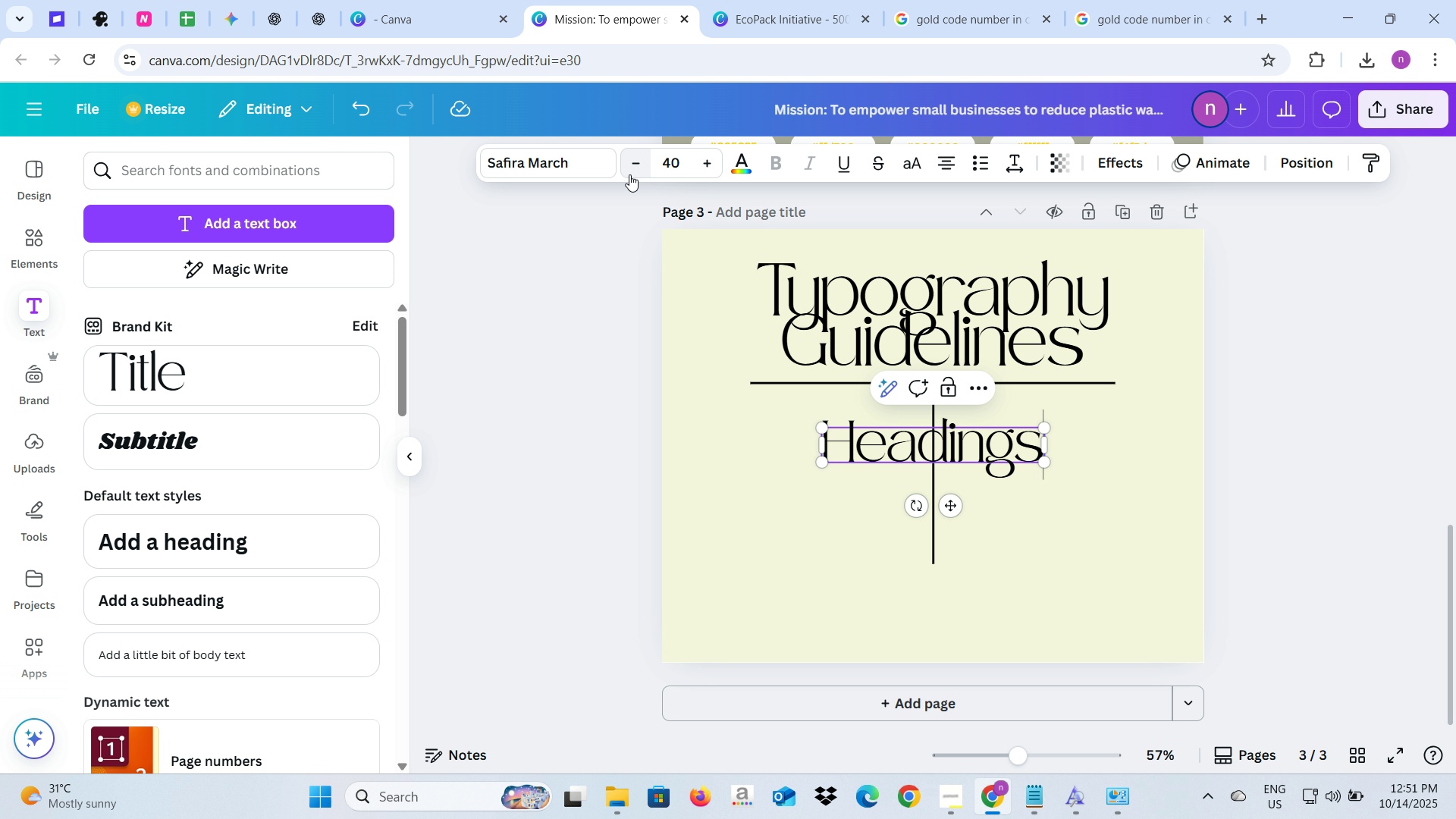 
triple_click([629, 174])
 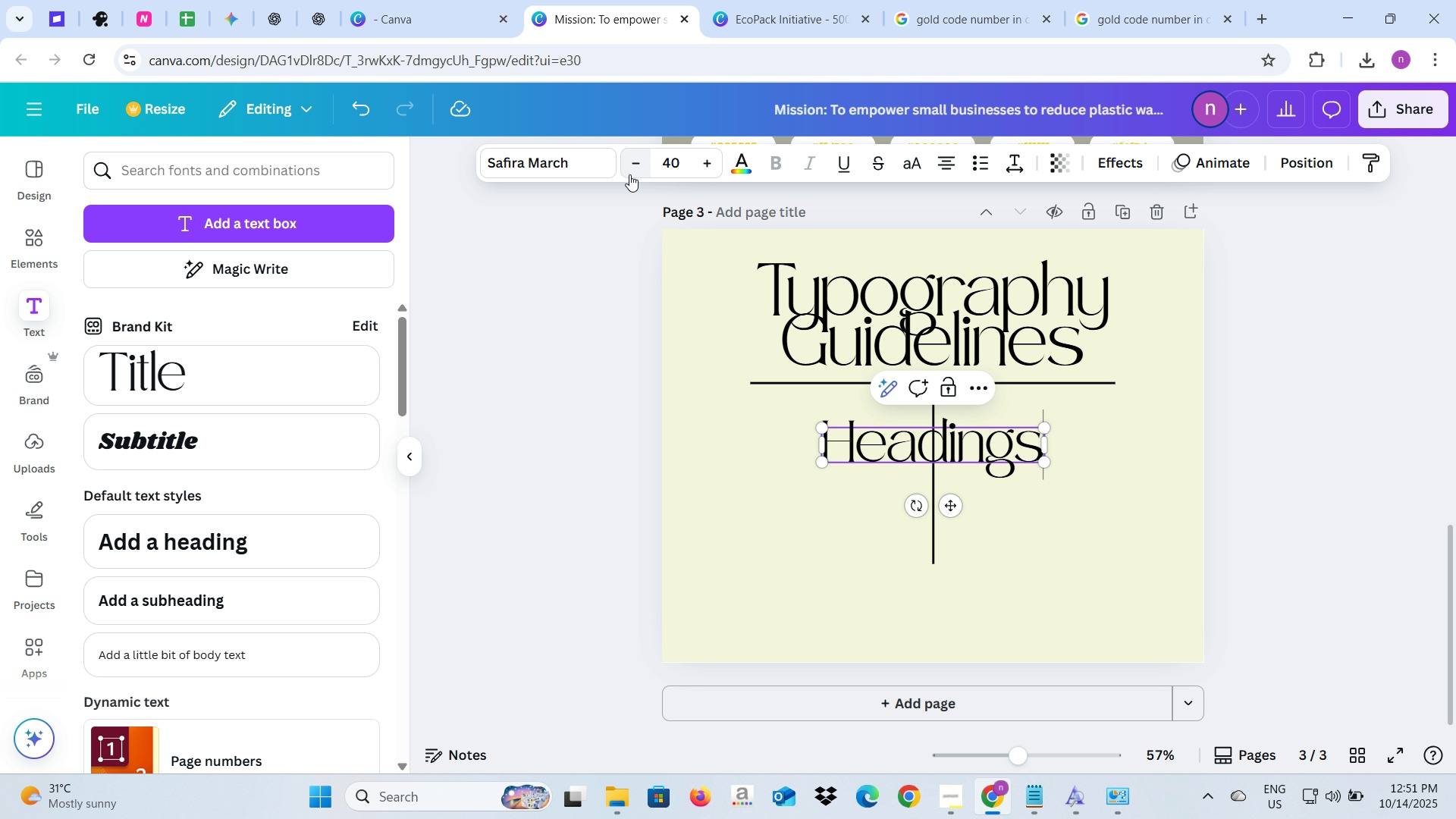 
triple_click([629, 174])
 